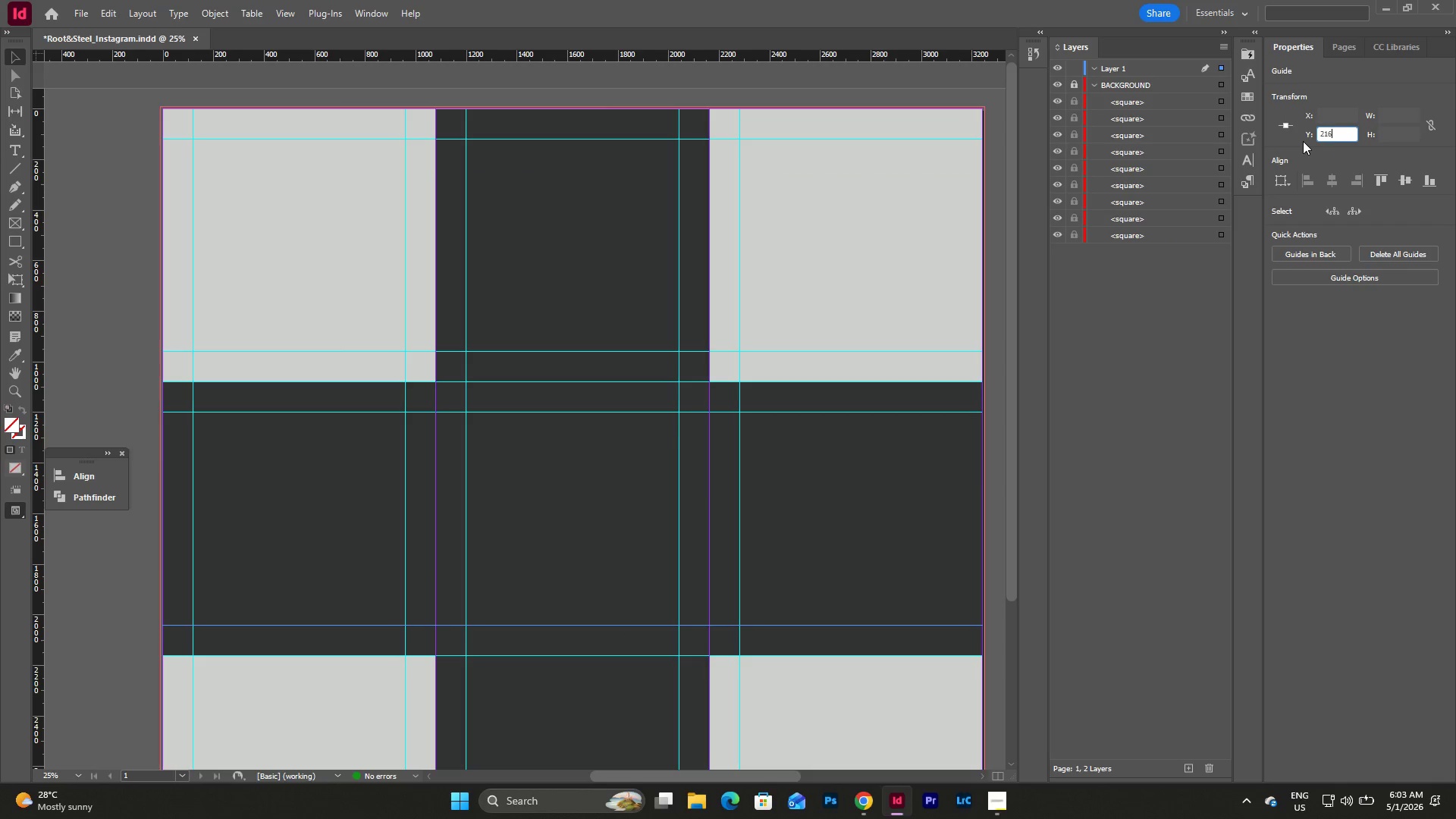 
key(Numpad6)
 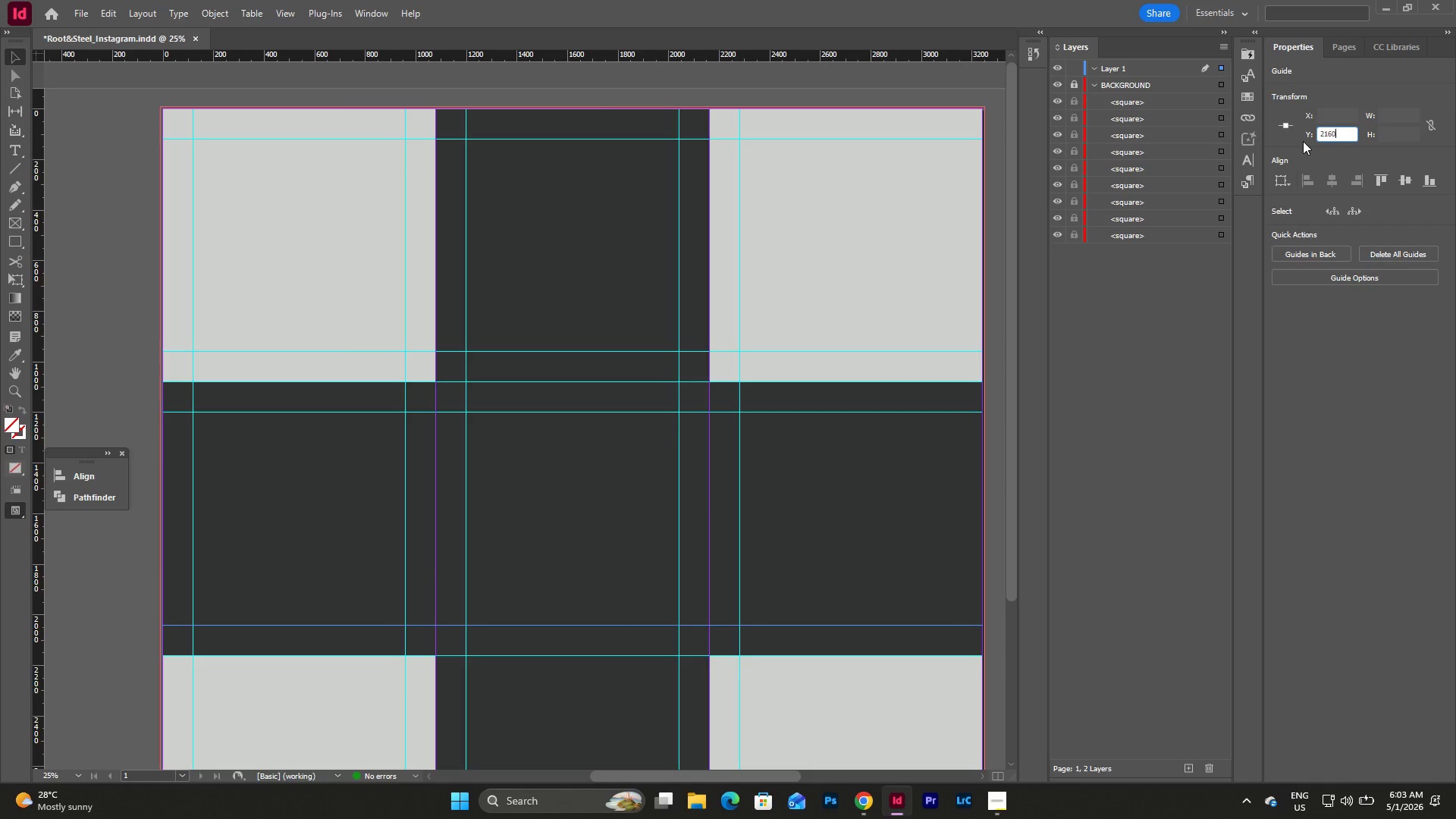 
key(Numpad0)
 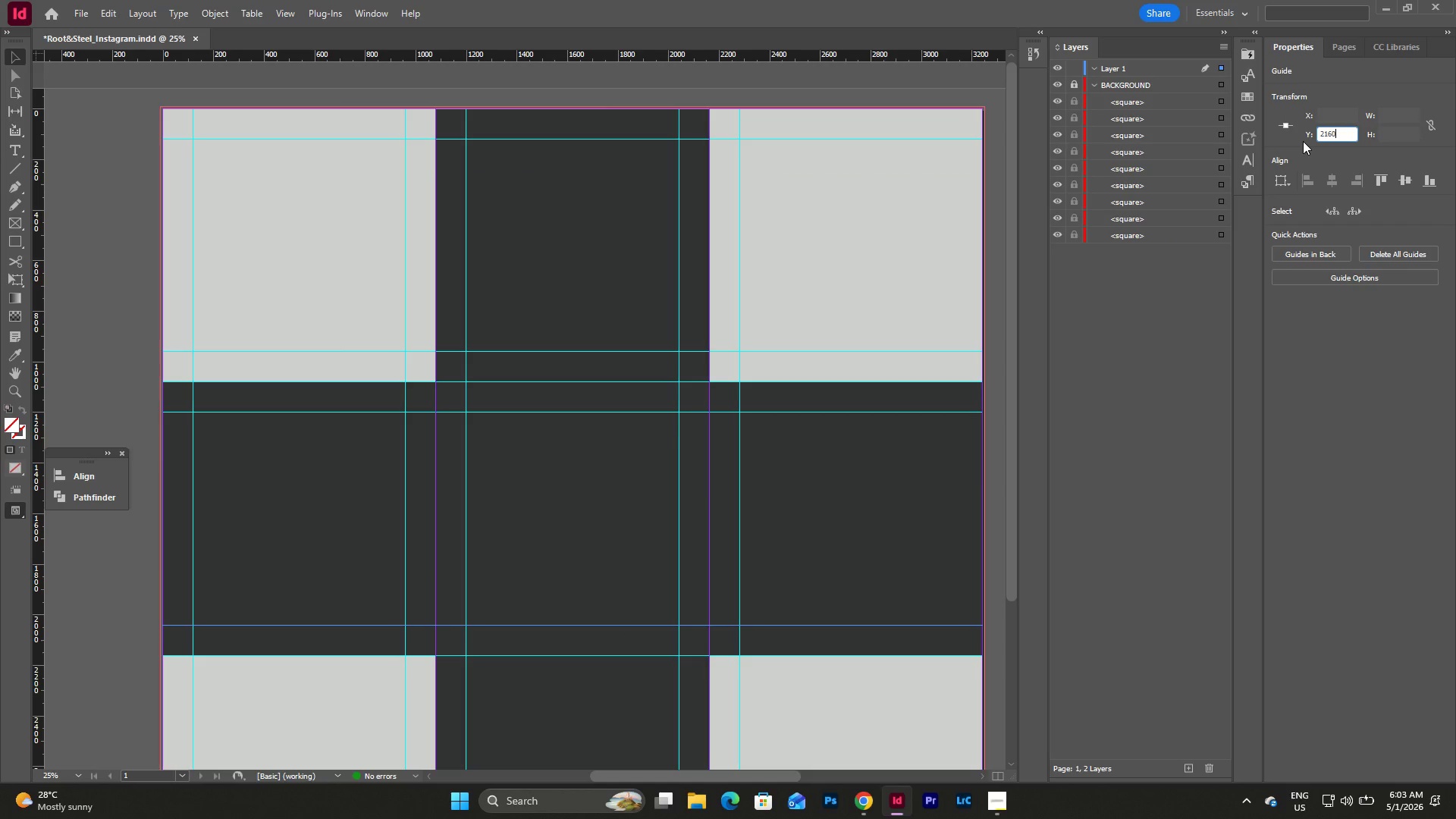 
key(NumpadSubtract)
 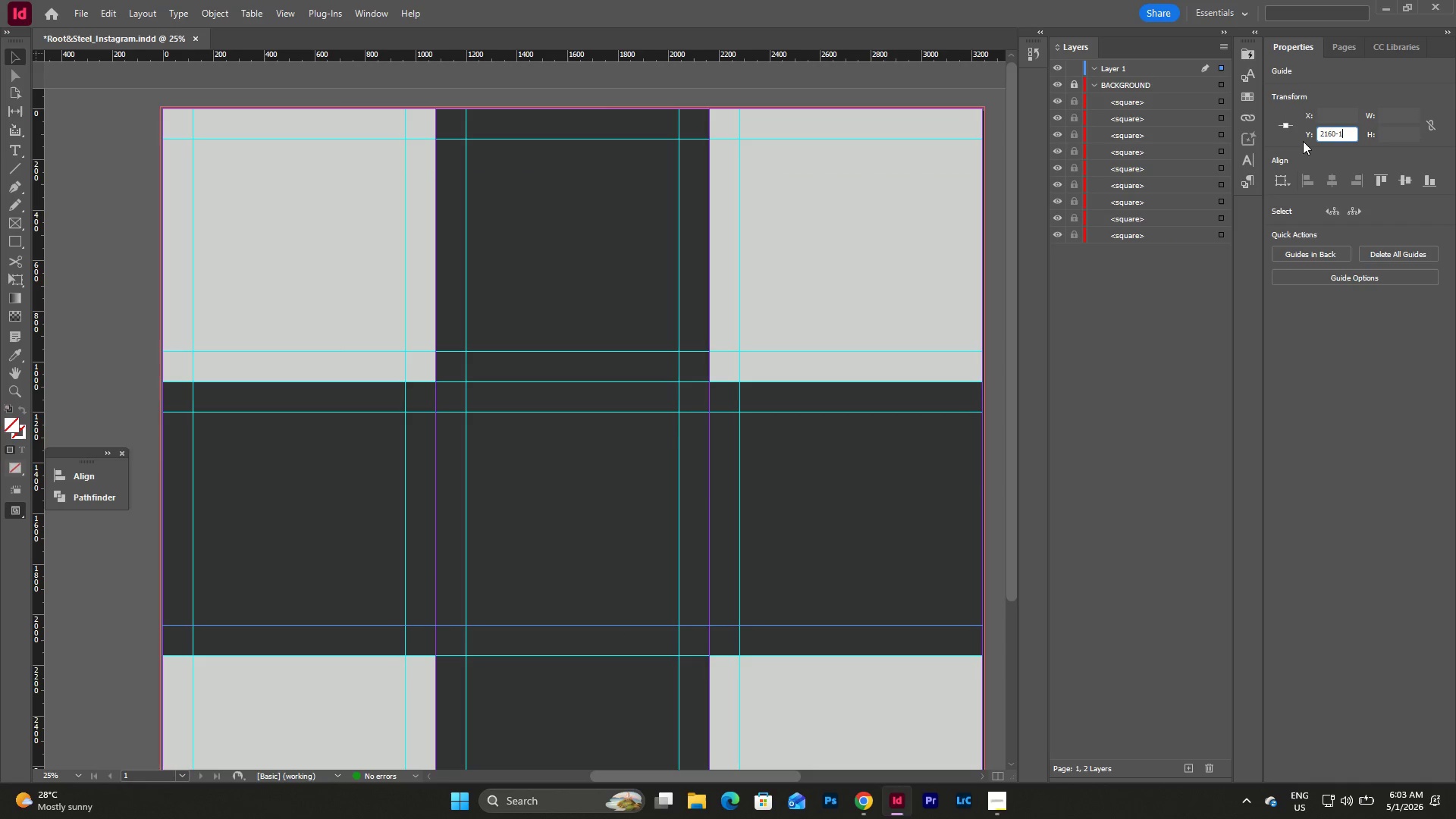 
key(Numpad1)
 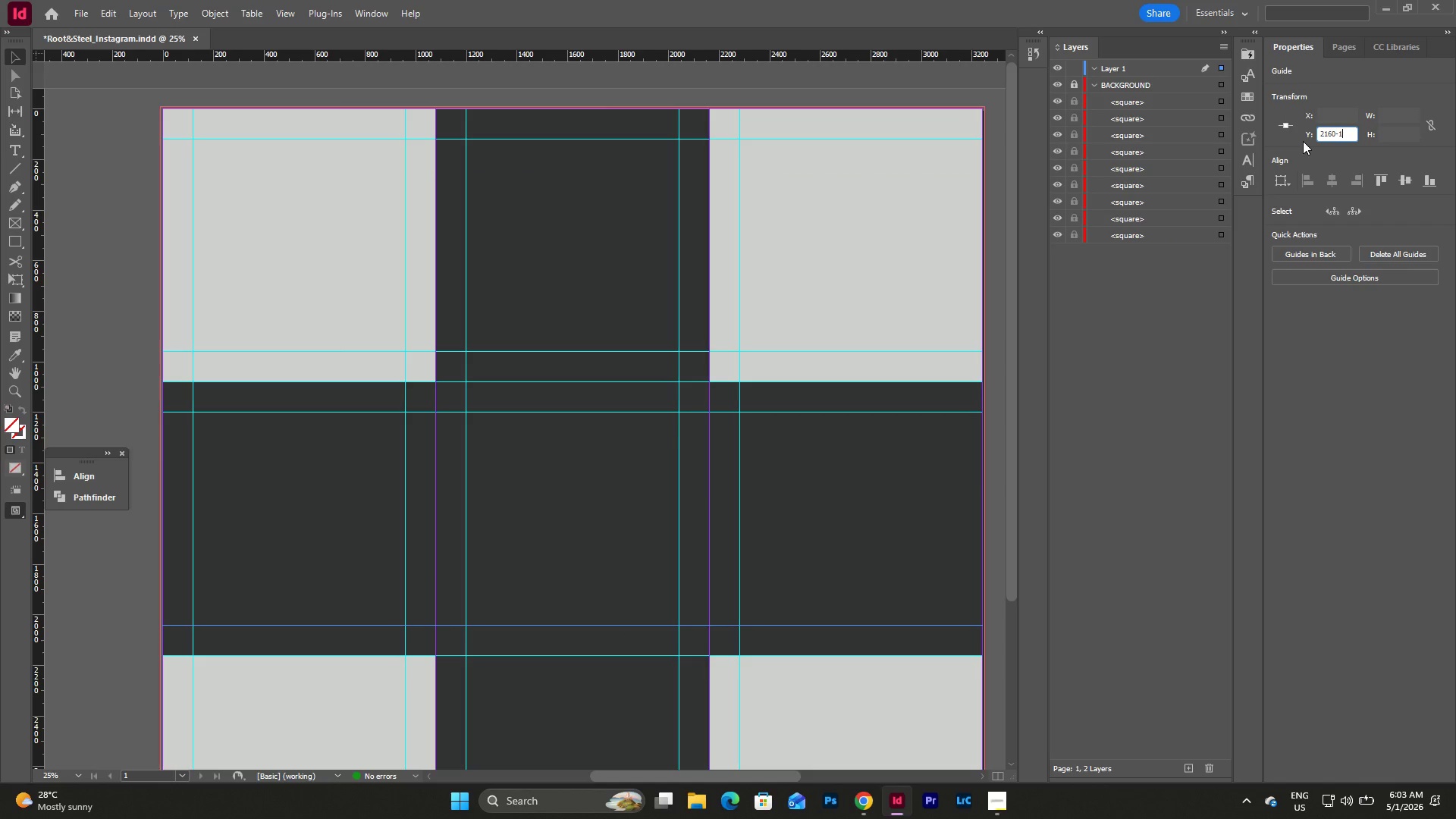 
key(Numpad2)
 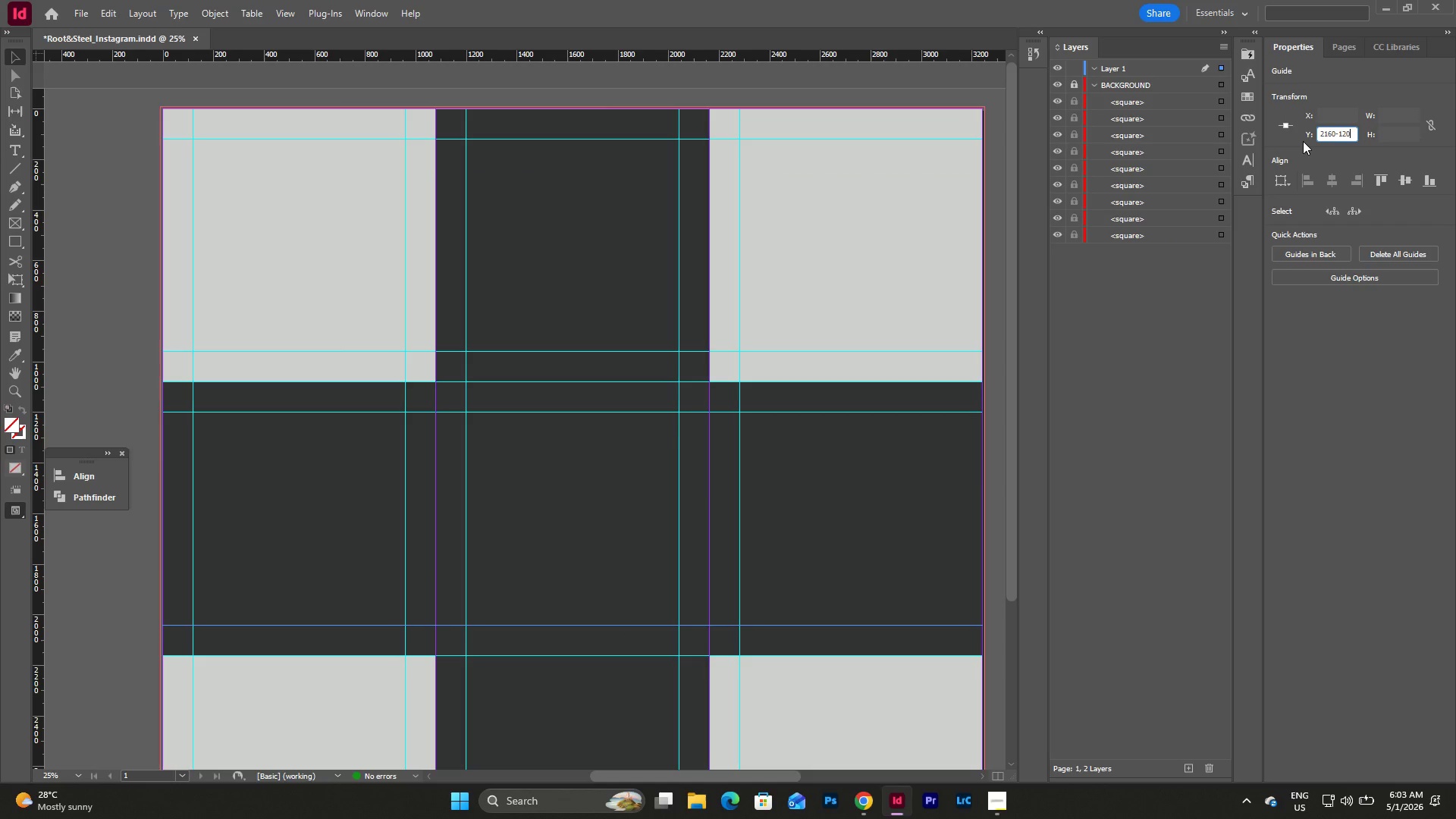 
key(Numpad0)
 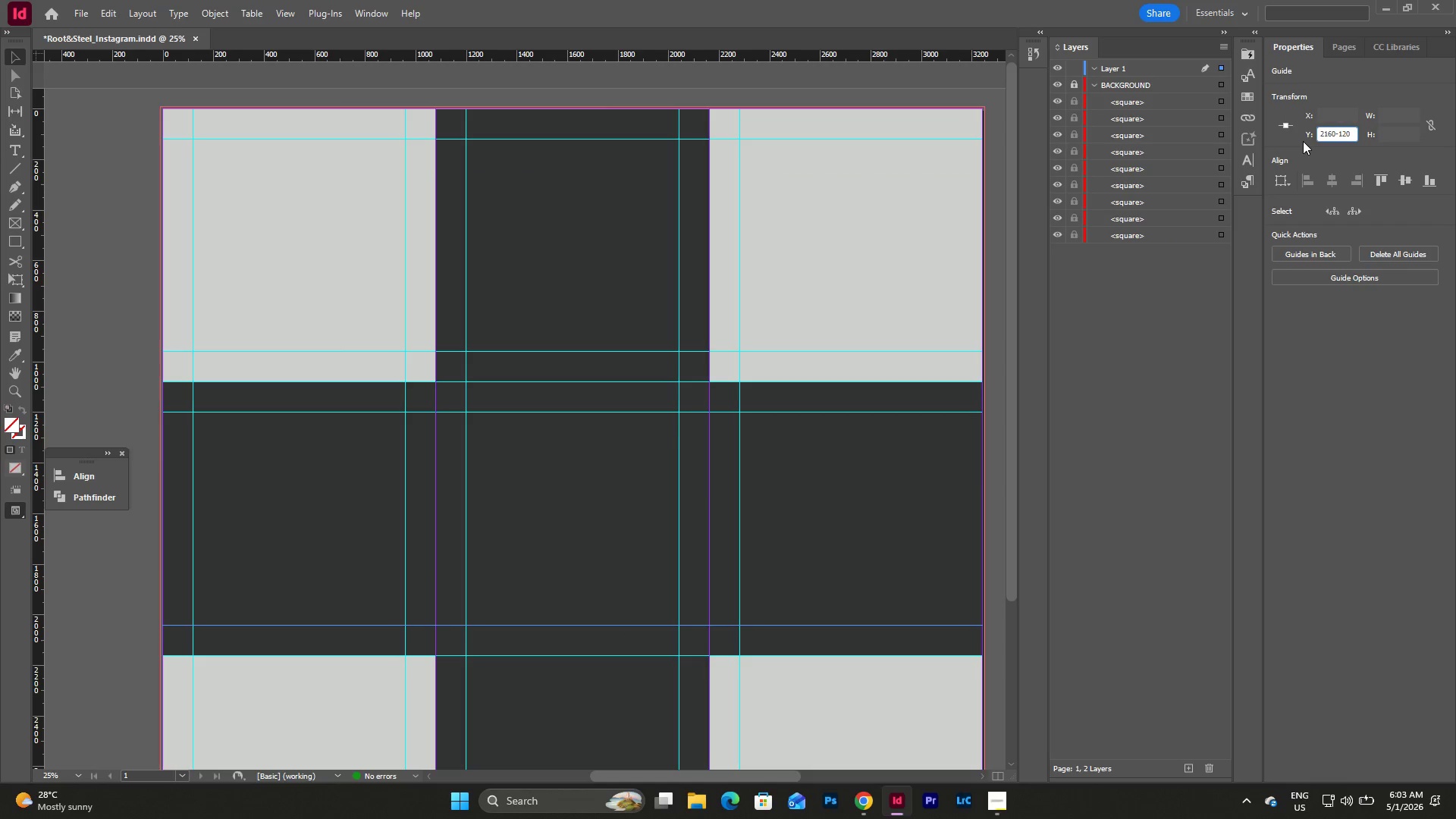 
key(NumpadEnter)
 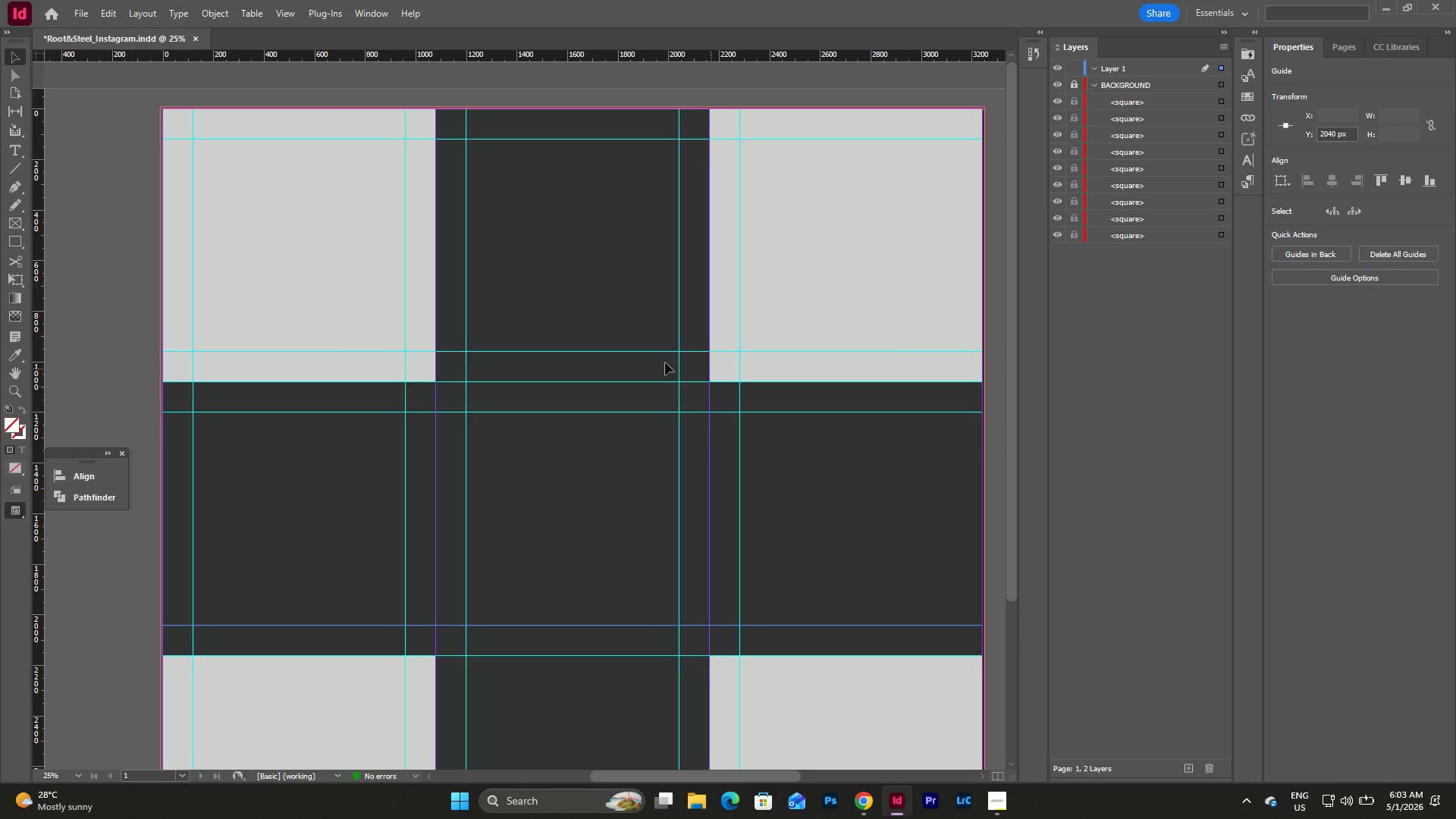 
scroll: coordinate [614, 284], scroll_direction: down, amount: 3.0
 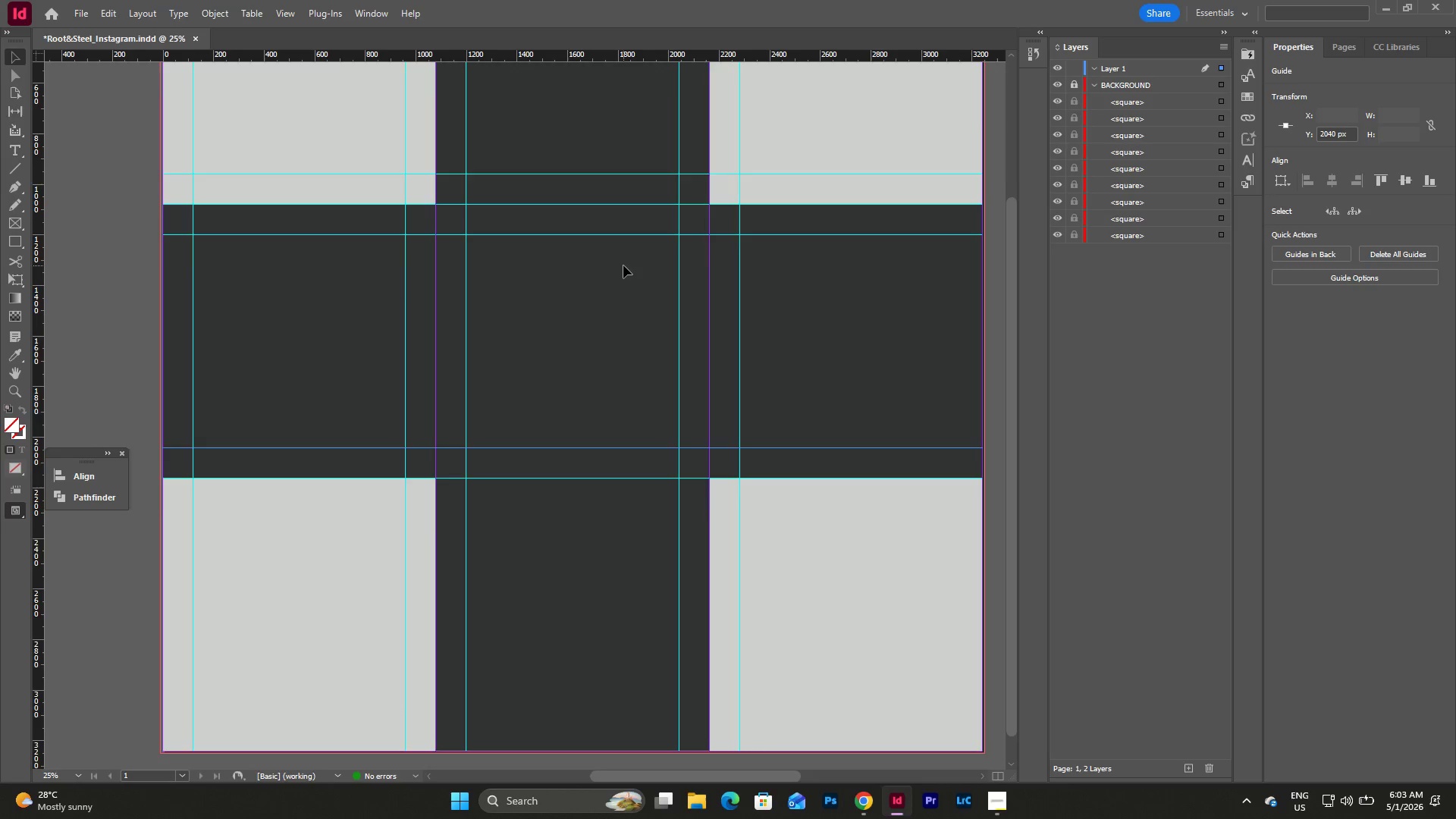 
scroll: coordinate [625, 265], scroll_direction: up, amount: 2.0
 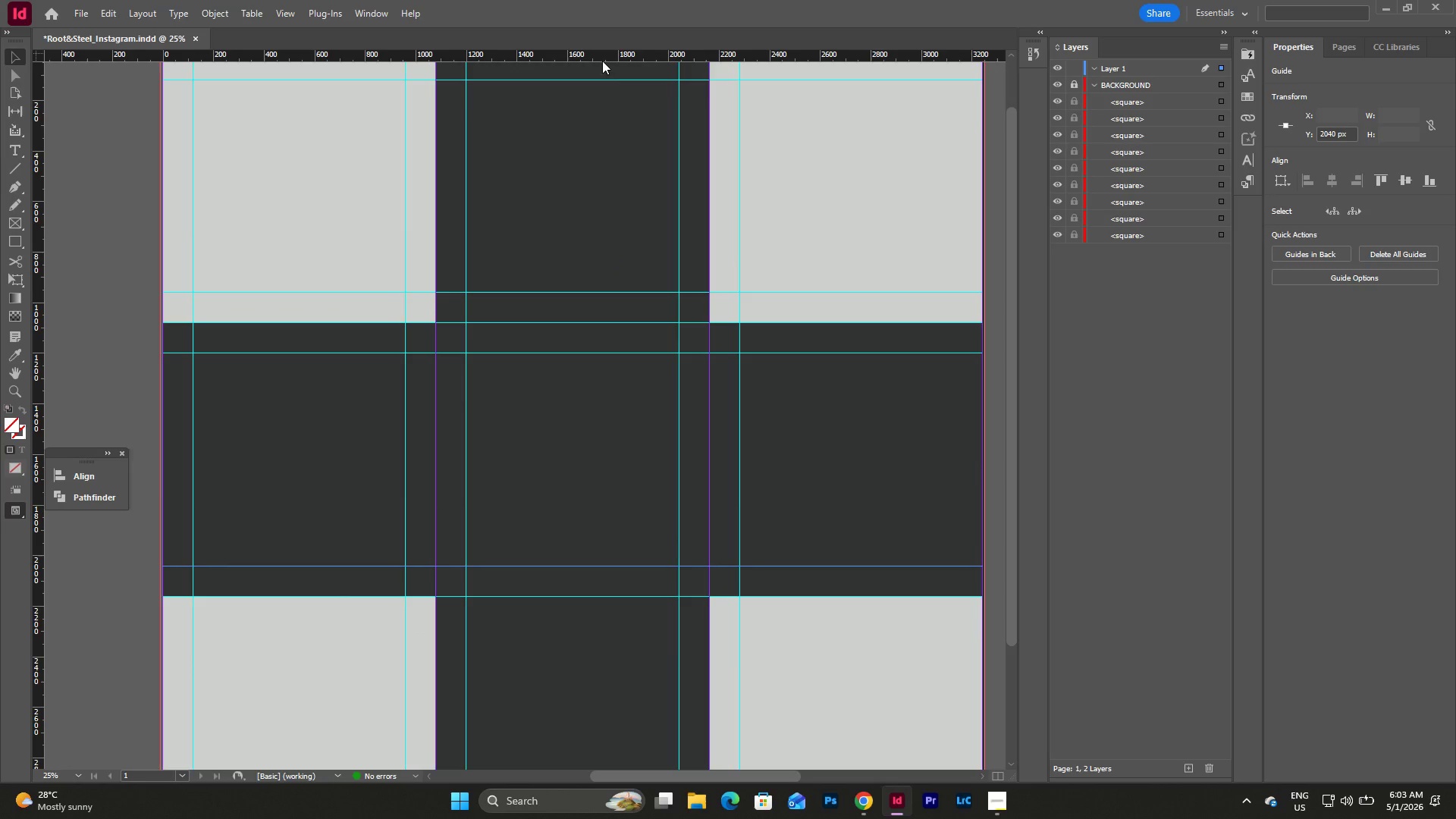 
left_click_drag(start_coordinate=[600, 59], to_coordinate=[588, 685])
 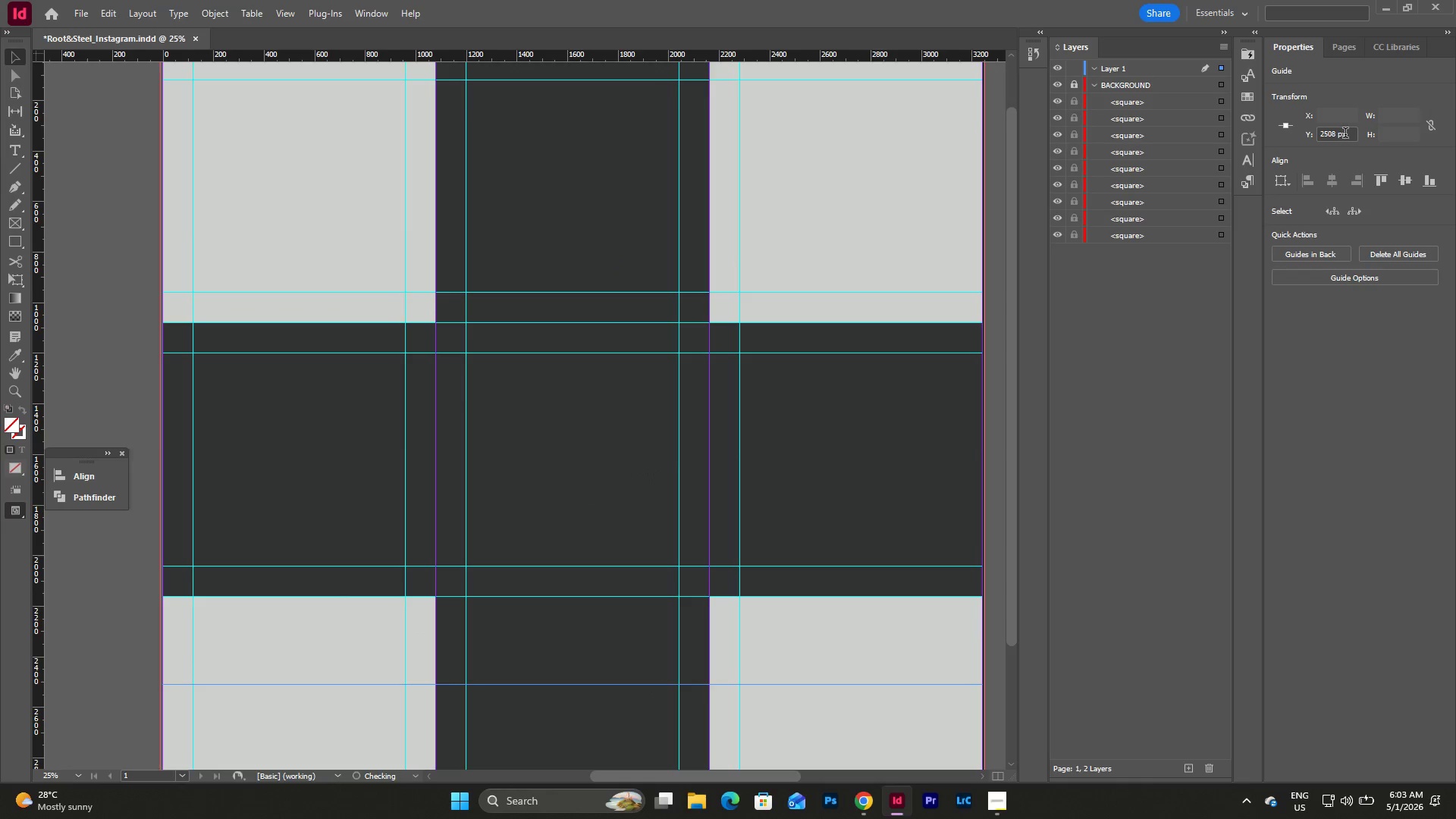 
left_click_drag(start_coordinate=[1350, 132], to_coordinate=[1319, 130])
 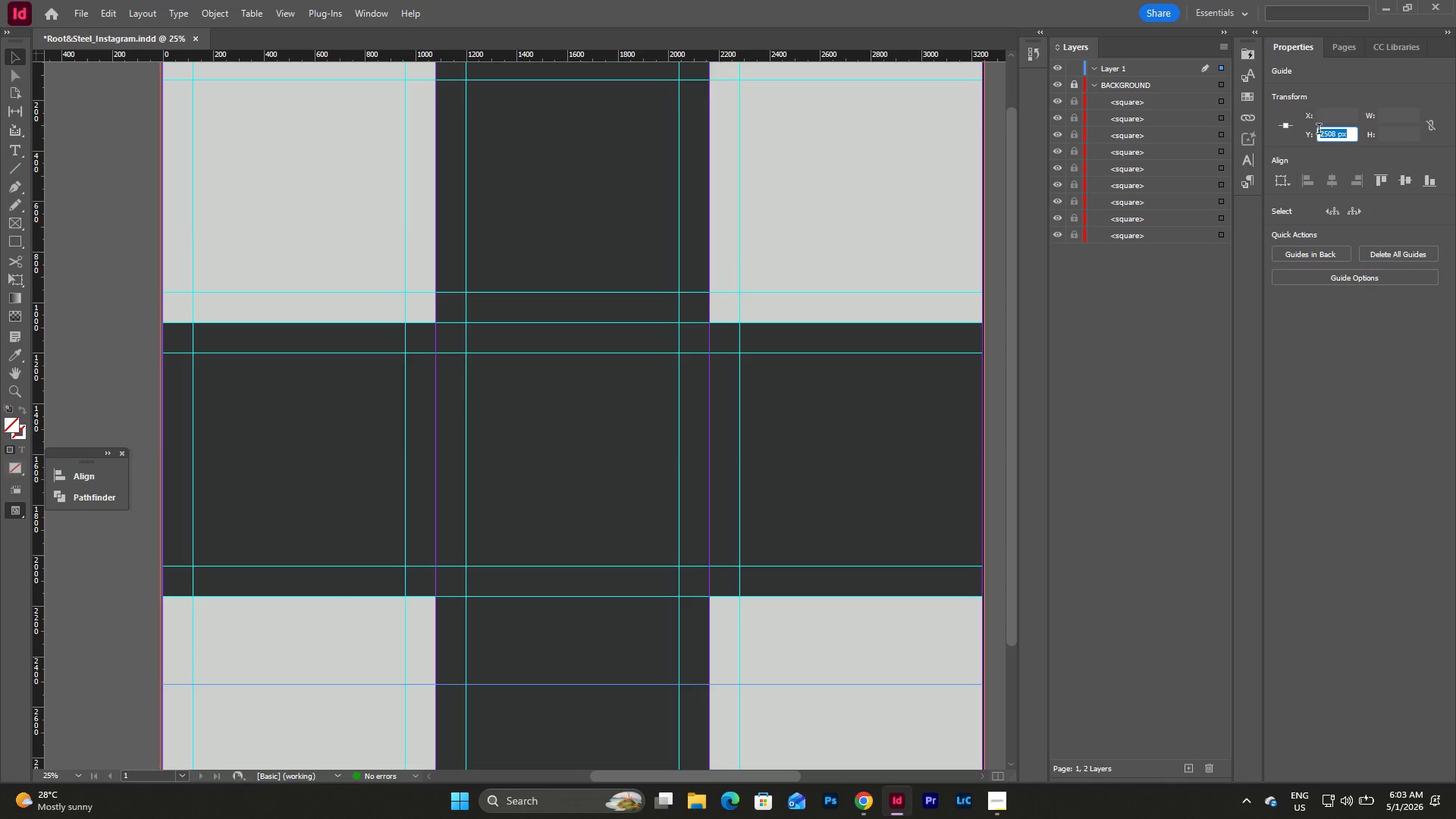 
key(Numpad2)
 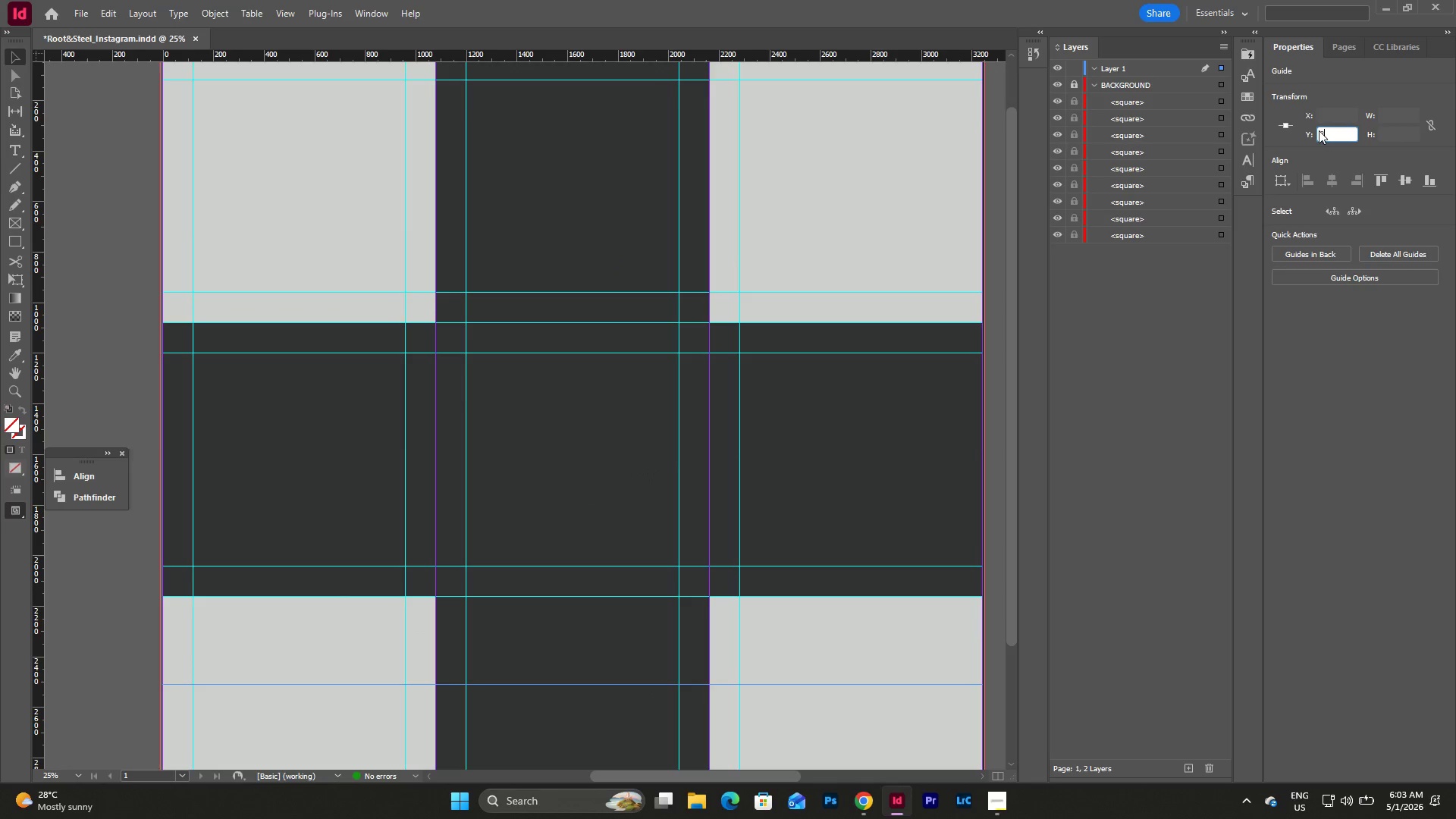 
key(Numpad1)
 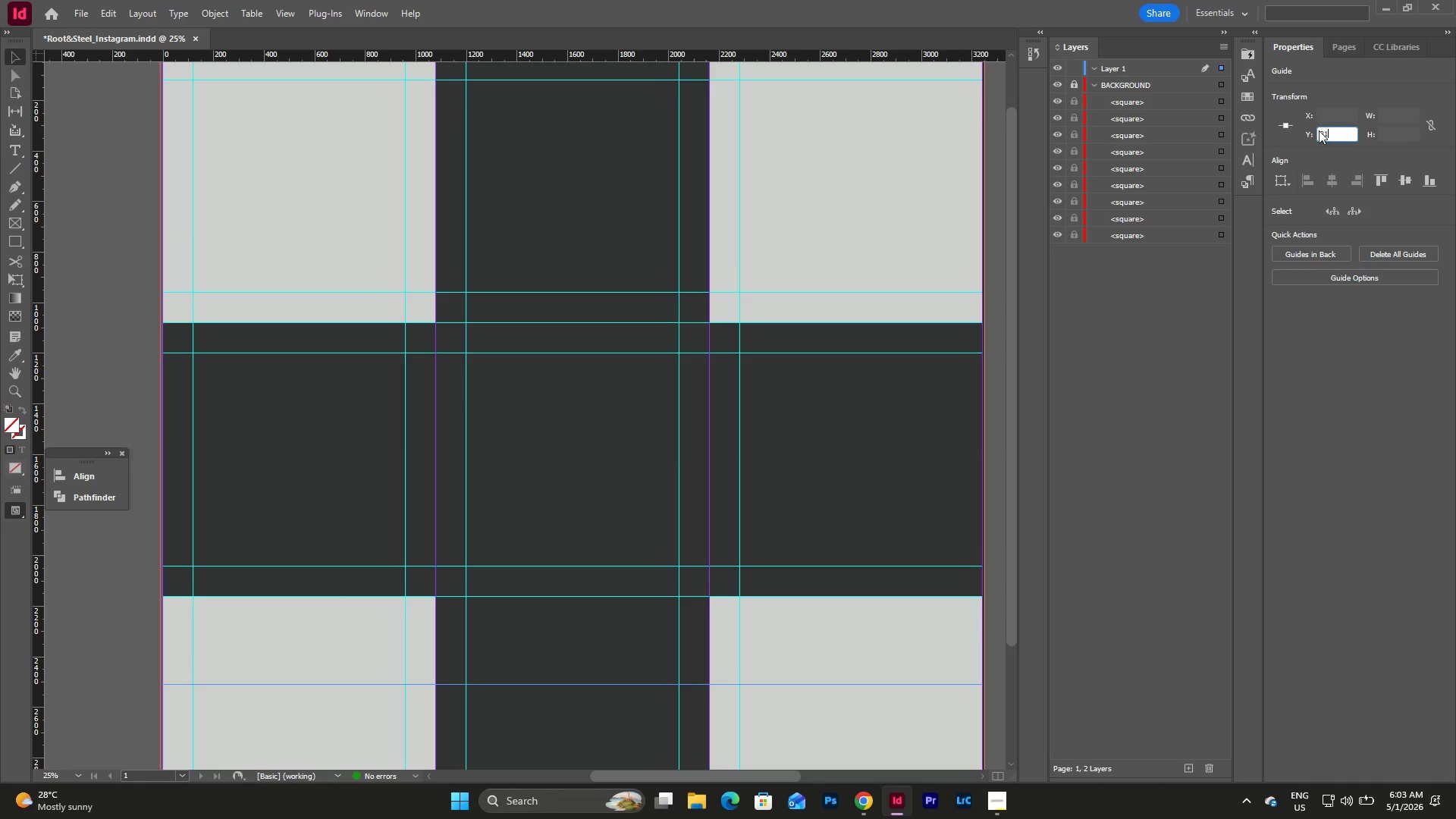 
key(Numpad6)
 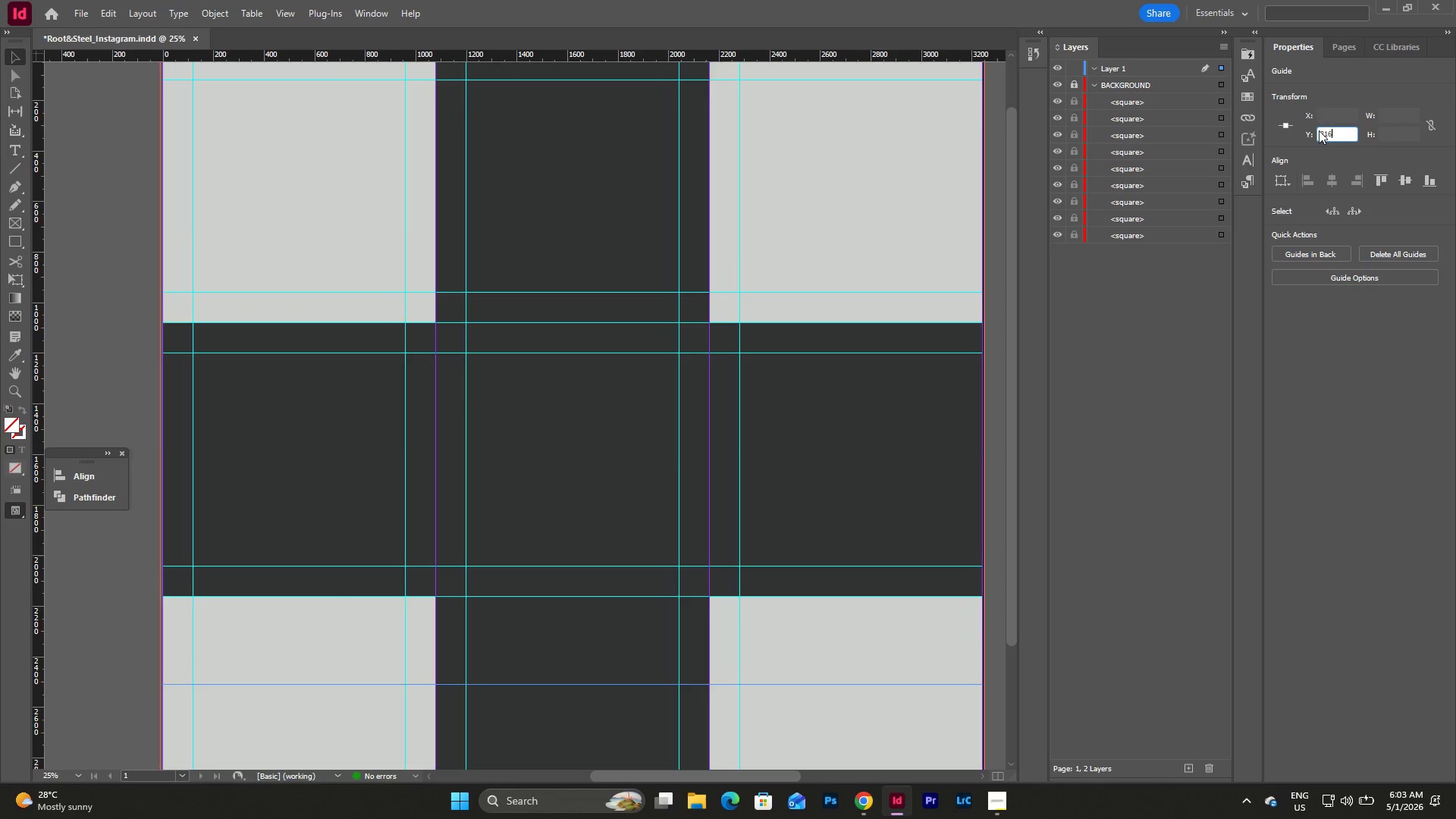 
key(Numpad0)
 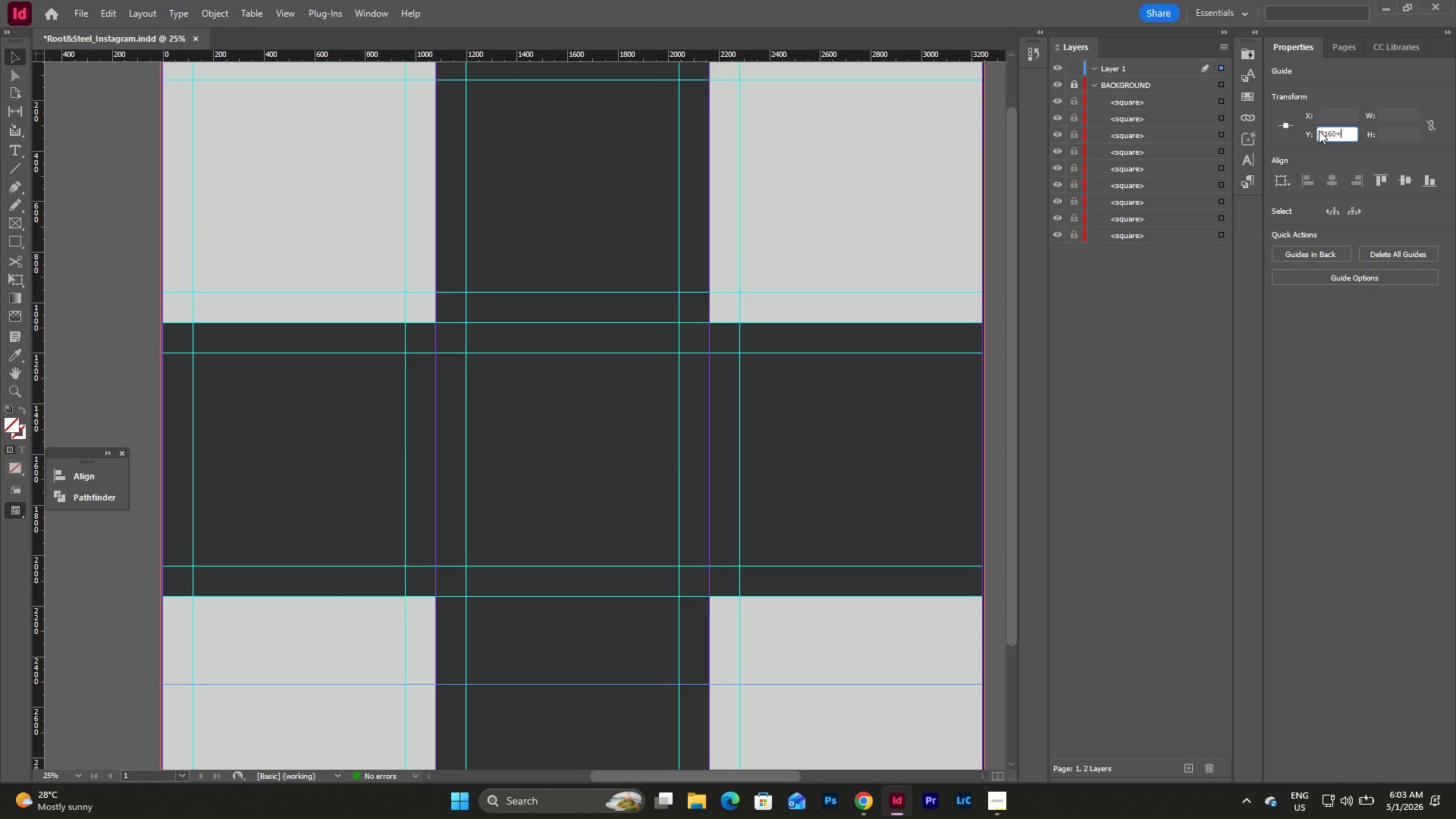 
key(NumpadAdd)
 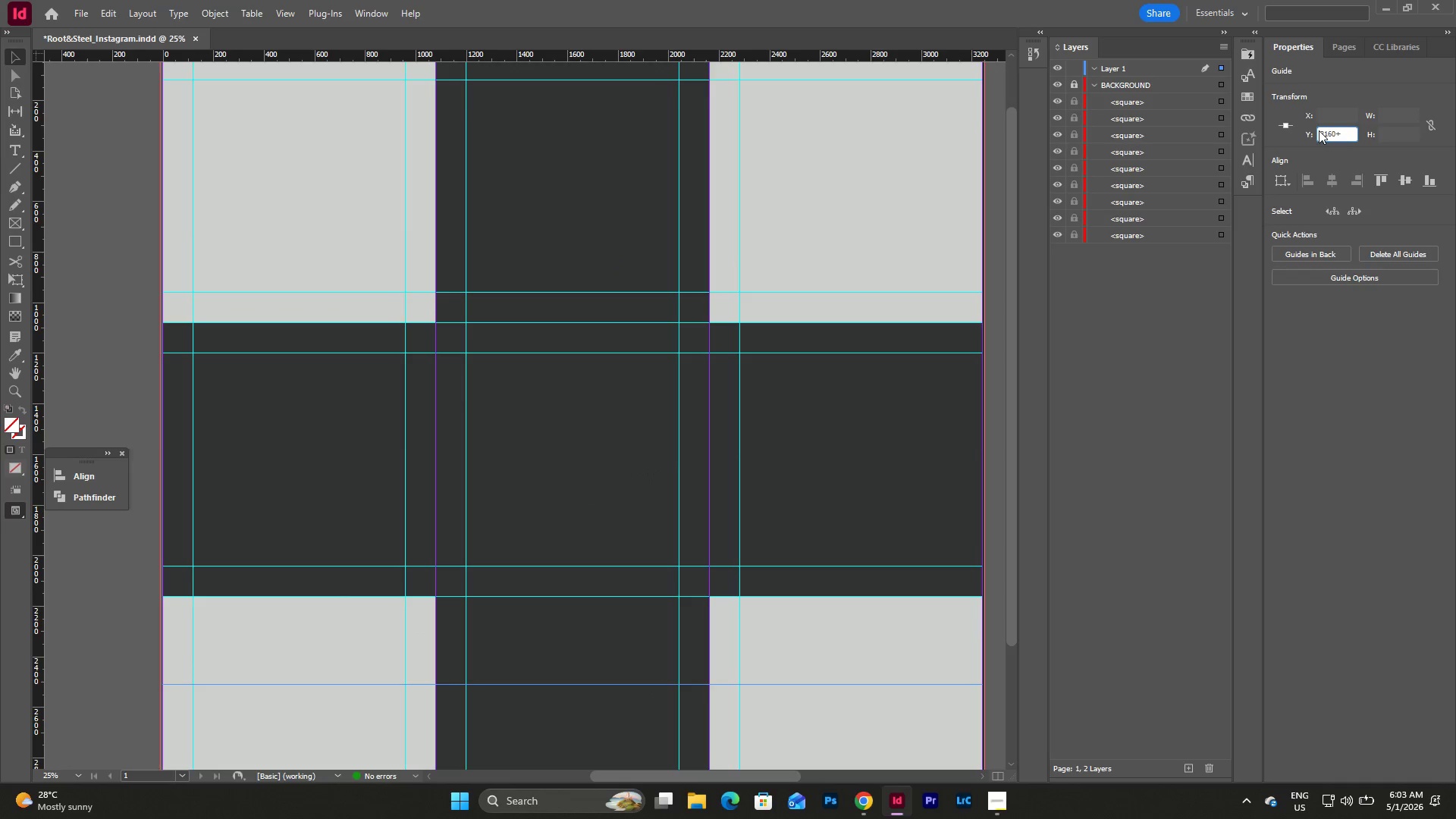 
key(Numpad1)
 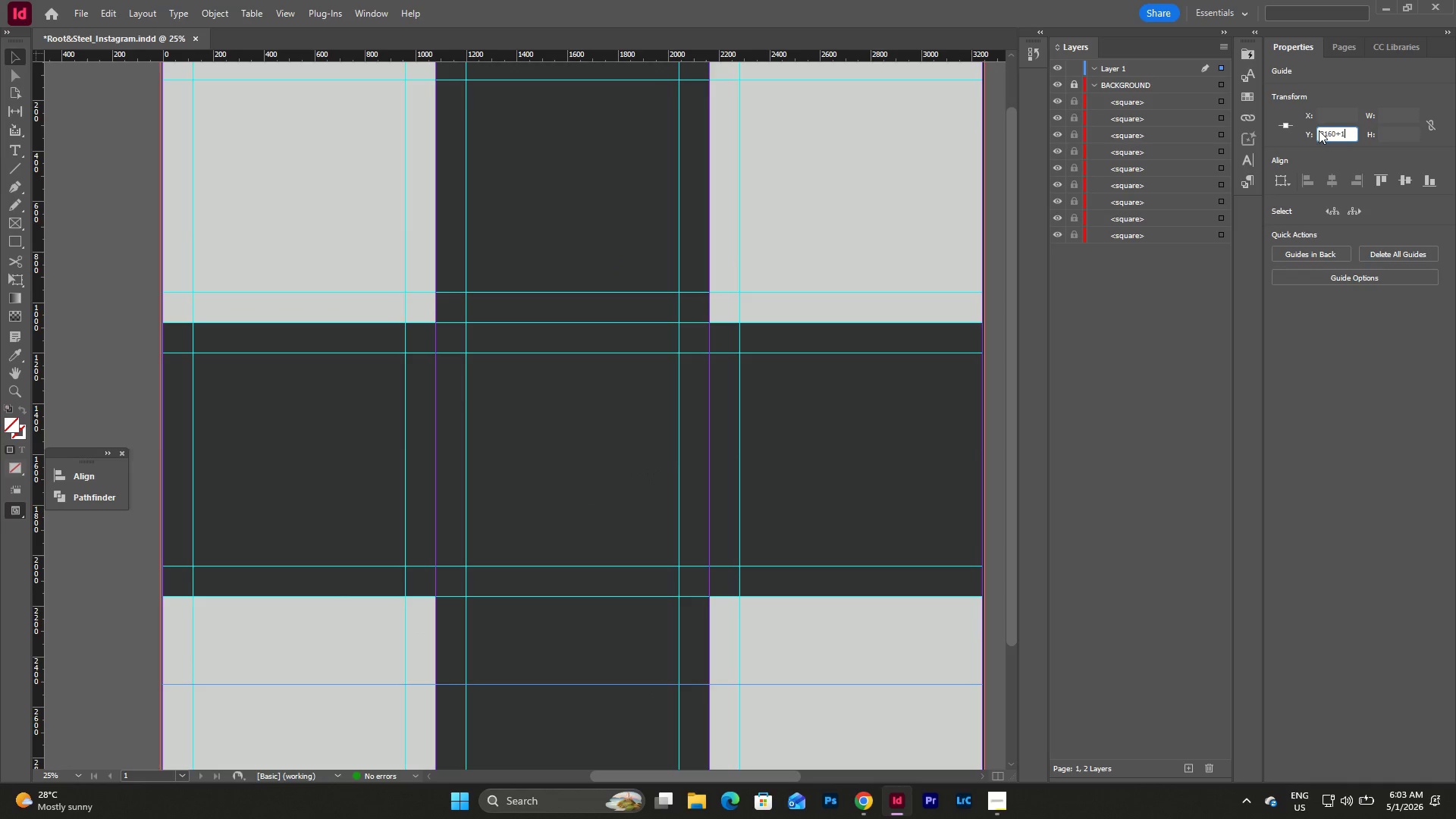 
key(Numpad2)
 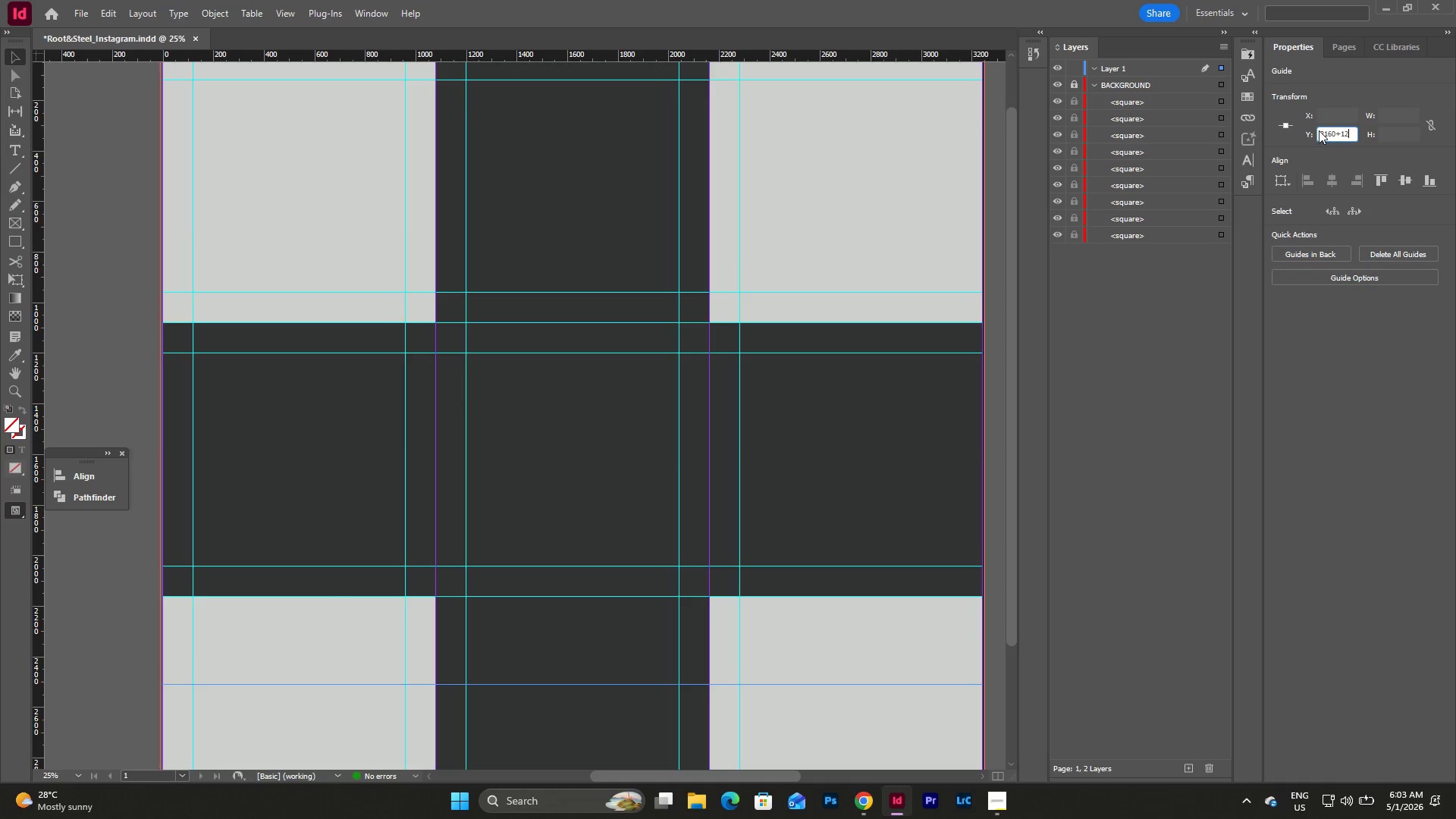 
key(Numpad0)
 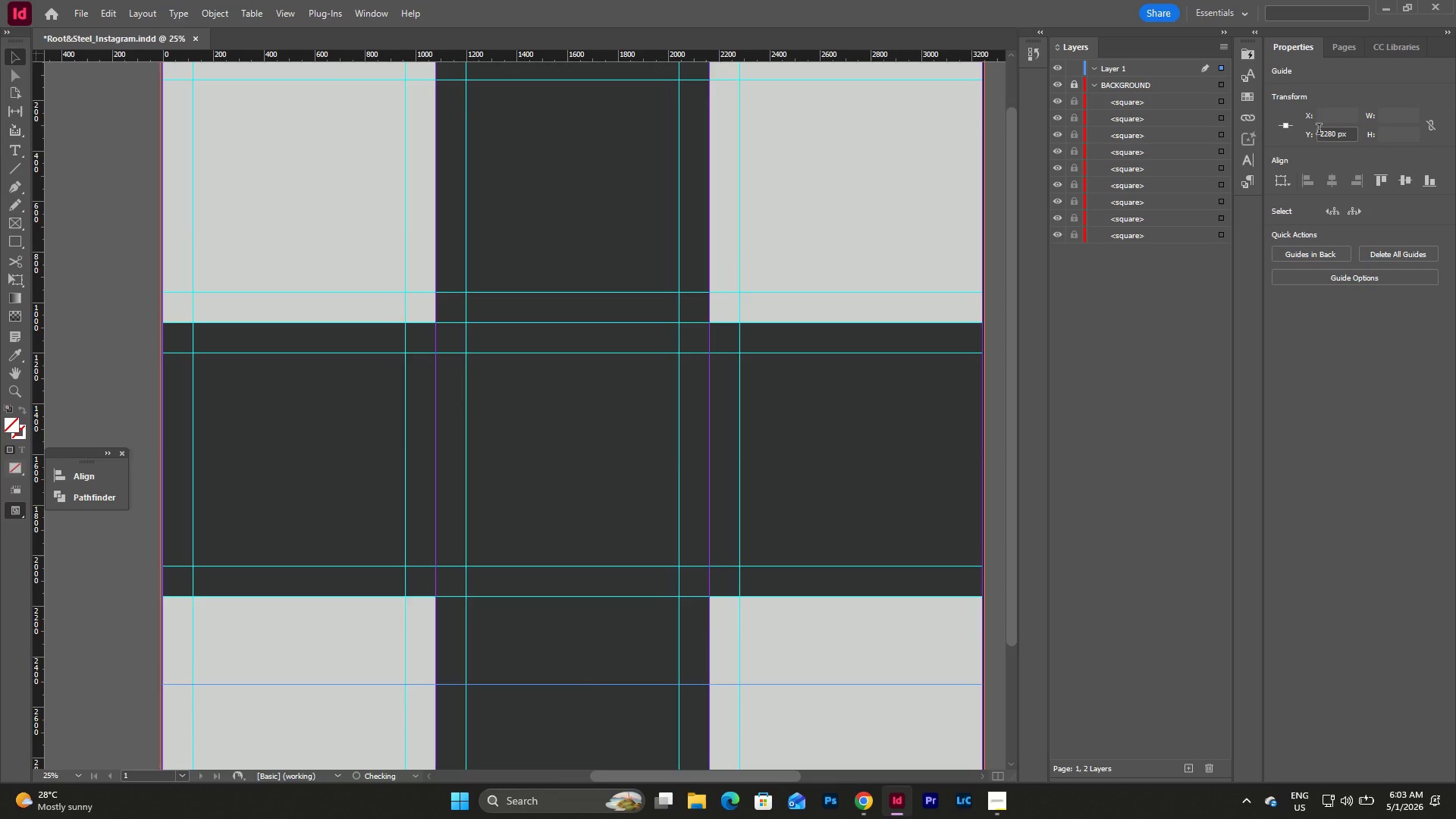 
key(NumpadEnter)
 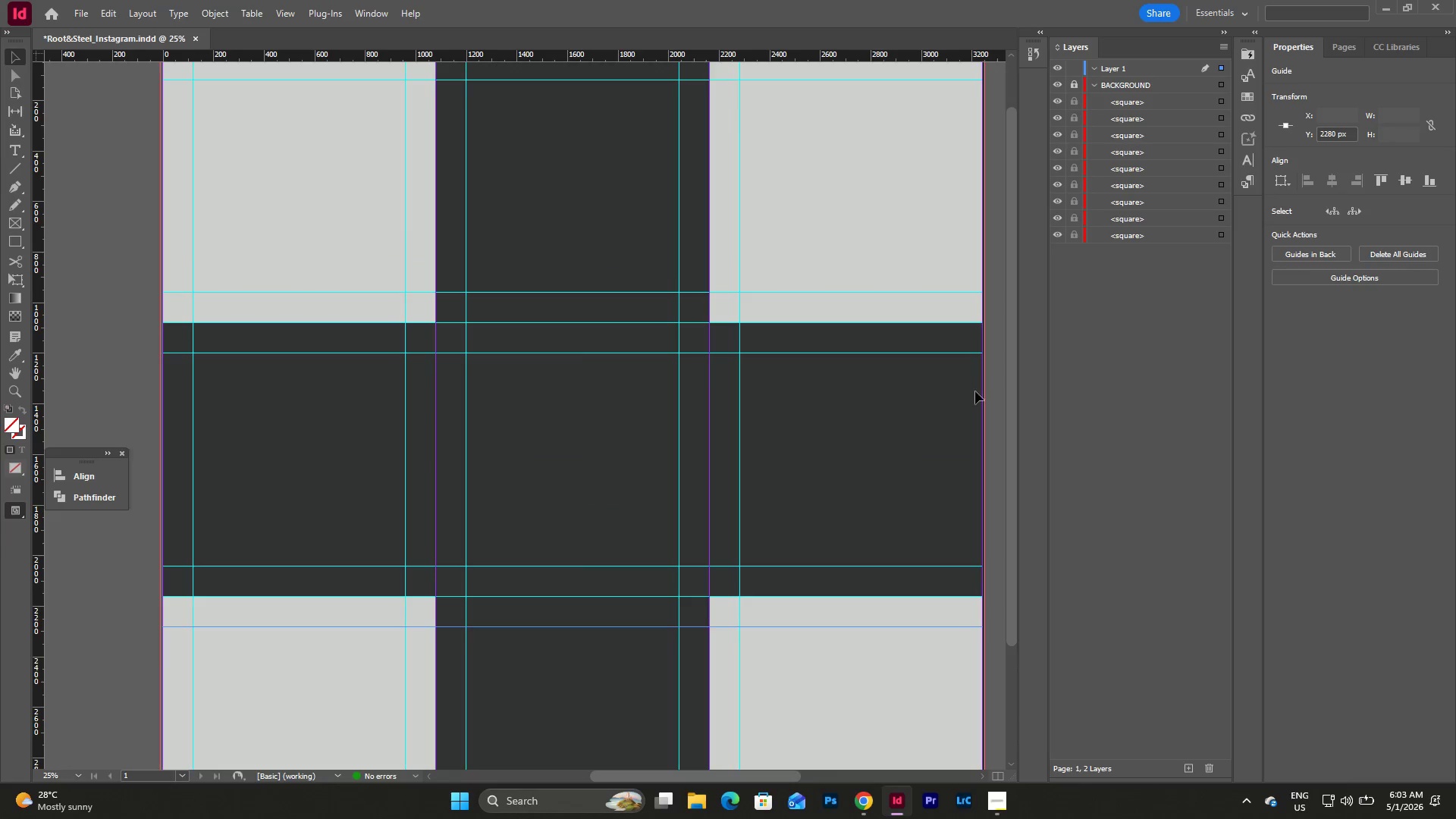 
scroll: coordinate [785, 395], scroll_direction: down, amount: 5.0
 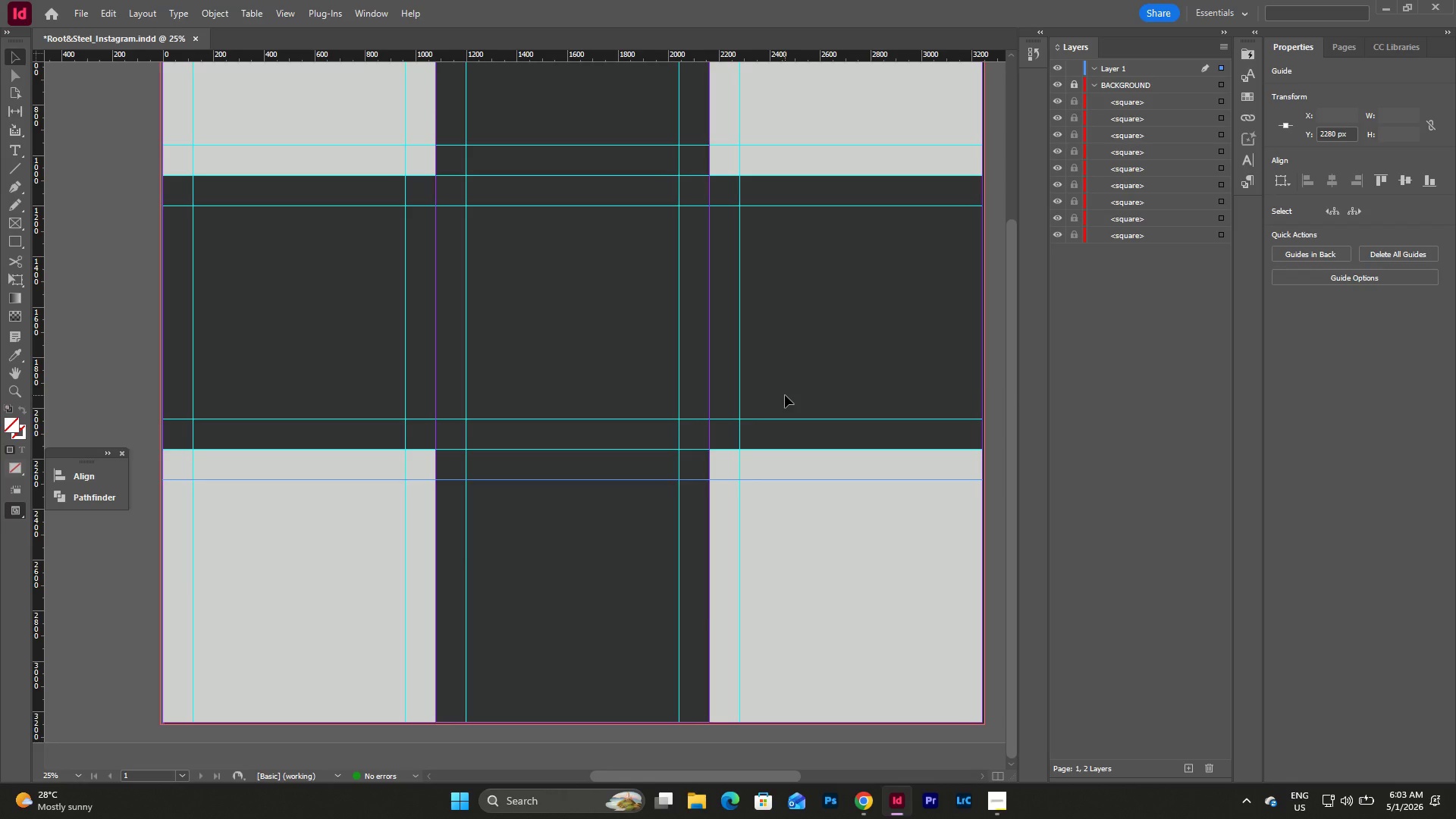 
scroll: coordinate [785, 395], scroll_direction: up, amount: 8.0
 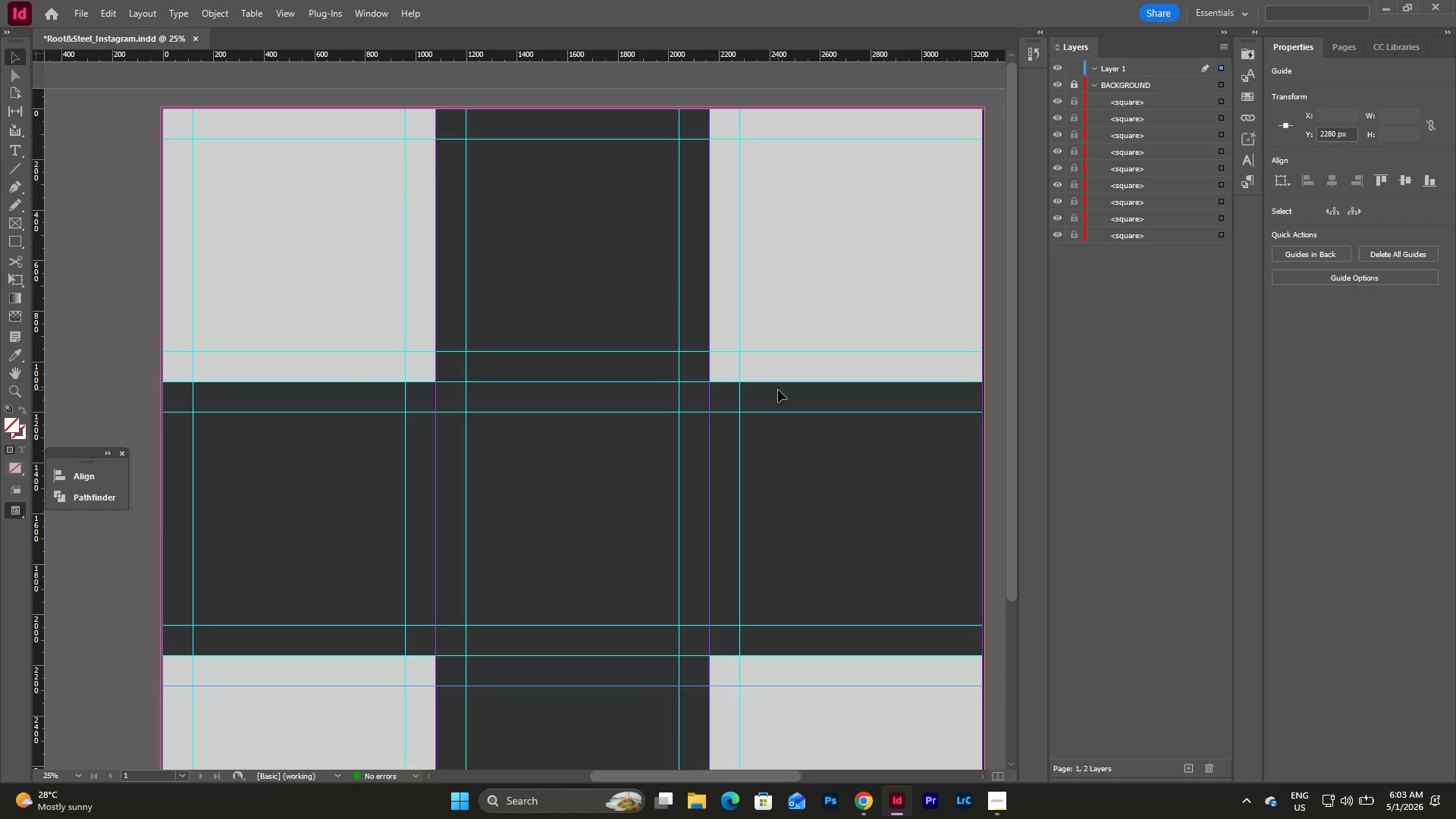 
scroll: coordinate [778, 390], scroll_direction: down, amount: 5.0
 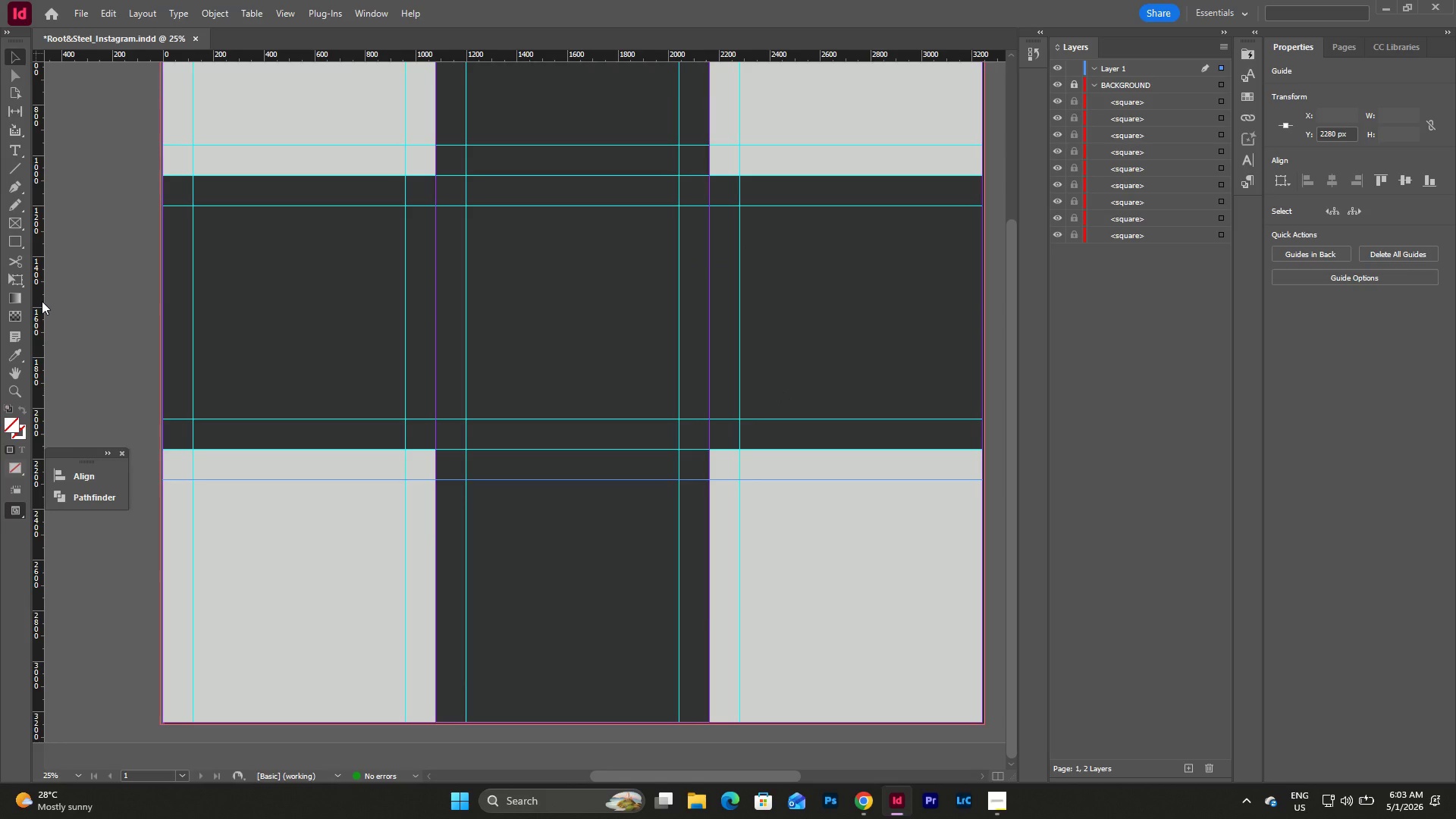 
left_click_drag(start_coordinate=[43, 302], to_coordinate=[862, 387])
 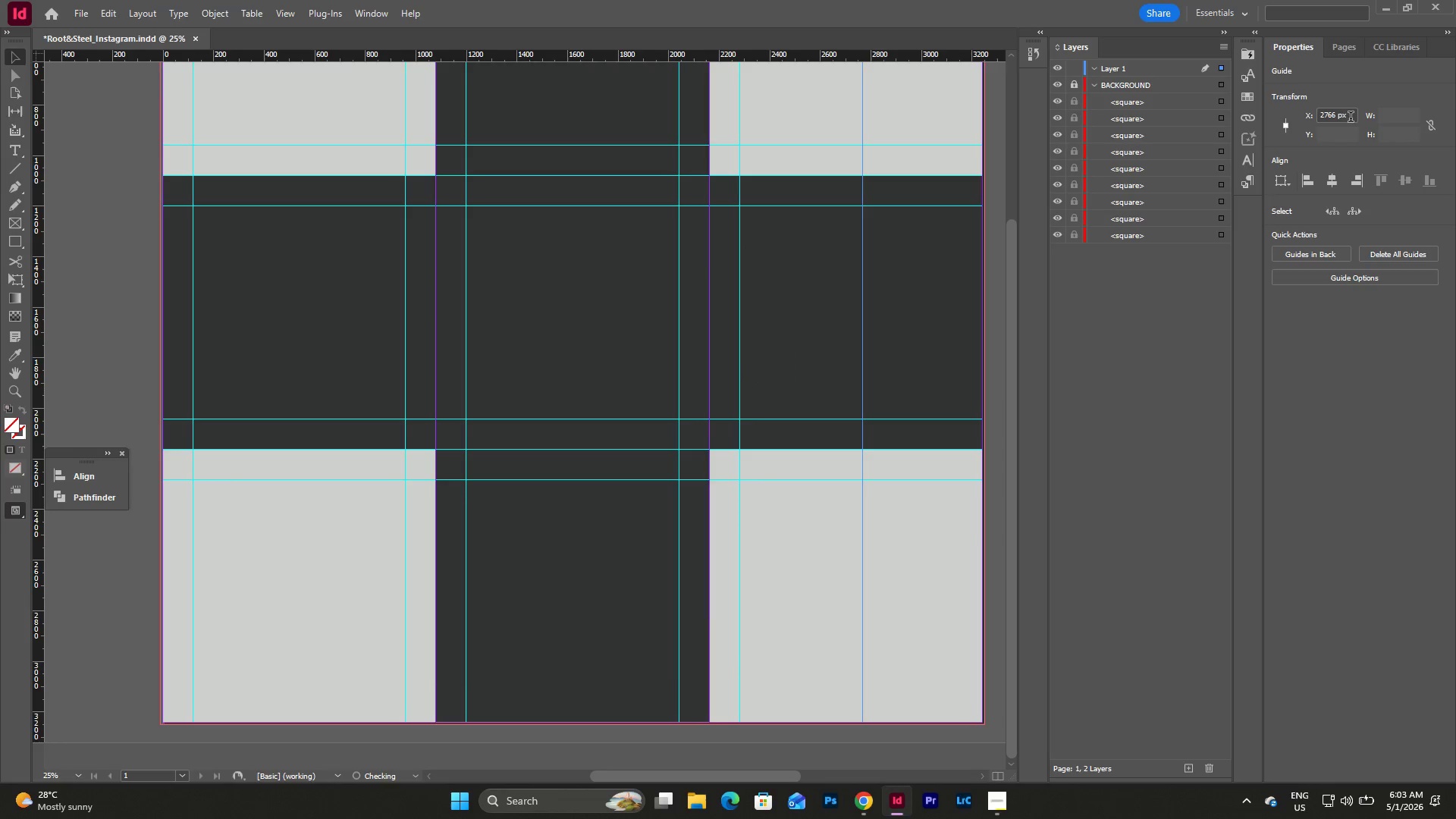 
left_click_drag(start_coordinate=[1351, 118], to_coordinate=[1270, 114])
 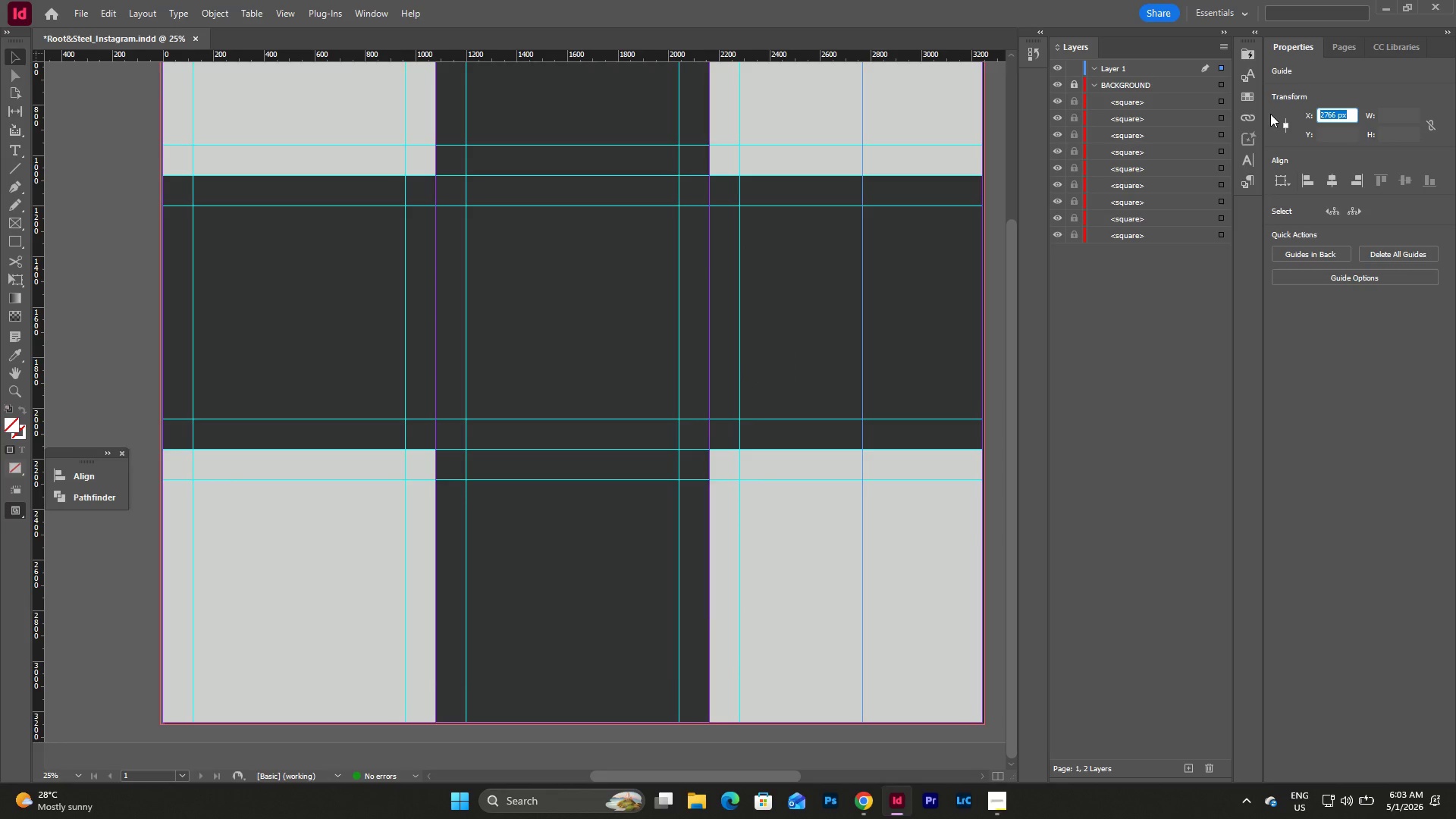 
key(Numpad3)
 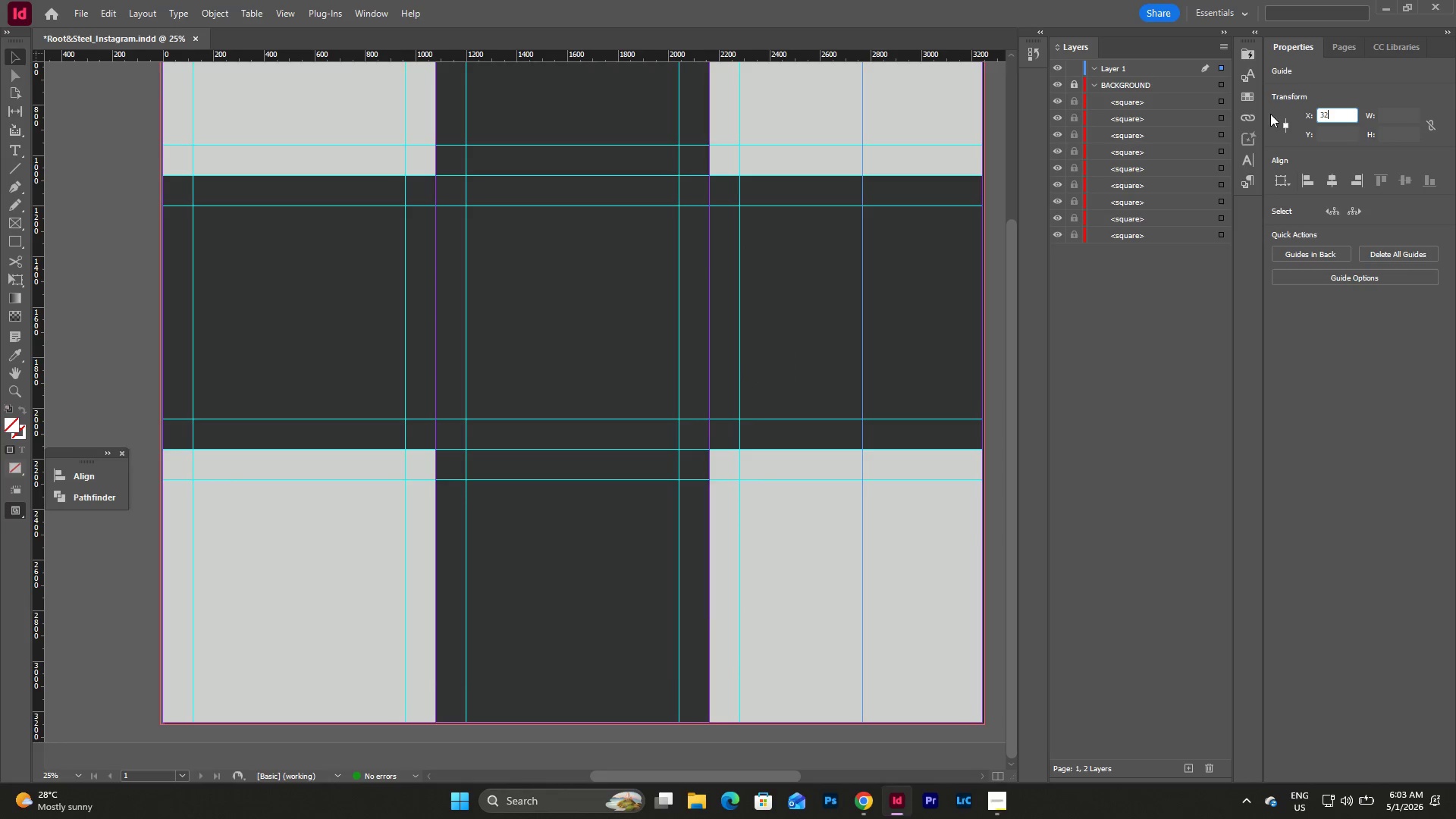 
key(Numpad2)
 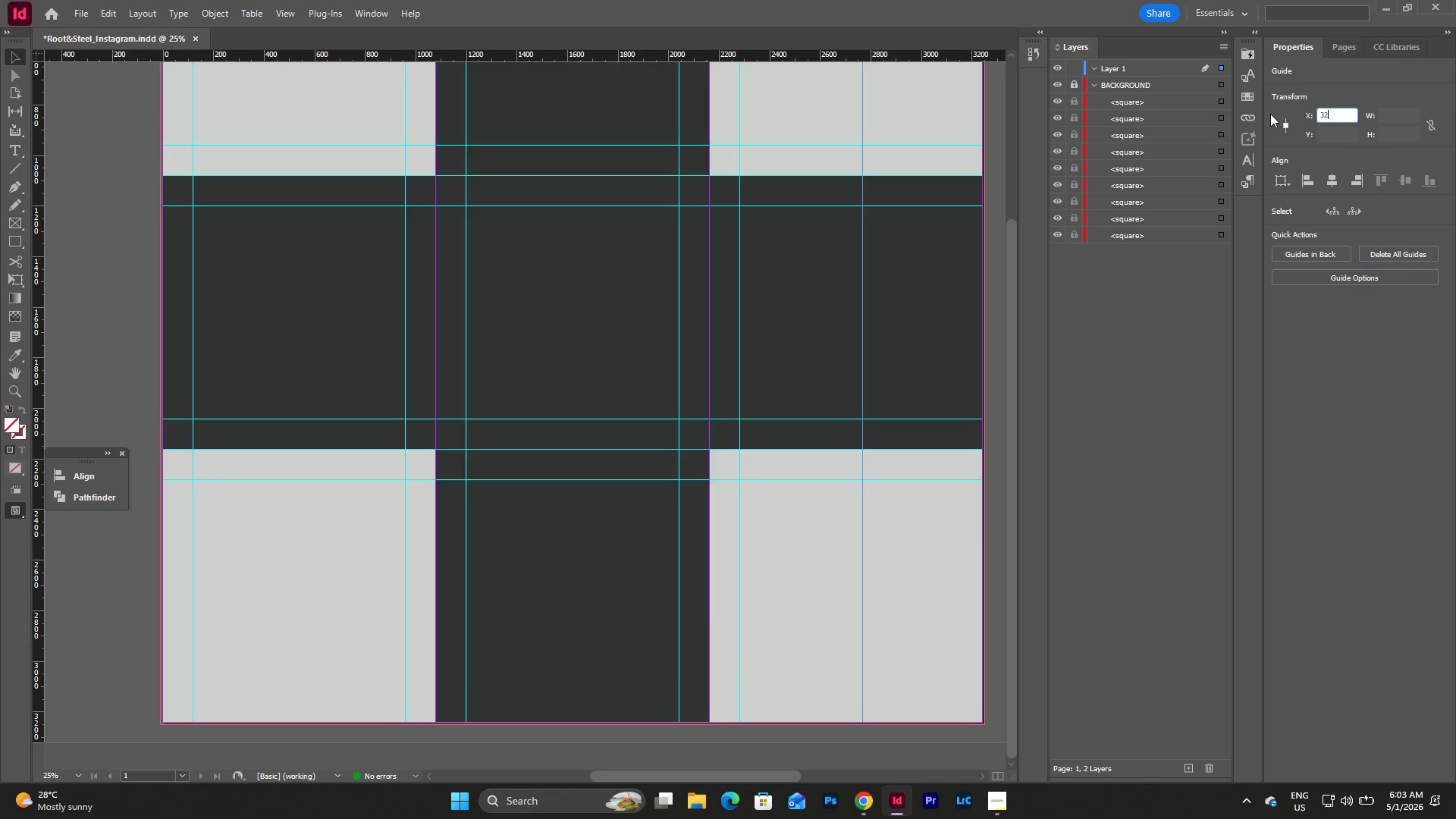 
key(Numpad4)
 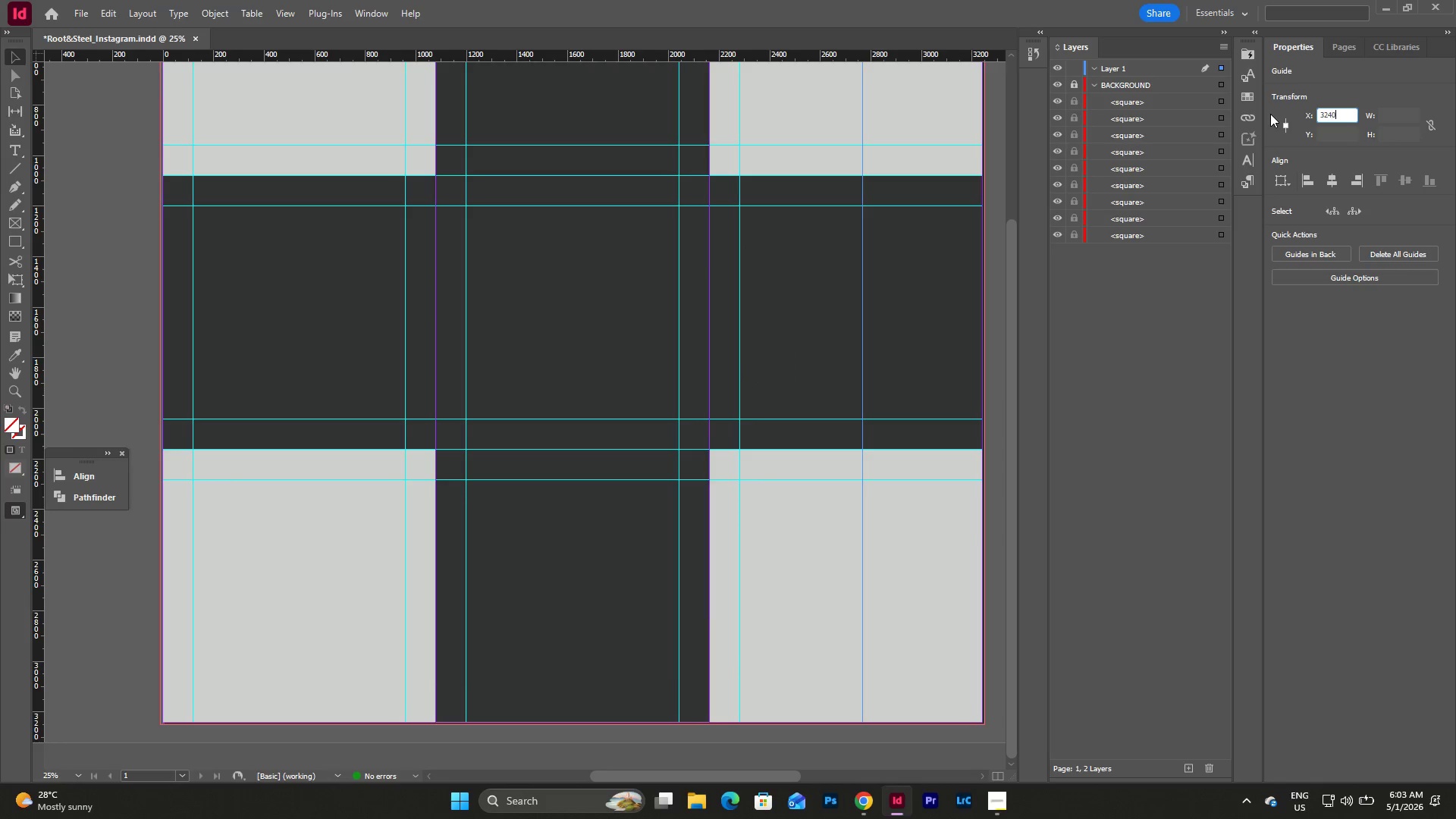 
key(Numpad0)
 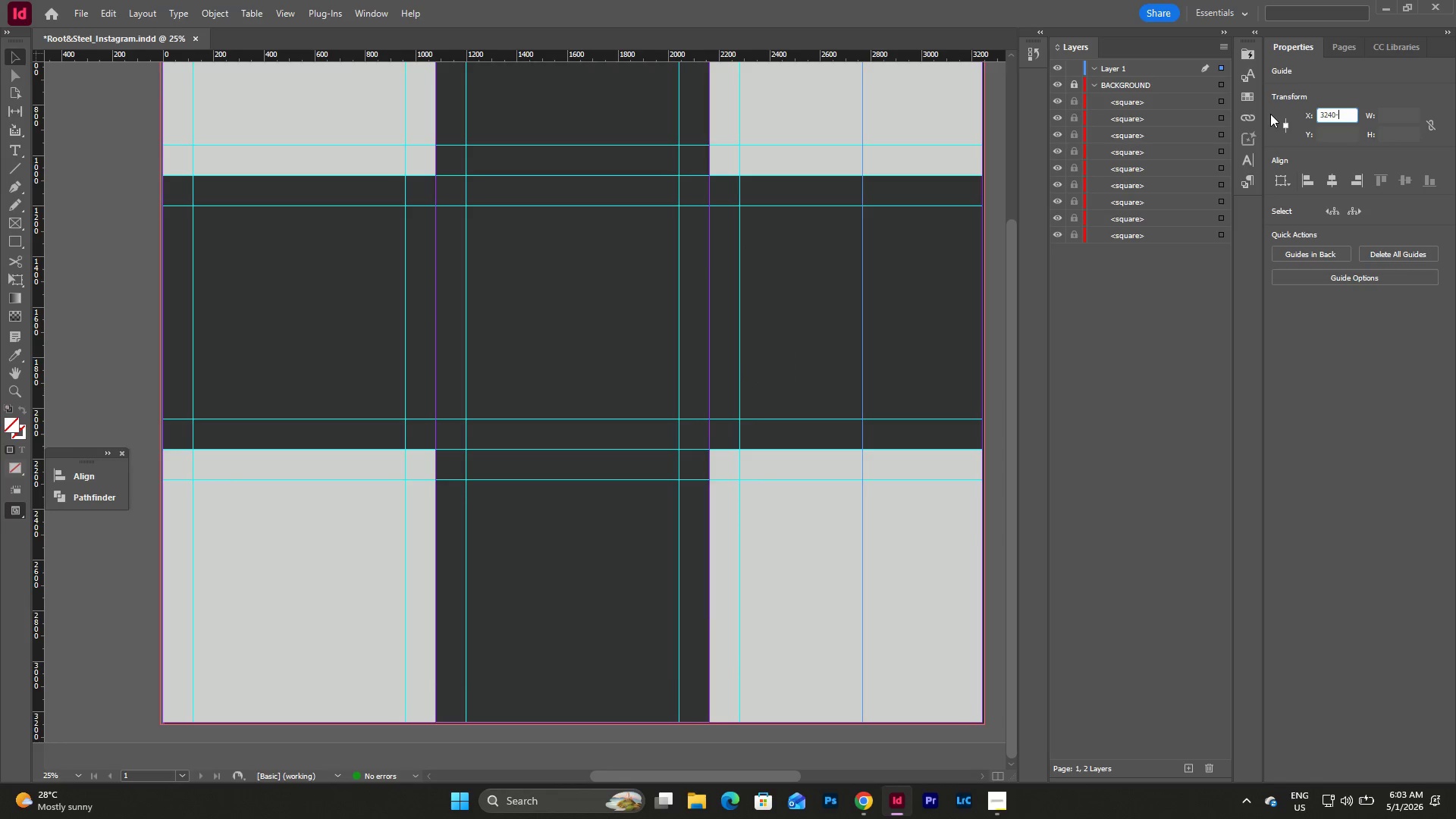 
key(NumpadSubtract)
 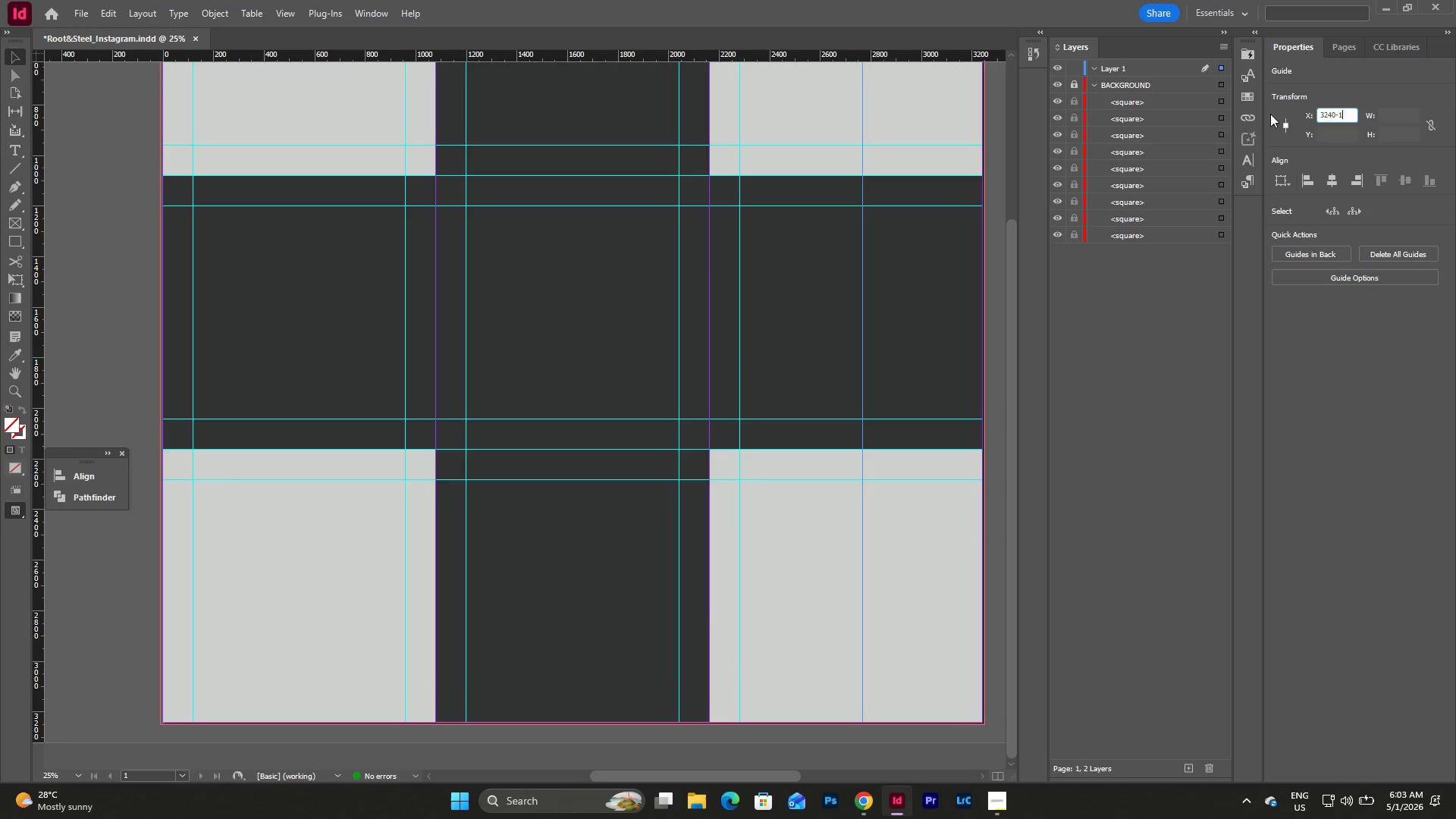 
key(Numpad1)
 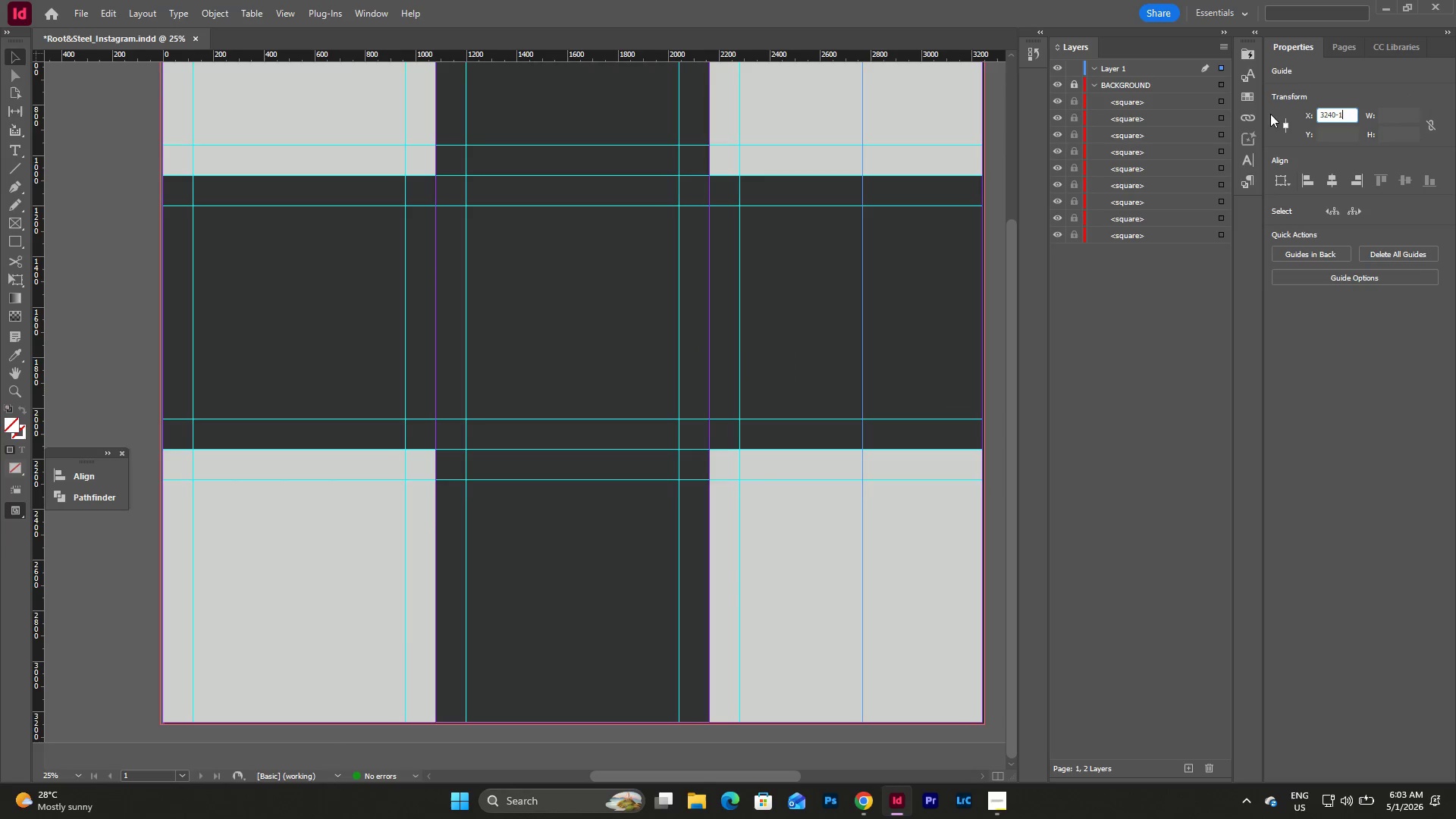 
key(Numpad2)
 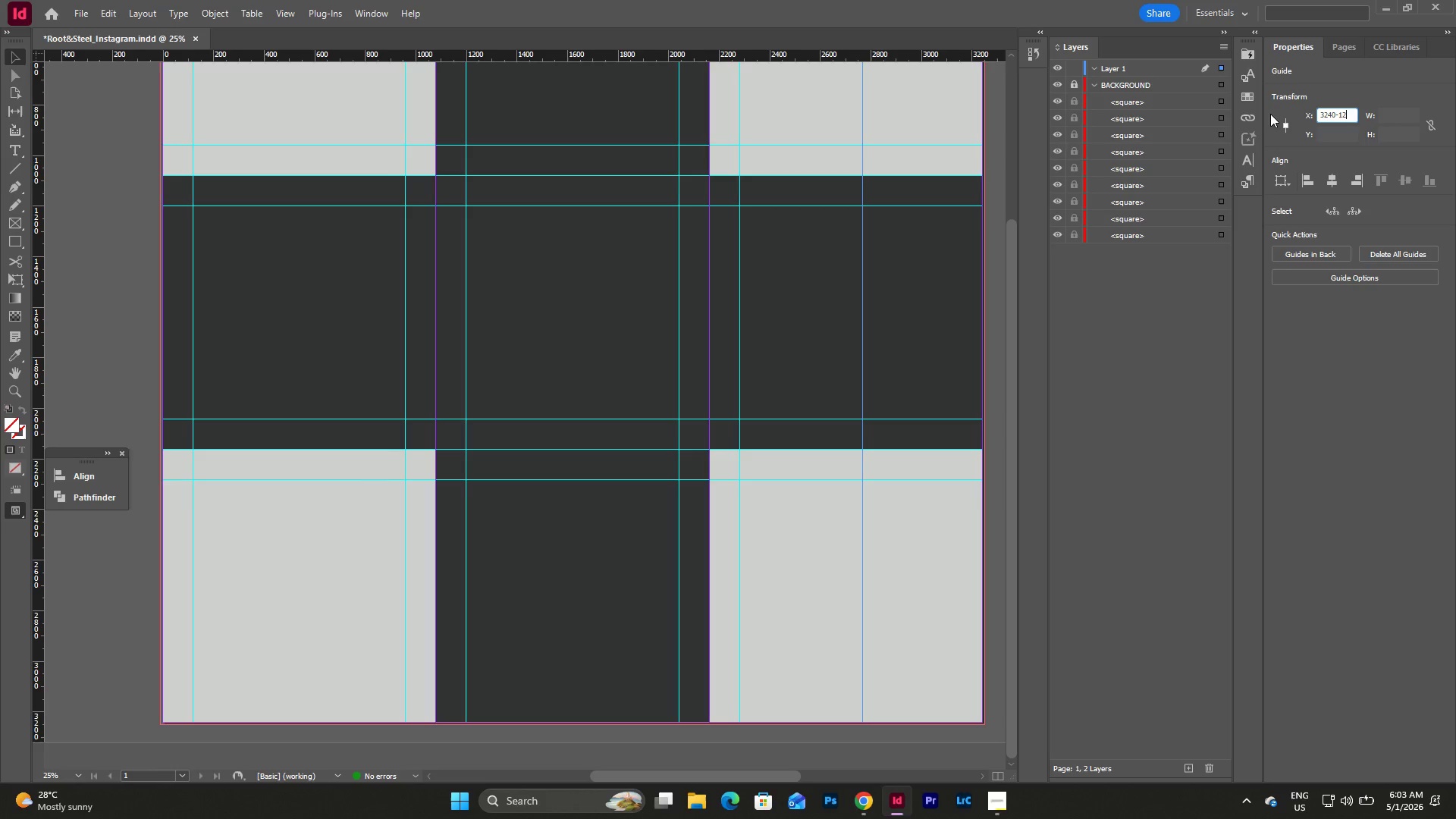 
key(Numpad0)
 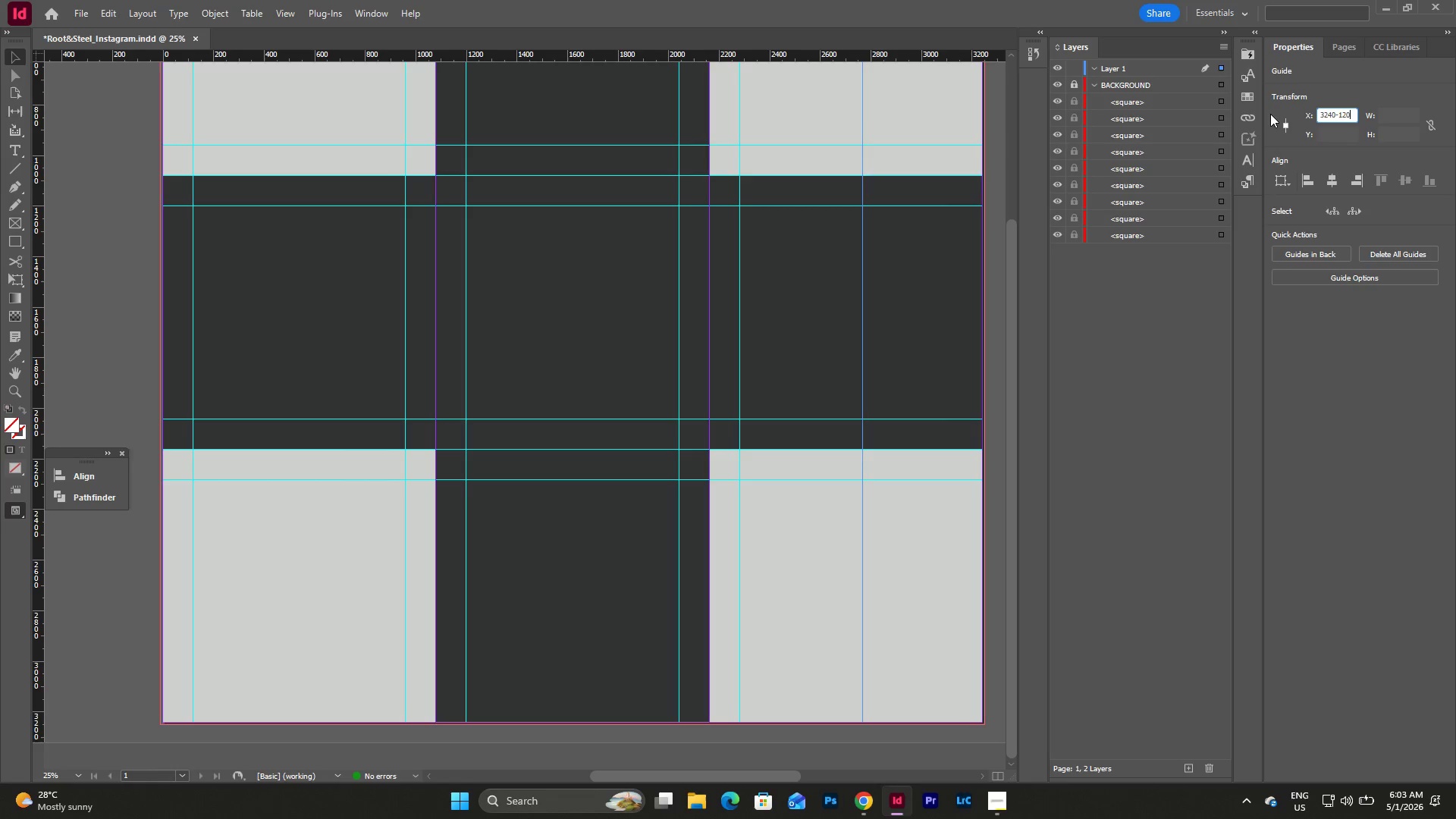 
key(NumpadEnter)
 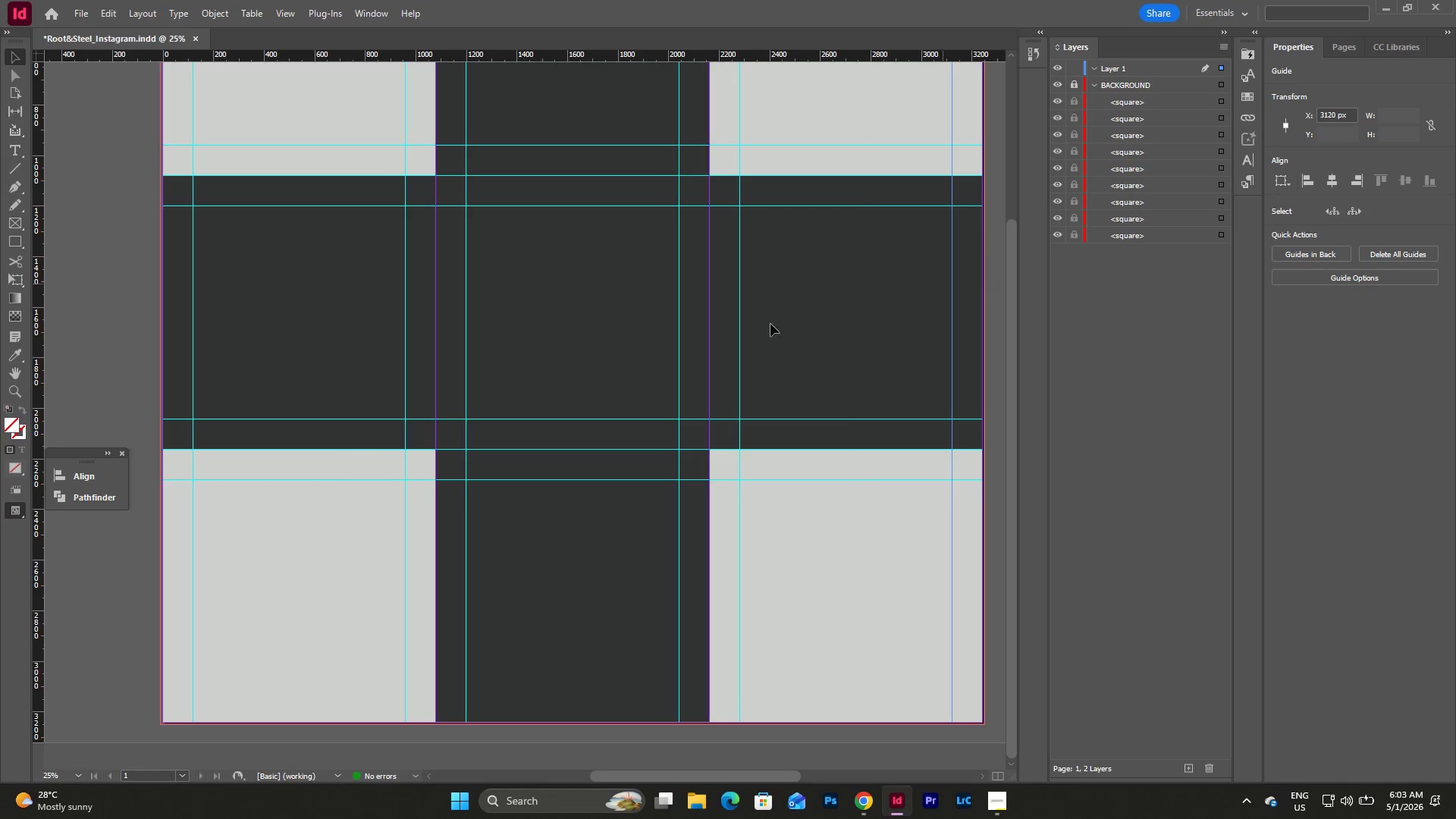 
scroll: coordinate [640, 226], scroll_direction: up, amount: 8.0
 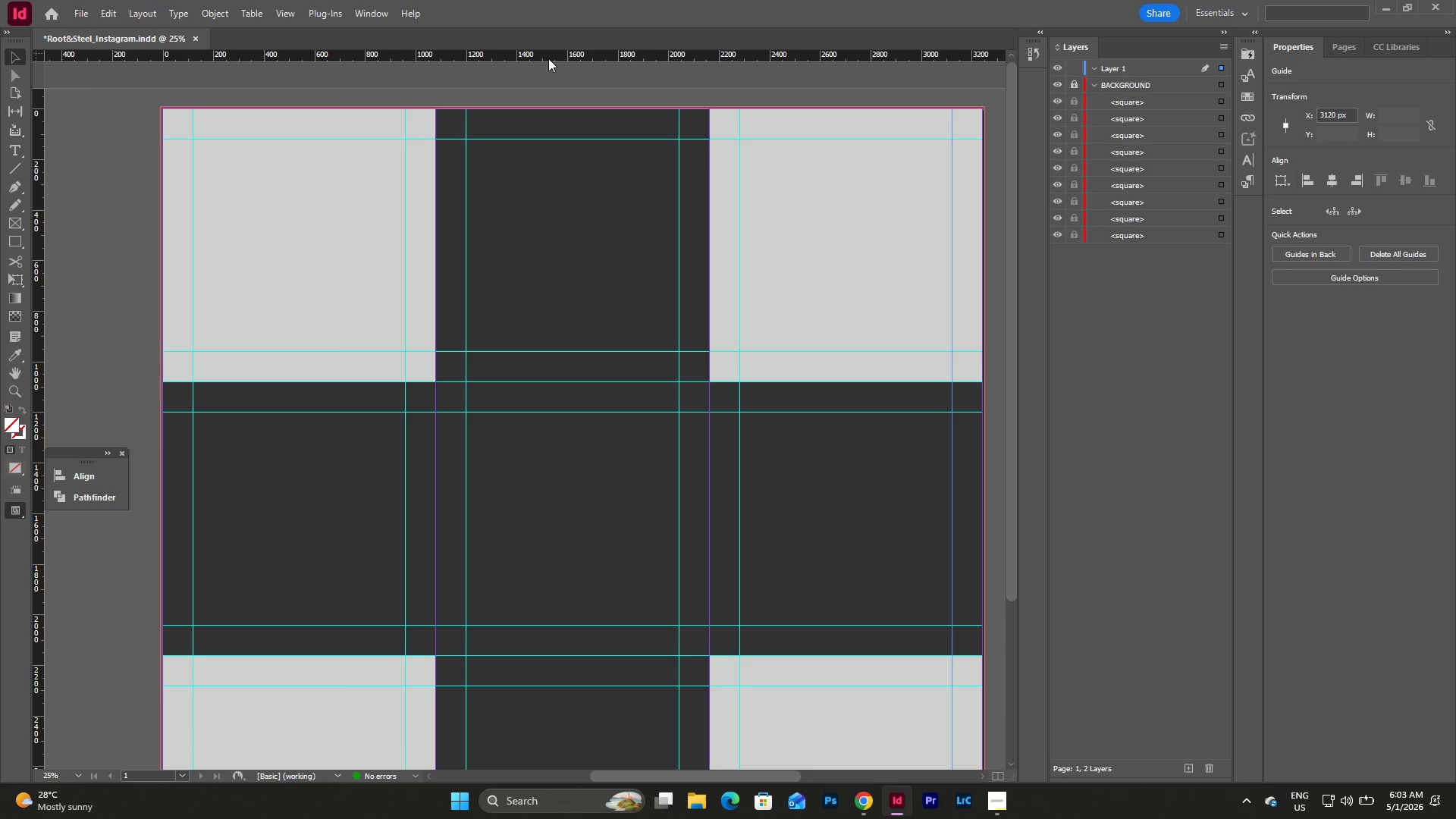 
left_click_drag(start_coordinate=[548, 59], to_coordinate=[607, 538])
 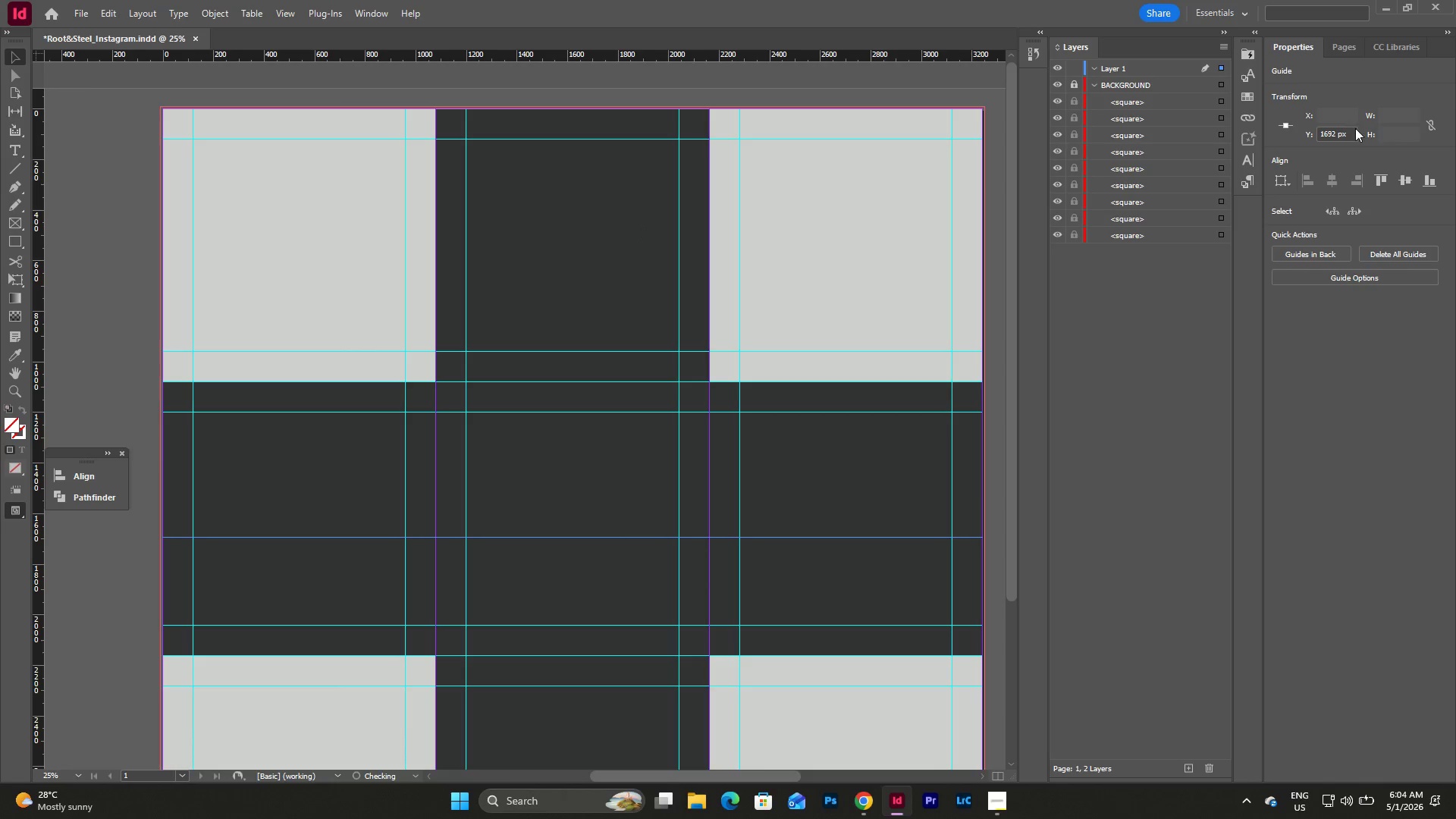 
left_click_drag(start_coordinate=[1355, 132], to_coordinate=[1266, 133])
 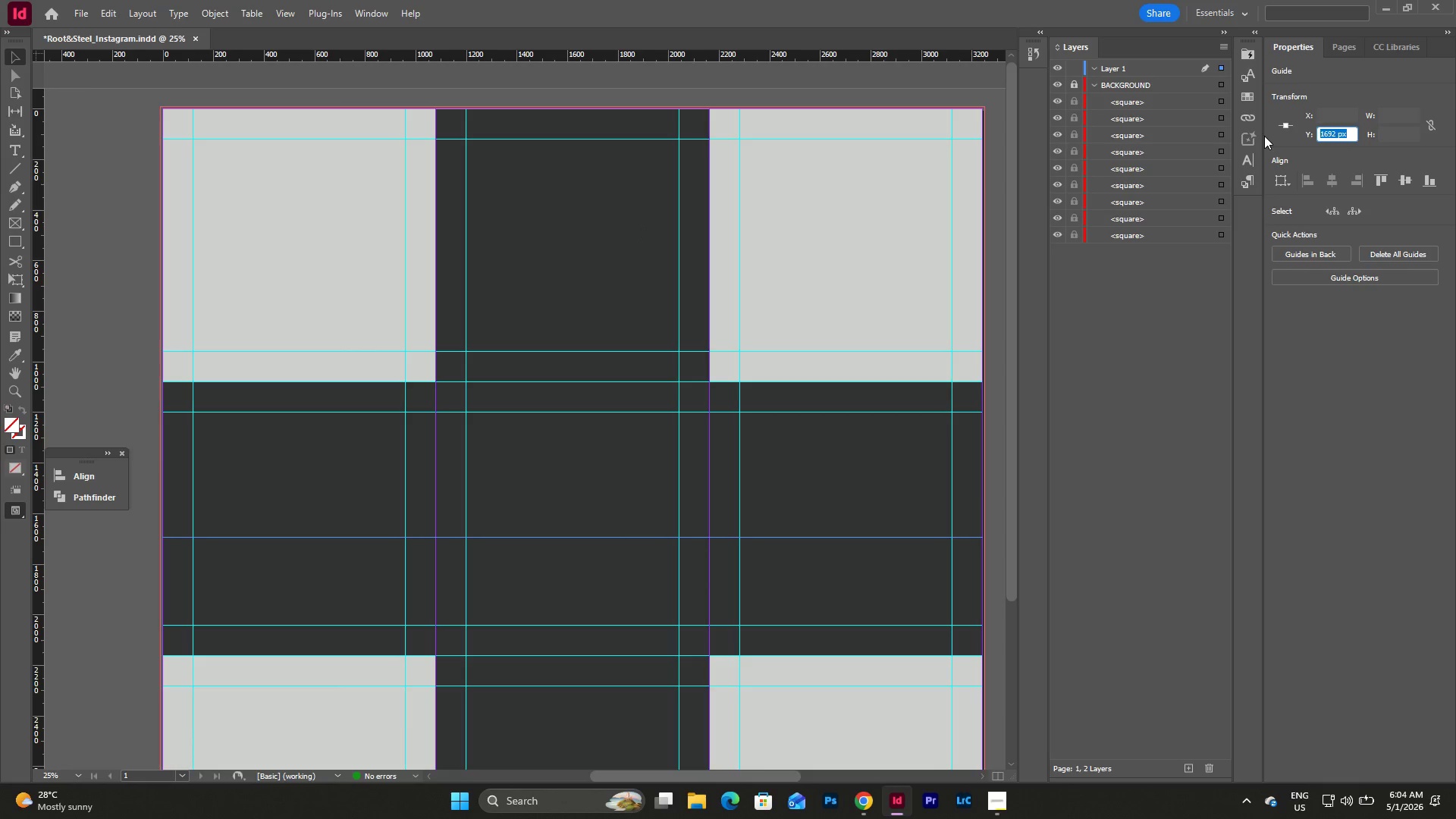 
key(Numpad3)
 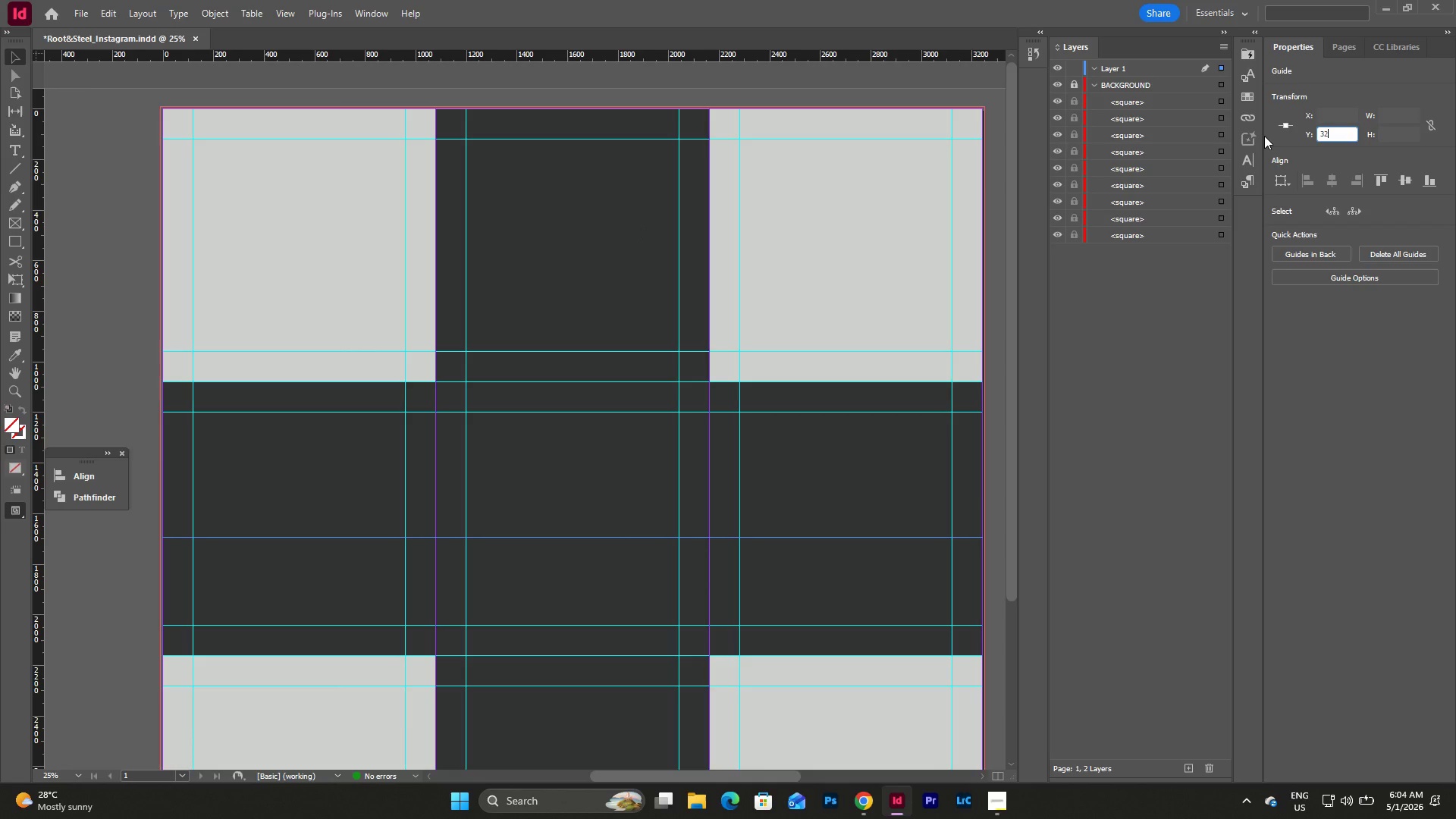 
key(Numpad2)
 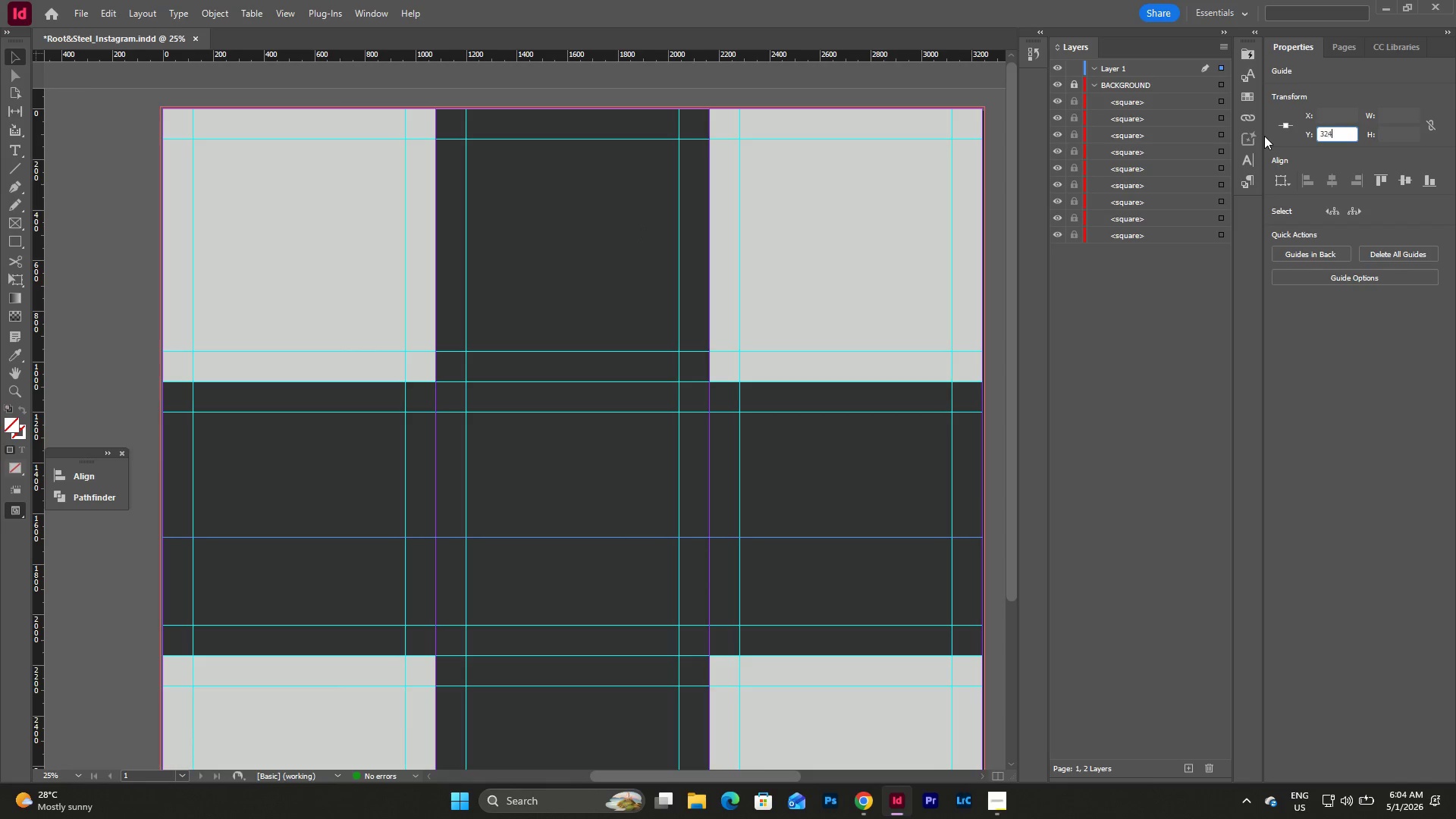 
key(Numpad4)
 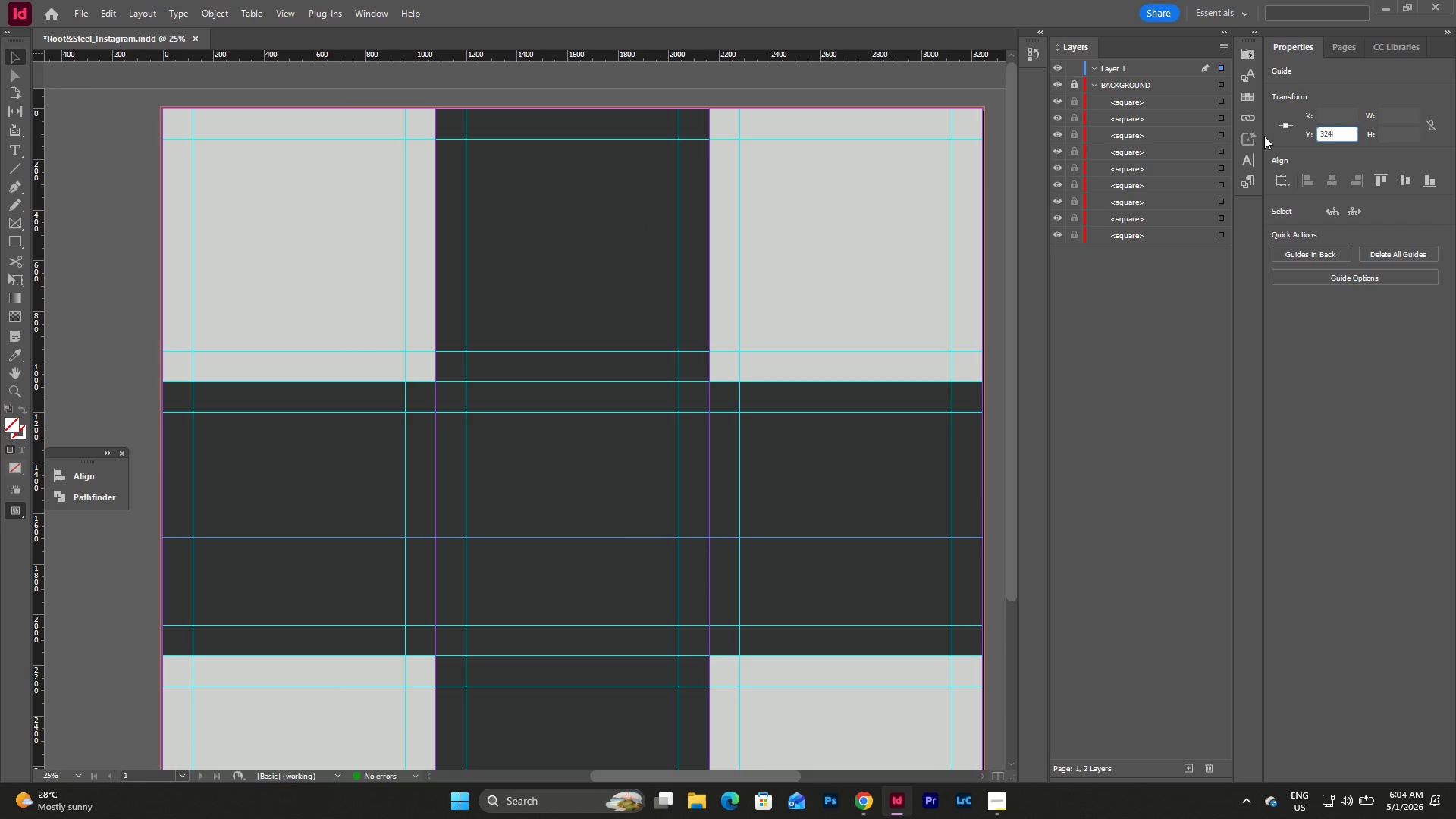 
key(Numpad0)
 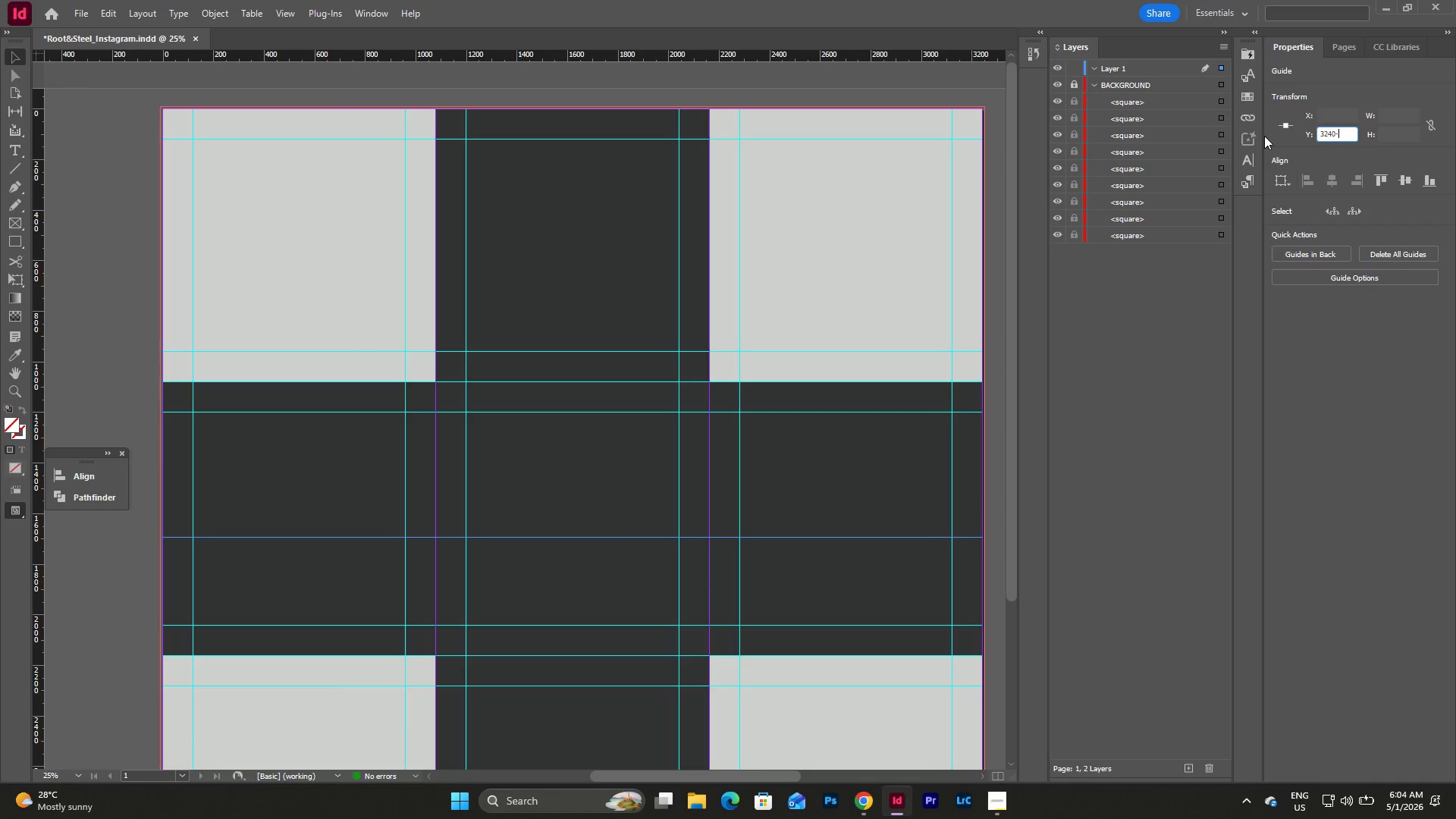 
key(NumpadSubtract)
 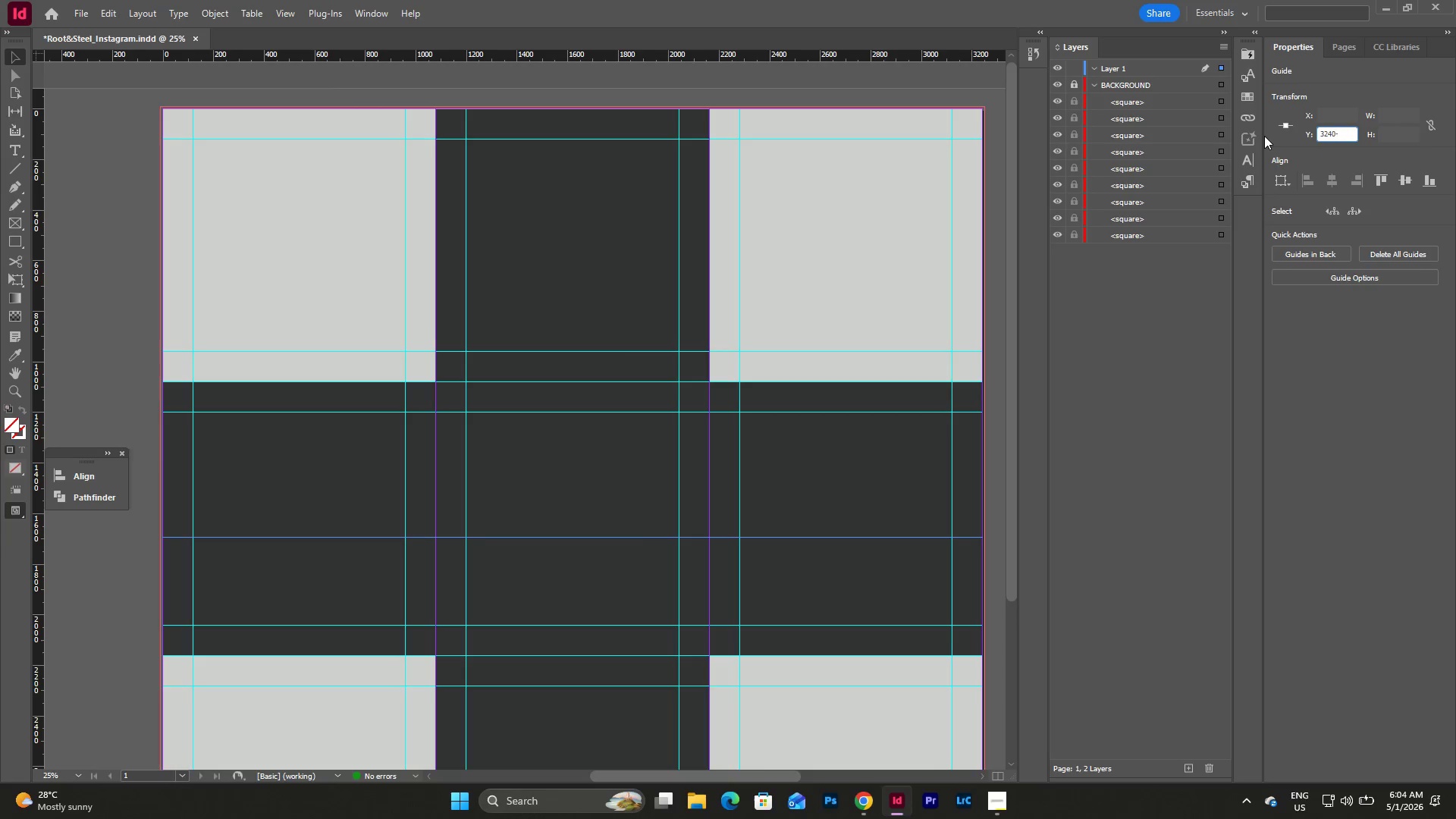 
key(Numpad1)
 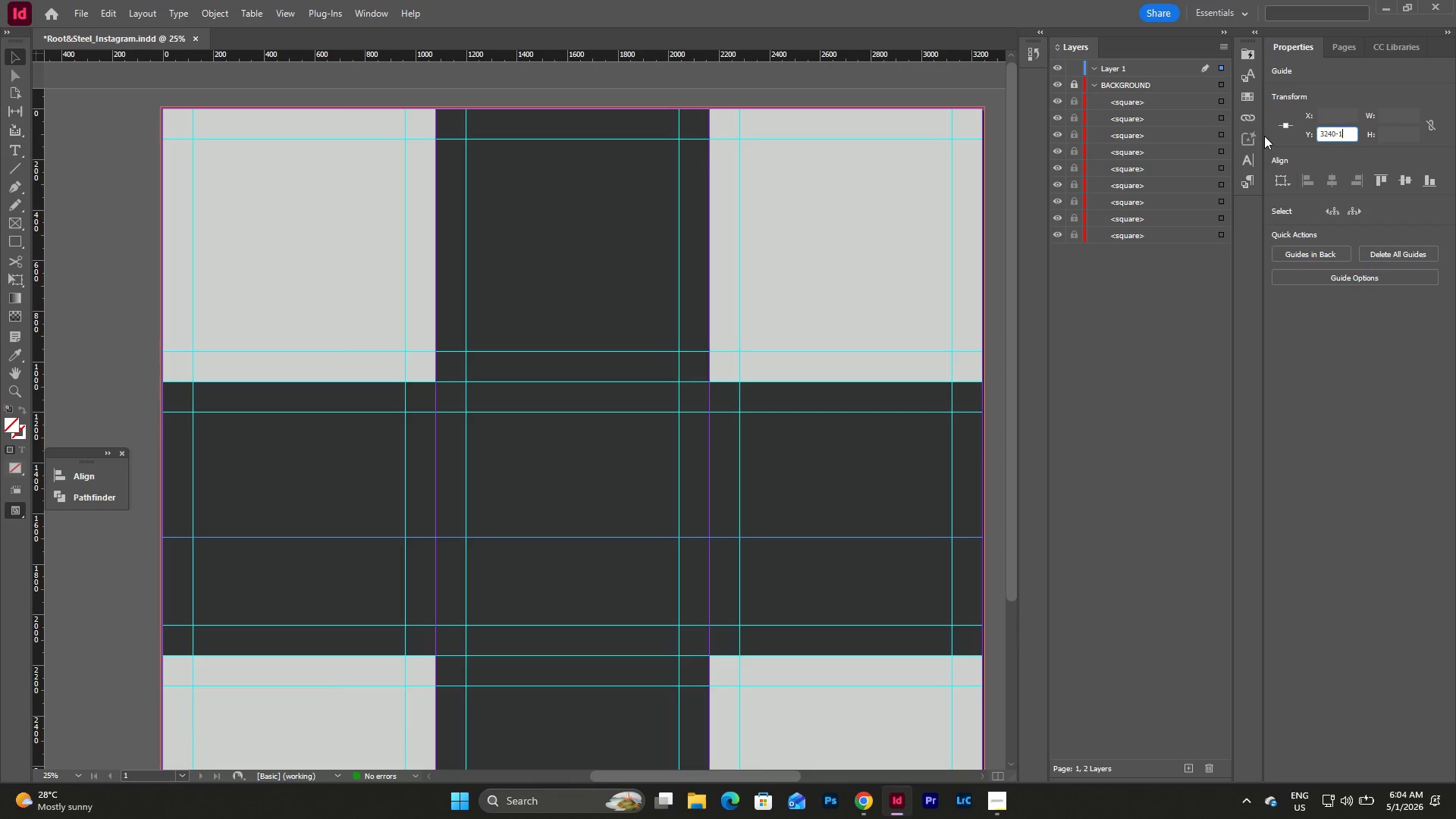 
key(Numpad2)
 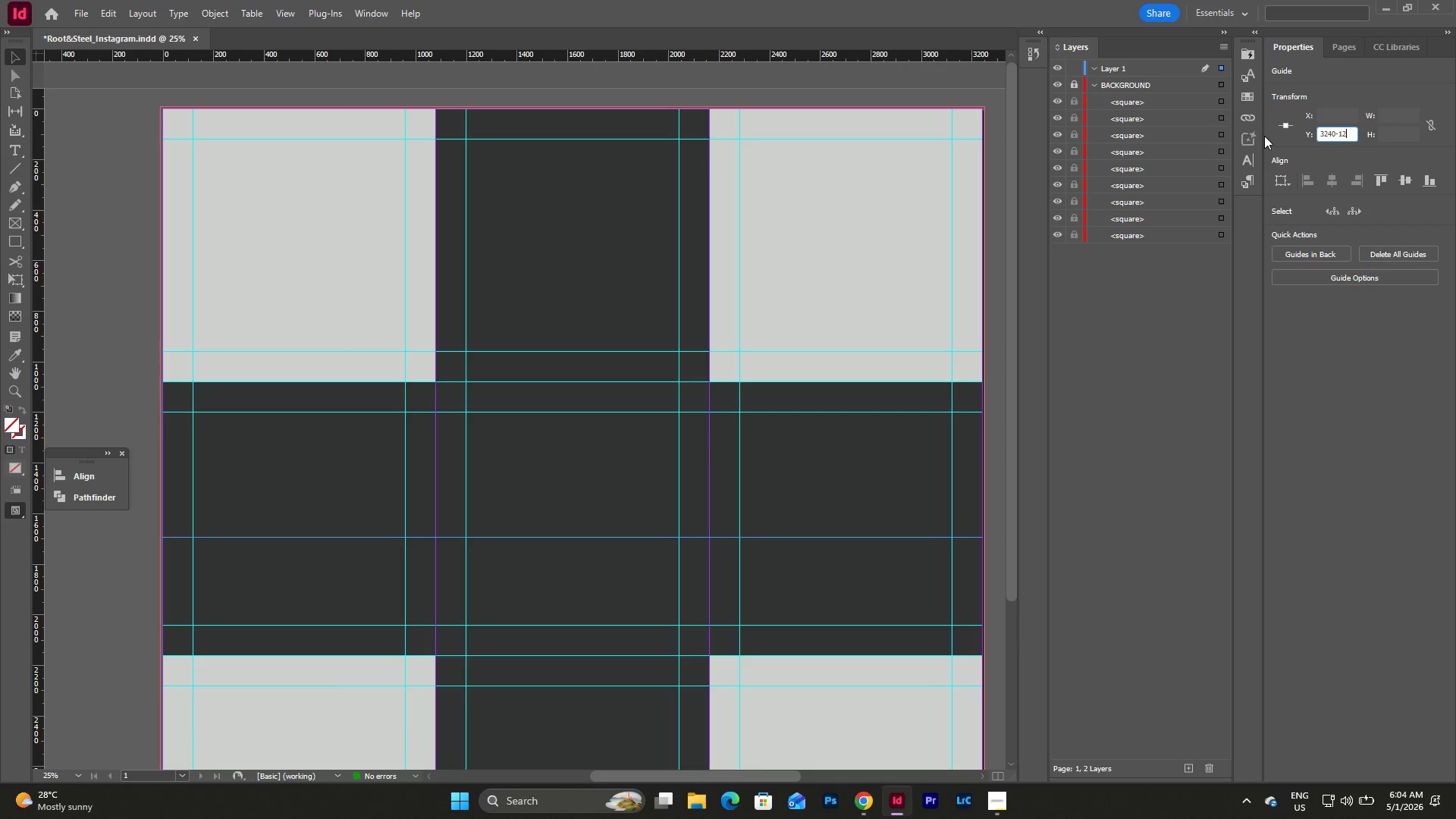 
key(Numpad0)
 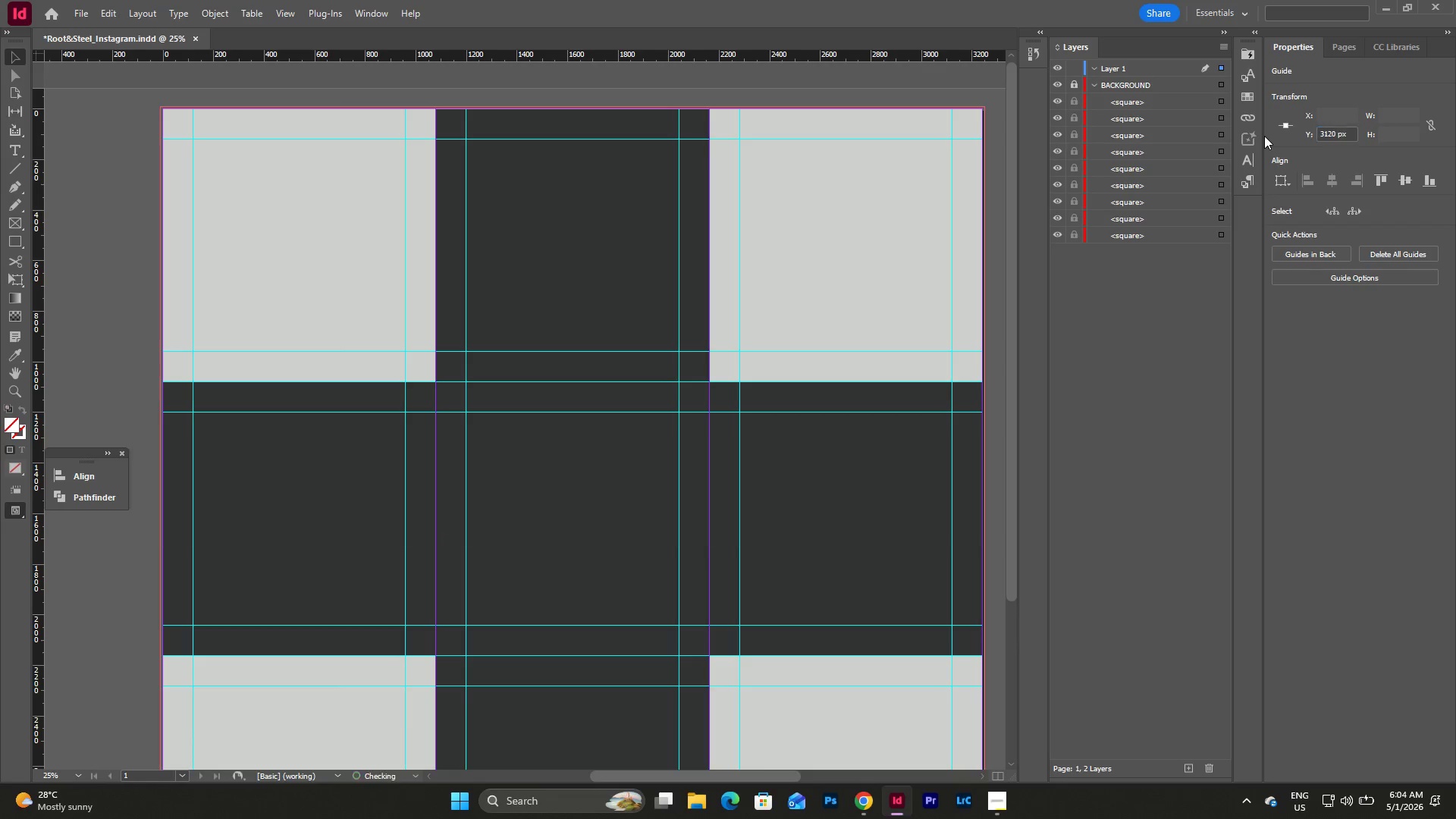 
key(NumpadEnter)
 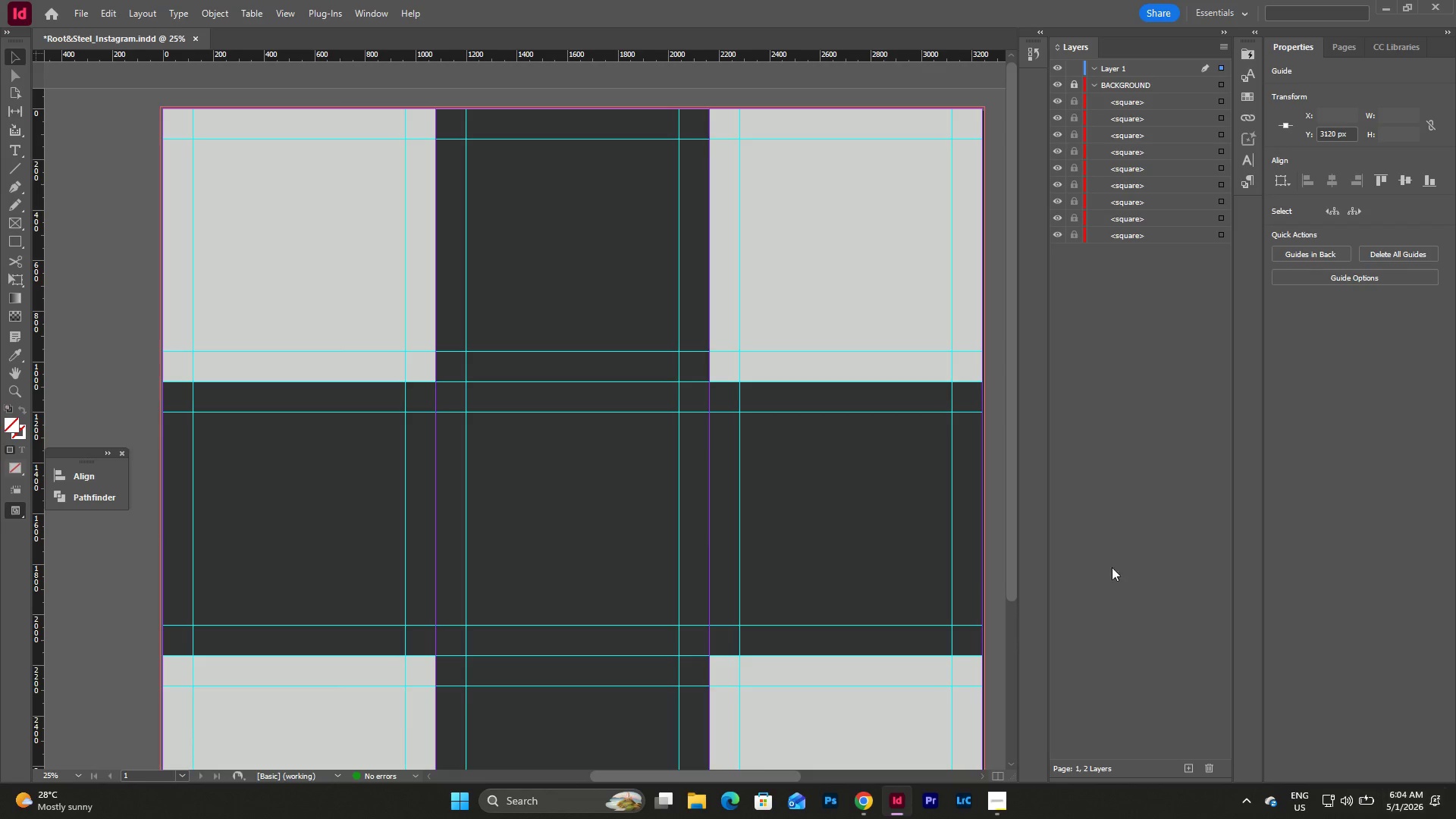 
scroll: coordinate [796, 392], scroll_direction: down, amount: 10.0
 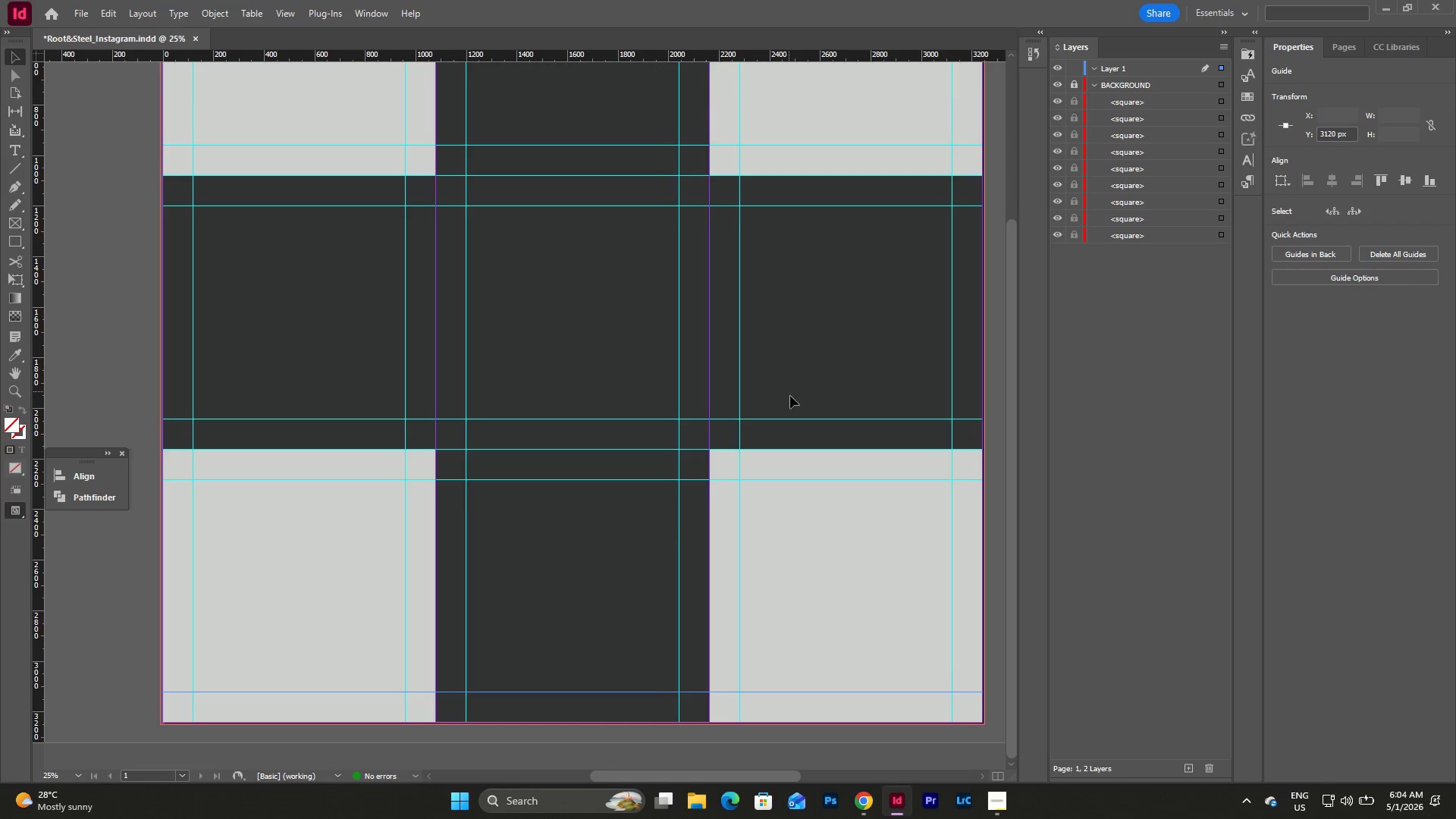 
scroll: coordinate [798, 397], scroll_direction: up, amount: 5.0
 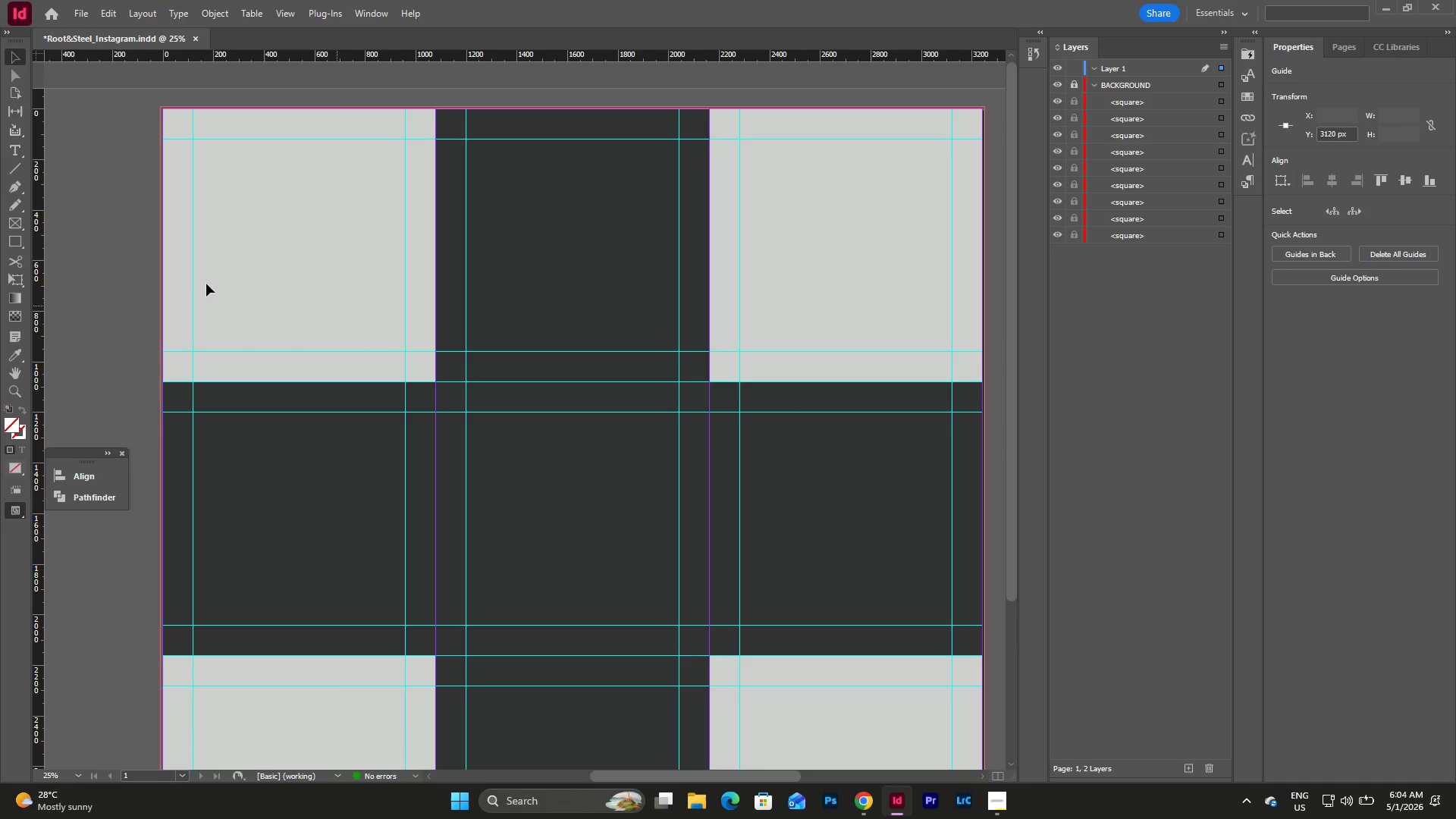 
left_click([116, 300])
 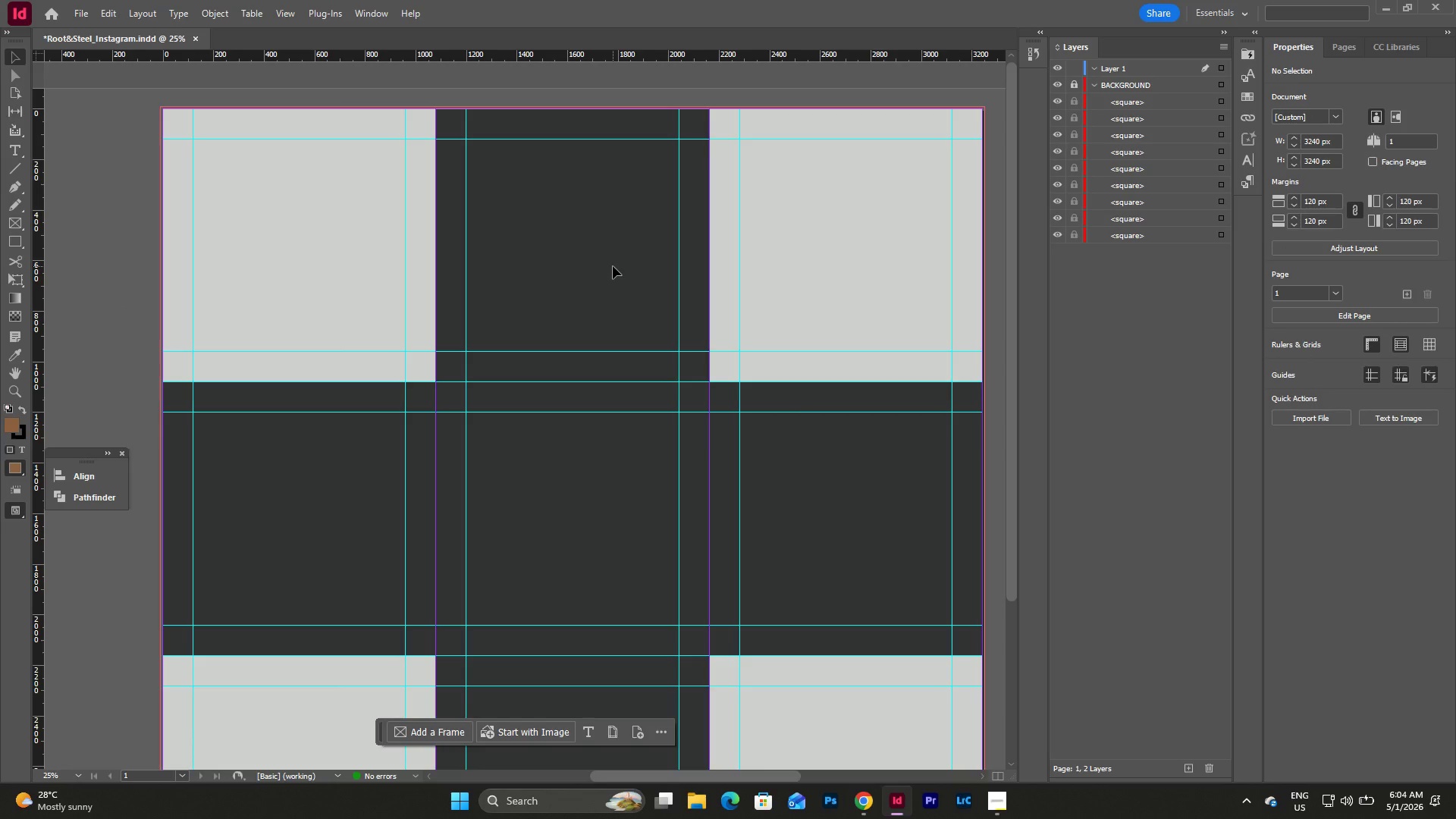 
scroll: coordinate [613, 266], scroll_direction: down, amount: 1.0
 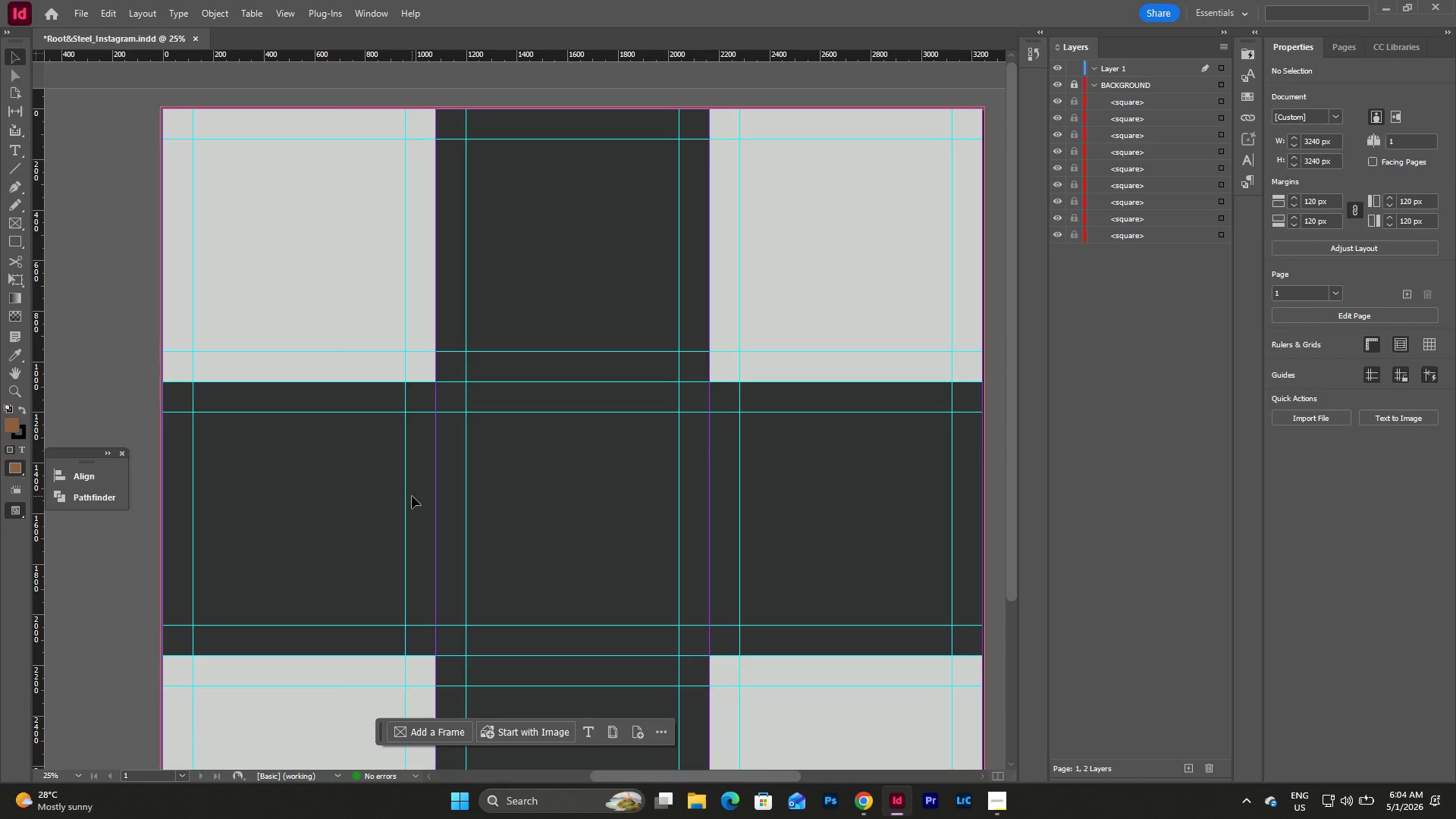 
wait(6.28)
 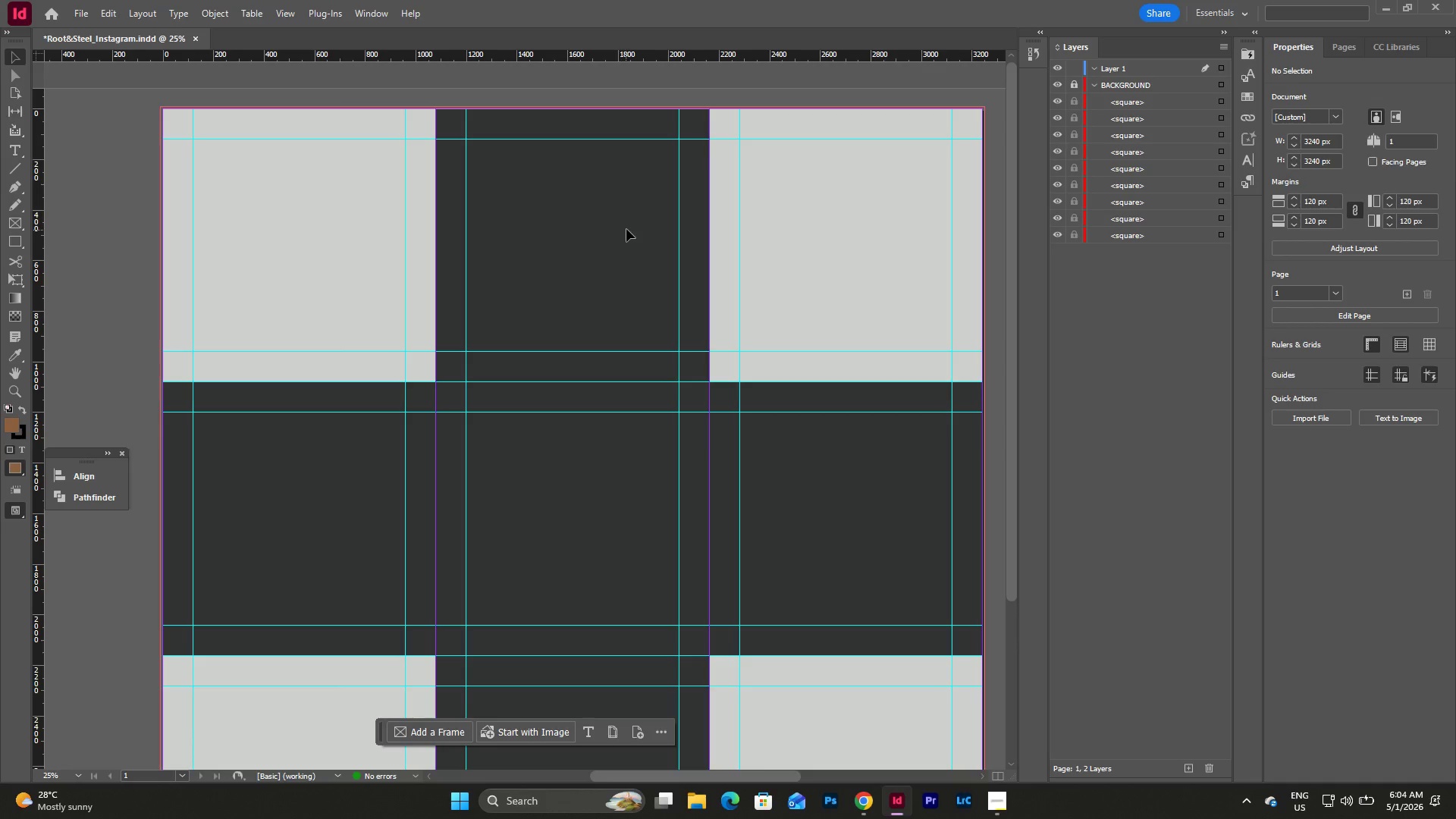 
left_click([136, 438])
 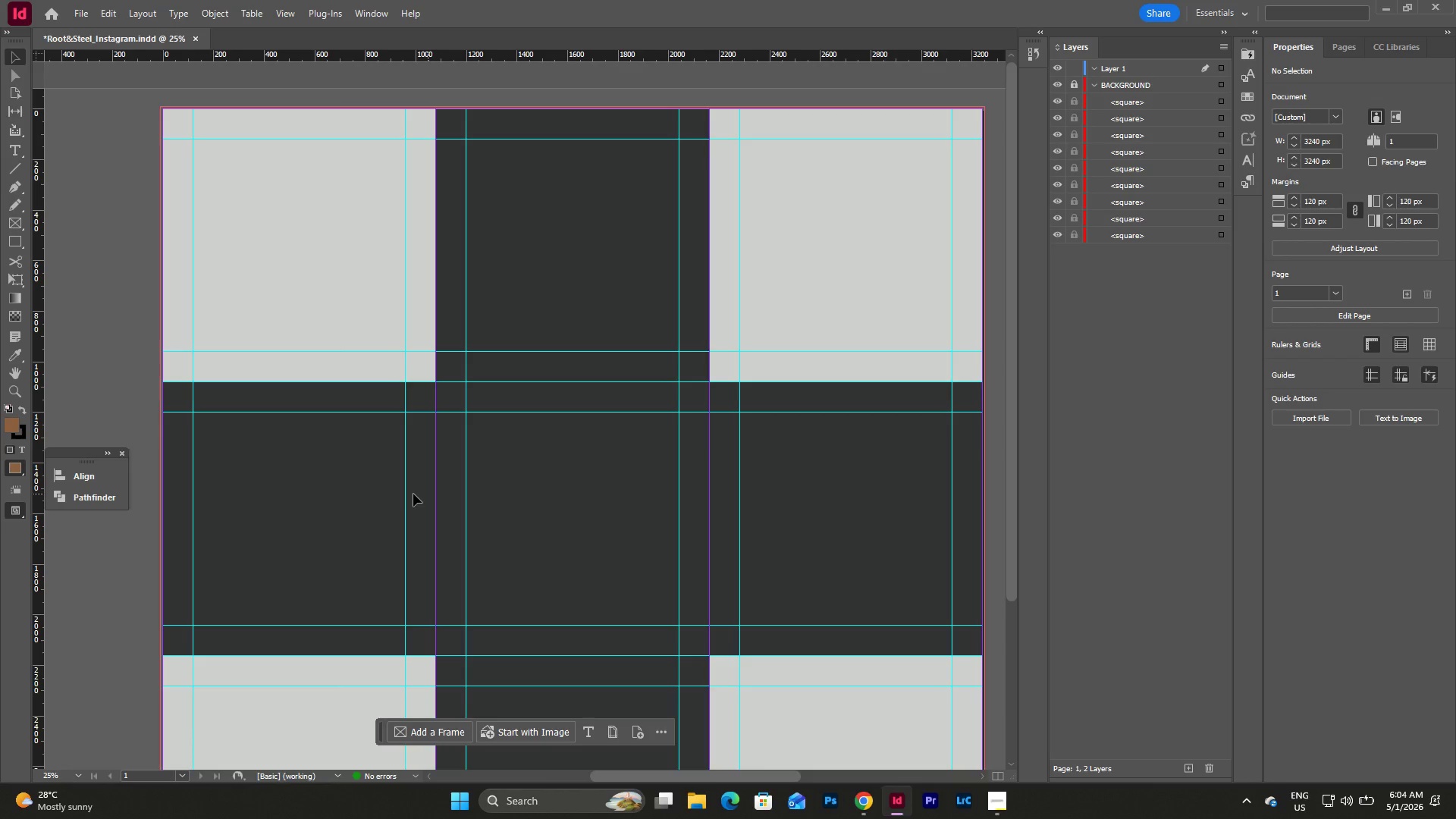 
double_click([630, 507])
 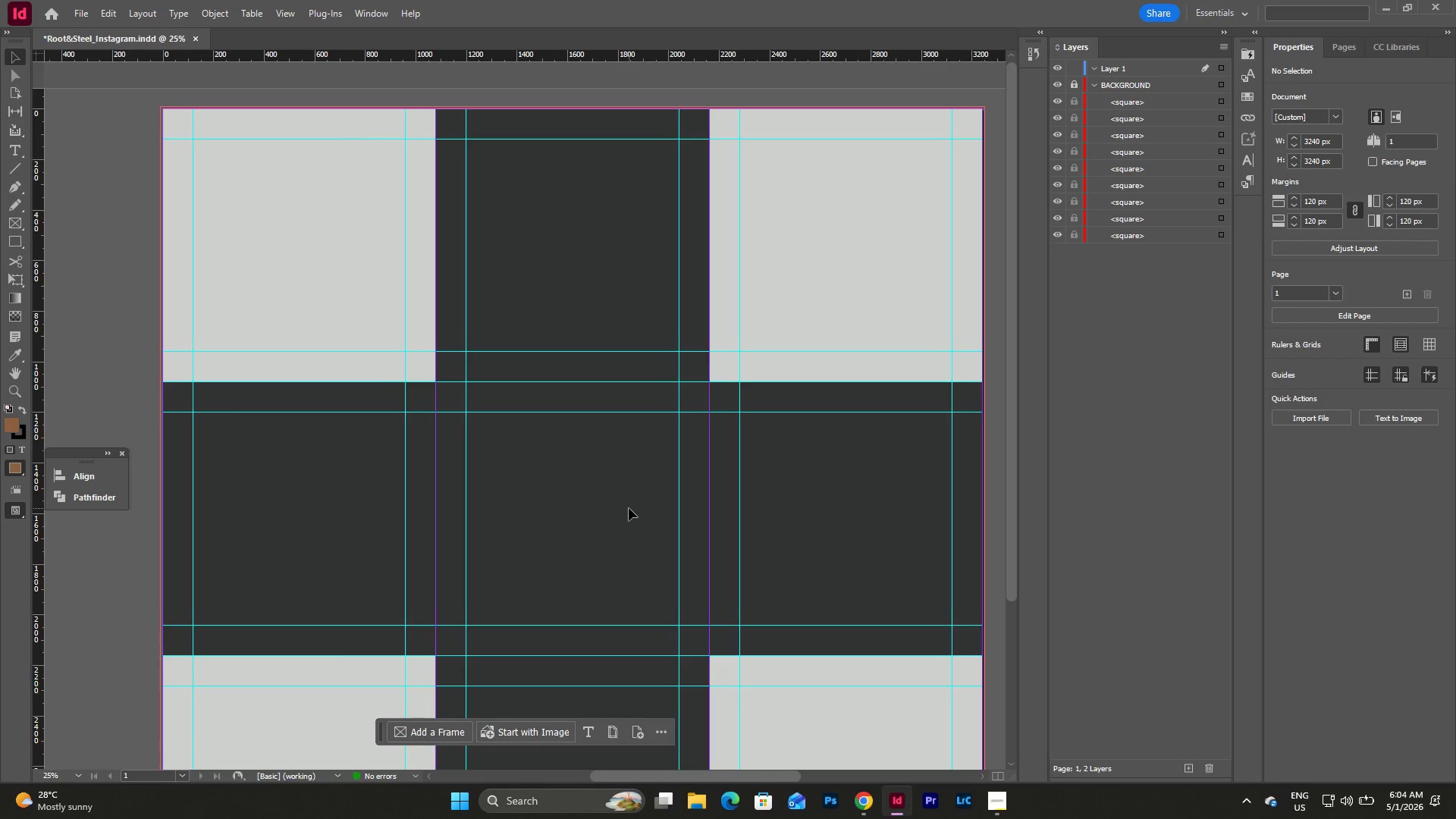 
scroll: coordinate [629, 508], scroll_direction: up, amount: 3.0
 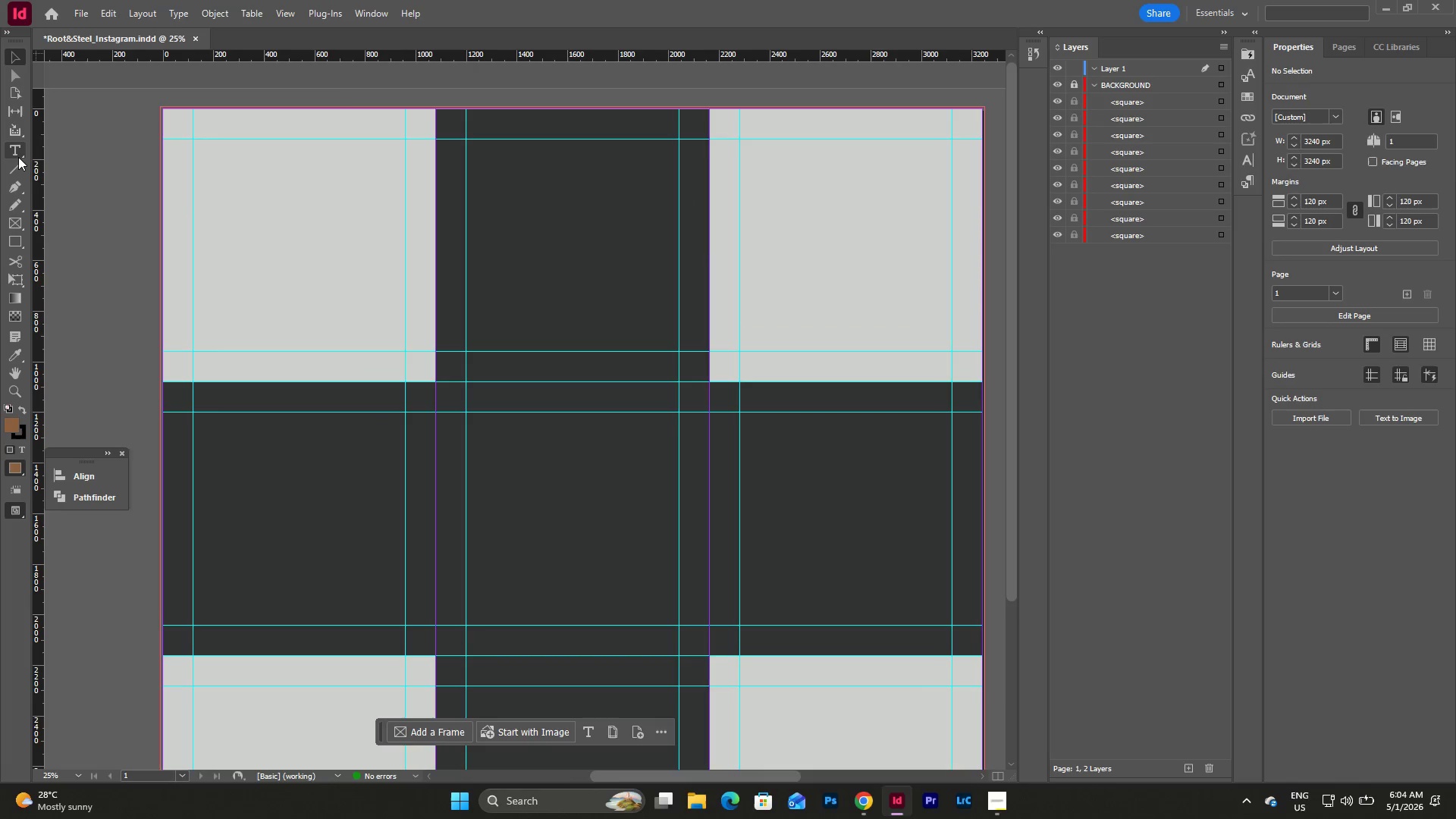 
left_click([14, 155])
 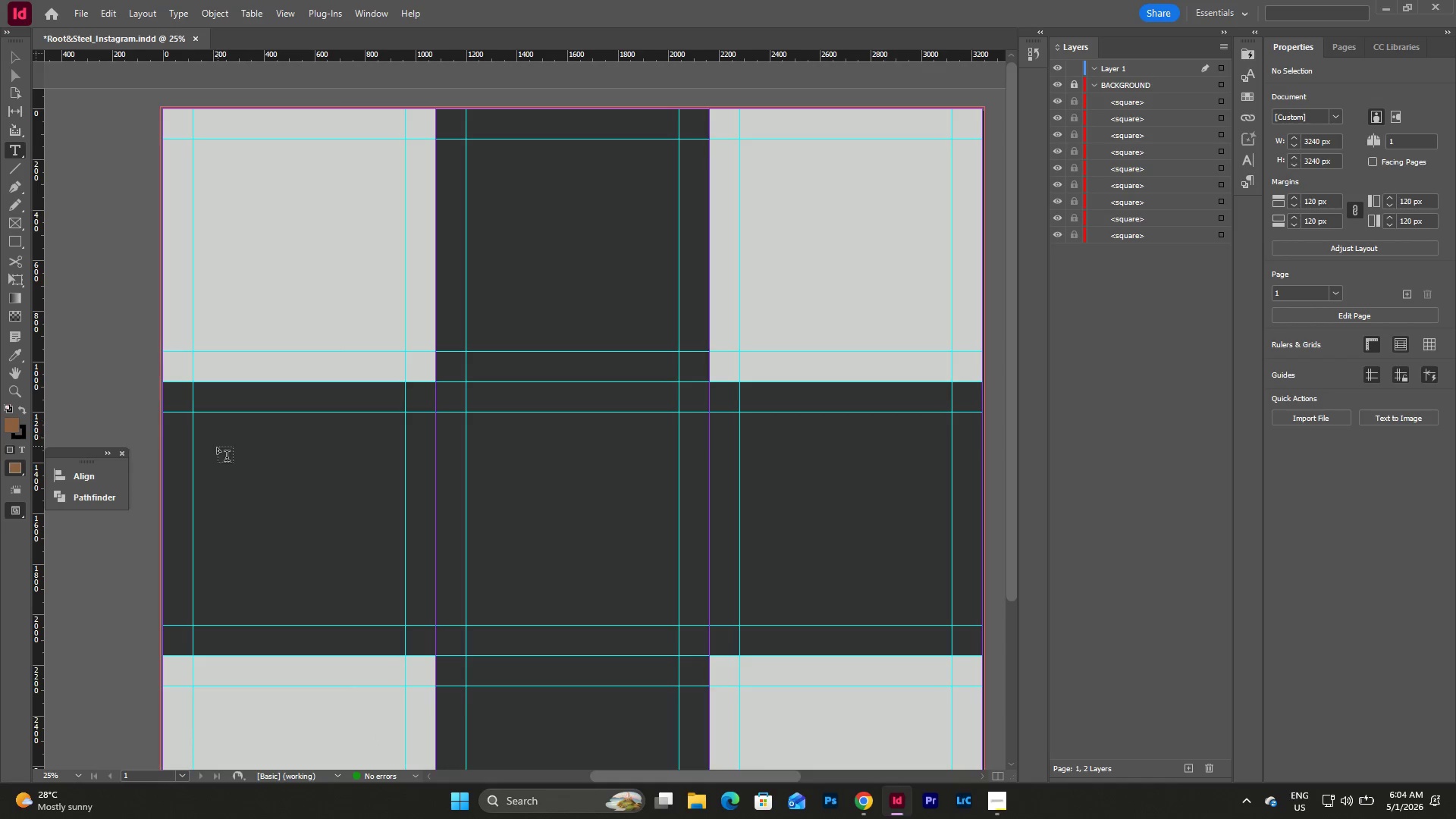 
left_click_drag(start_coordinate=[215, 443], to_coordinate=[647, 574])
 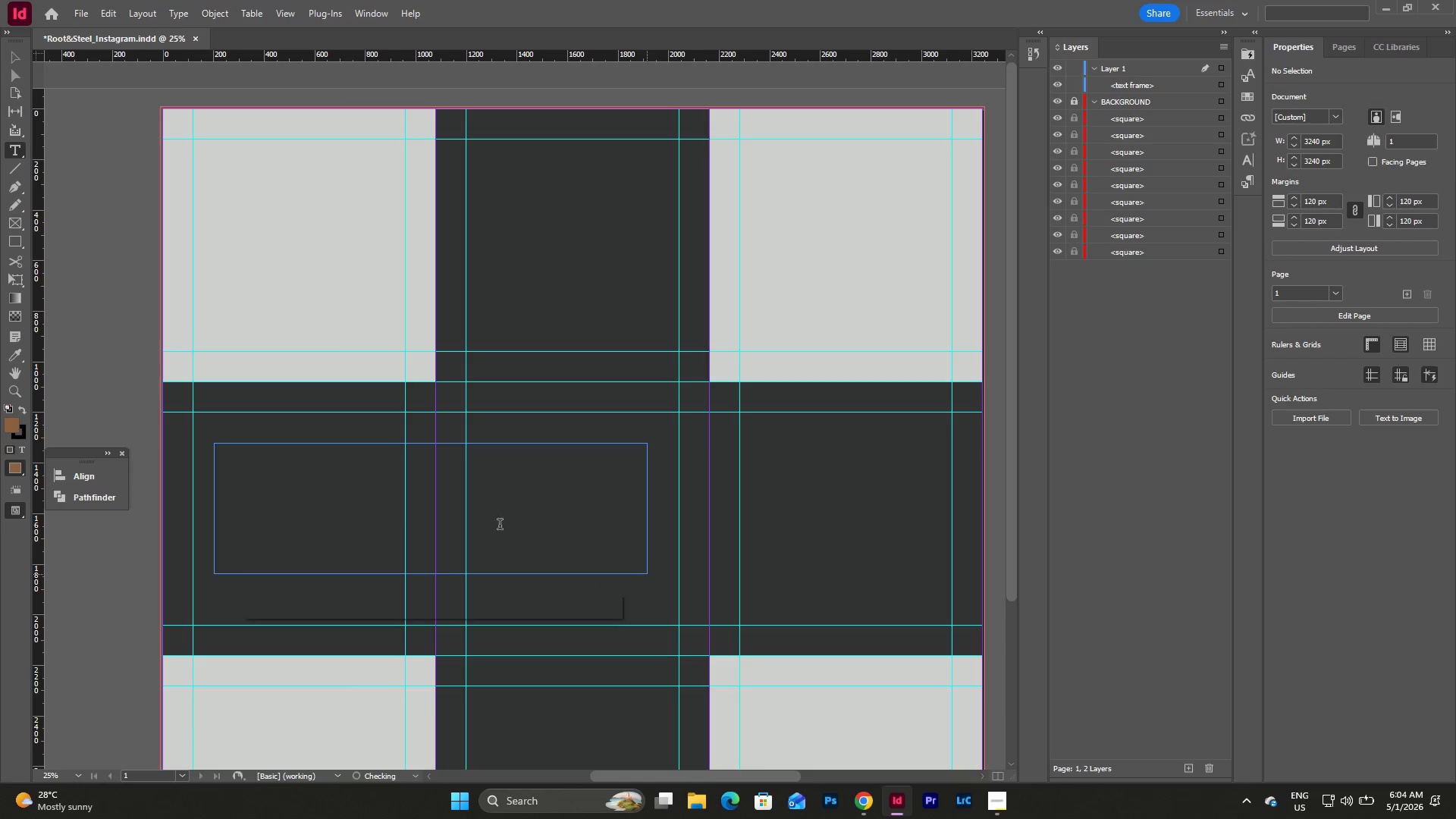 
mouse_move([285, 483])
 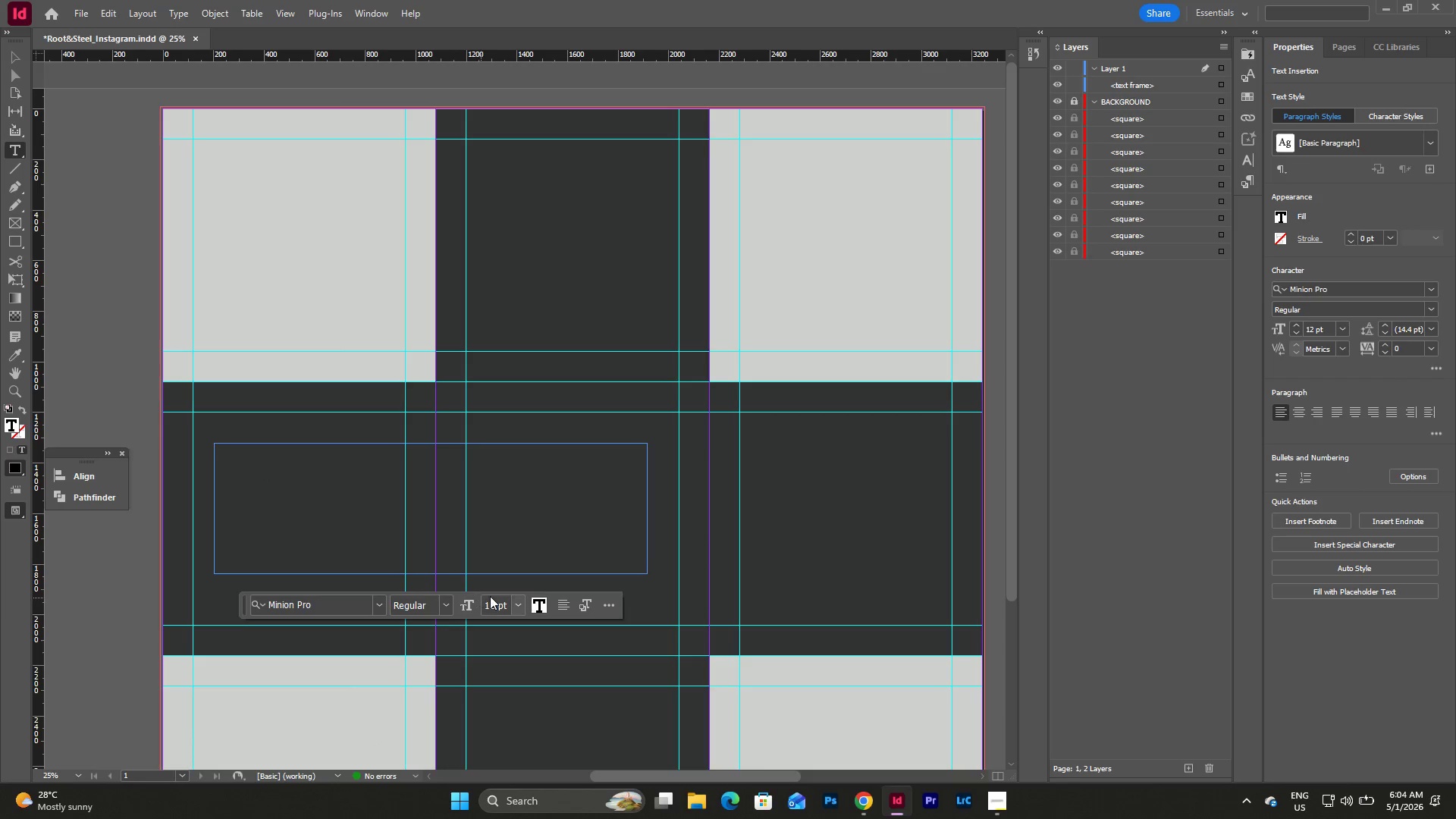 
left_click([520, 607])
 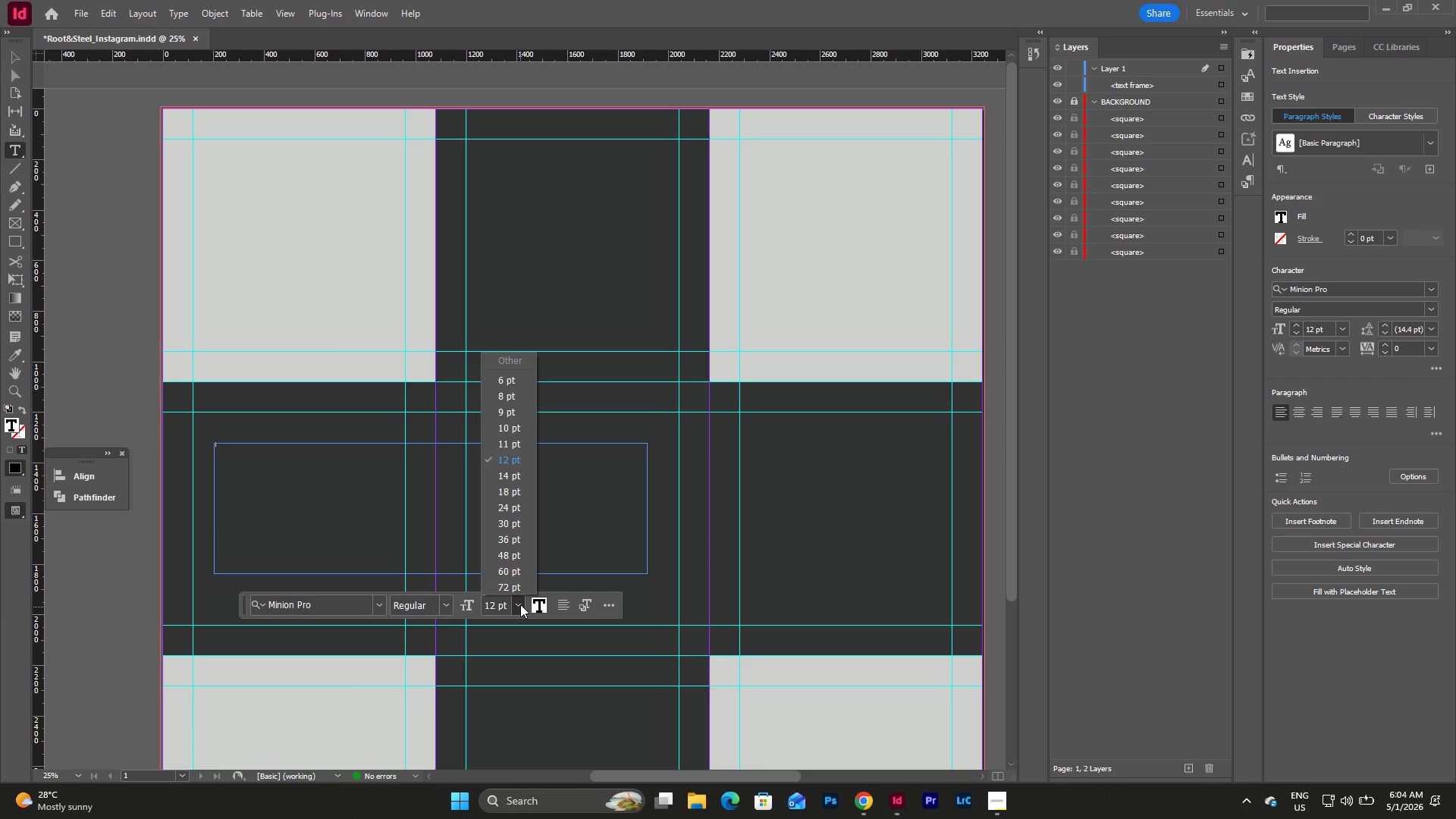 
left_click([517, 589])
 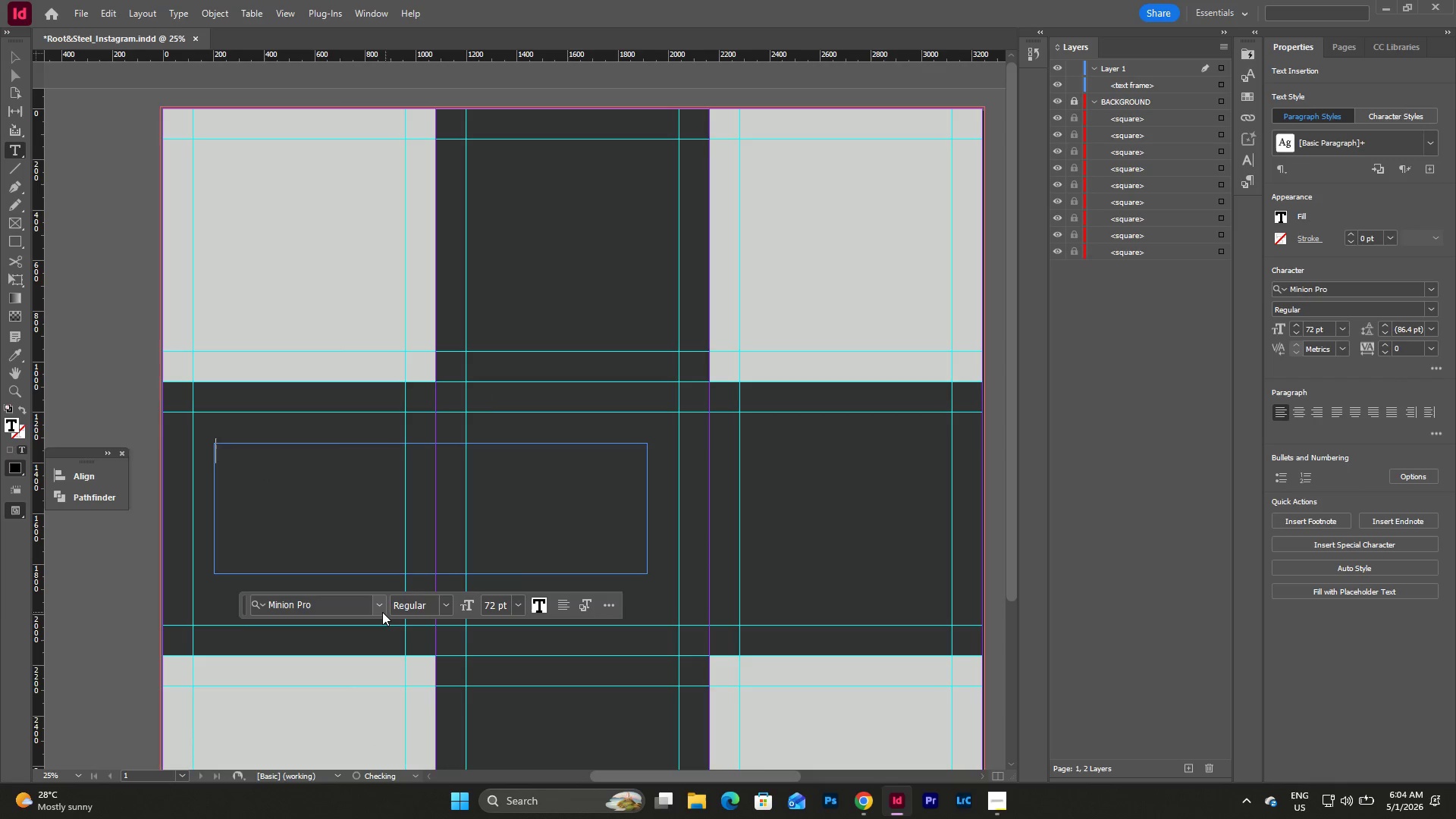 
left_click([382, 605])
 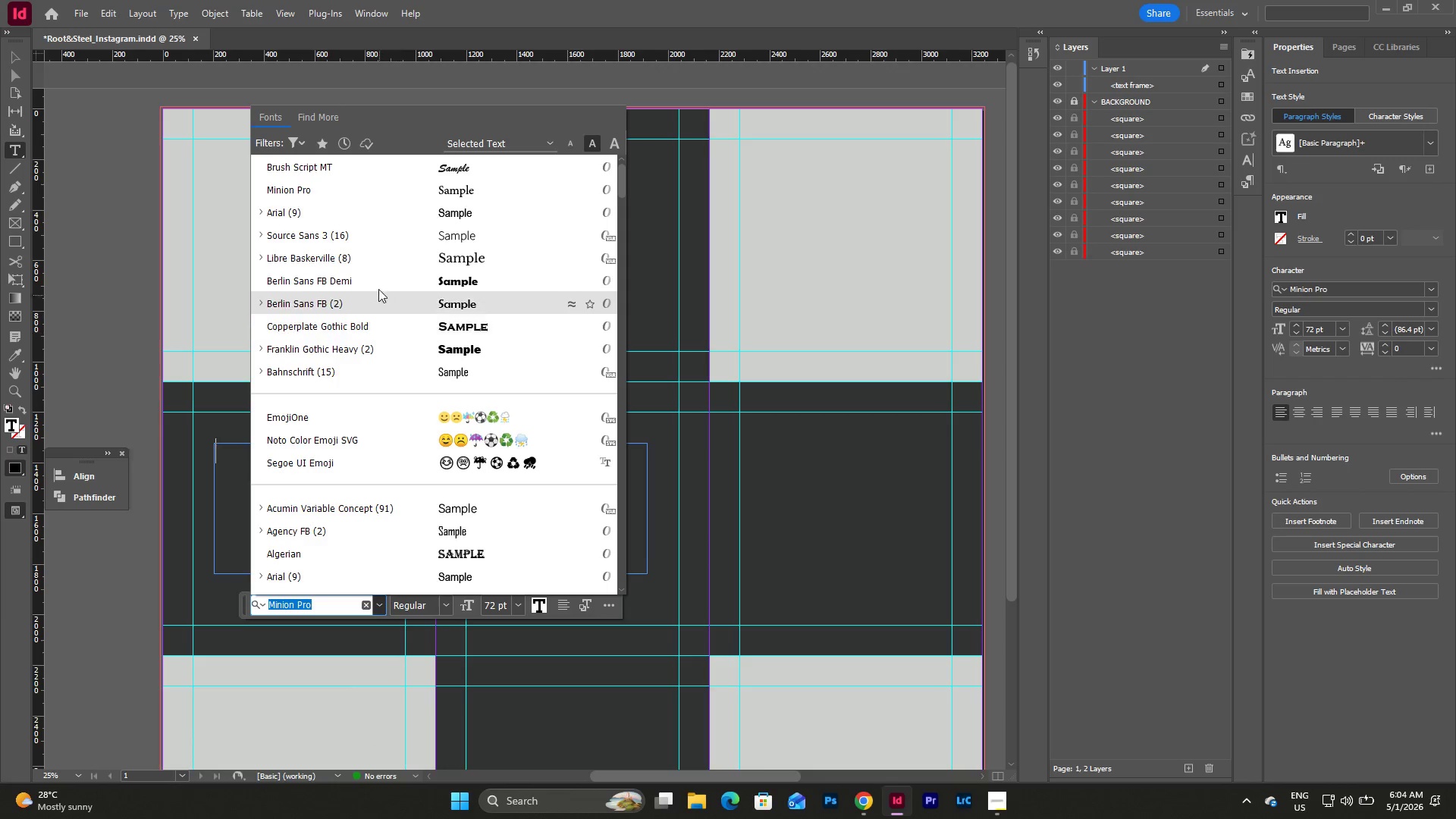 
left_click([395, 260])
 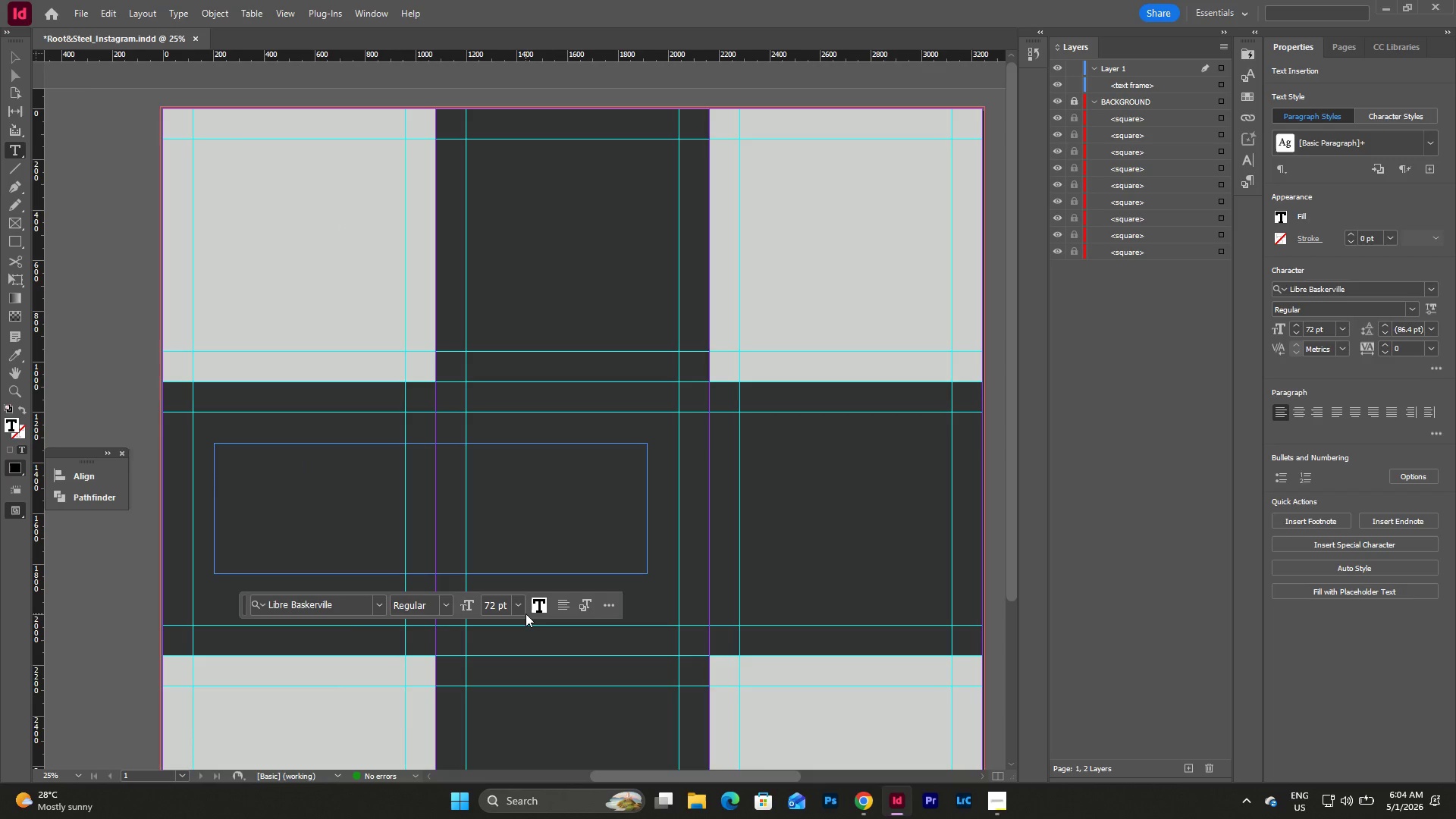 
type(FORAFD)
key(Backspace)
key(Backspace)
type(GED IN FIRE)
 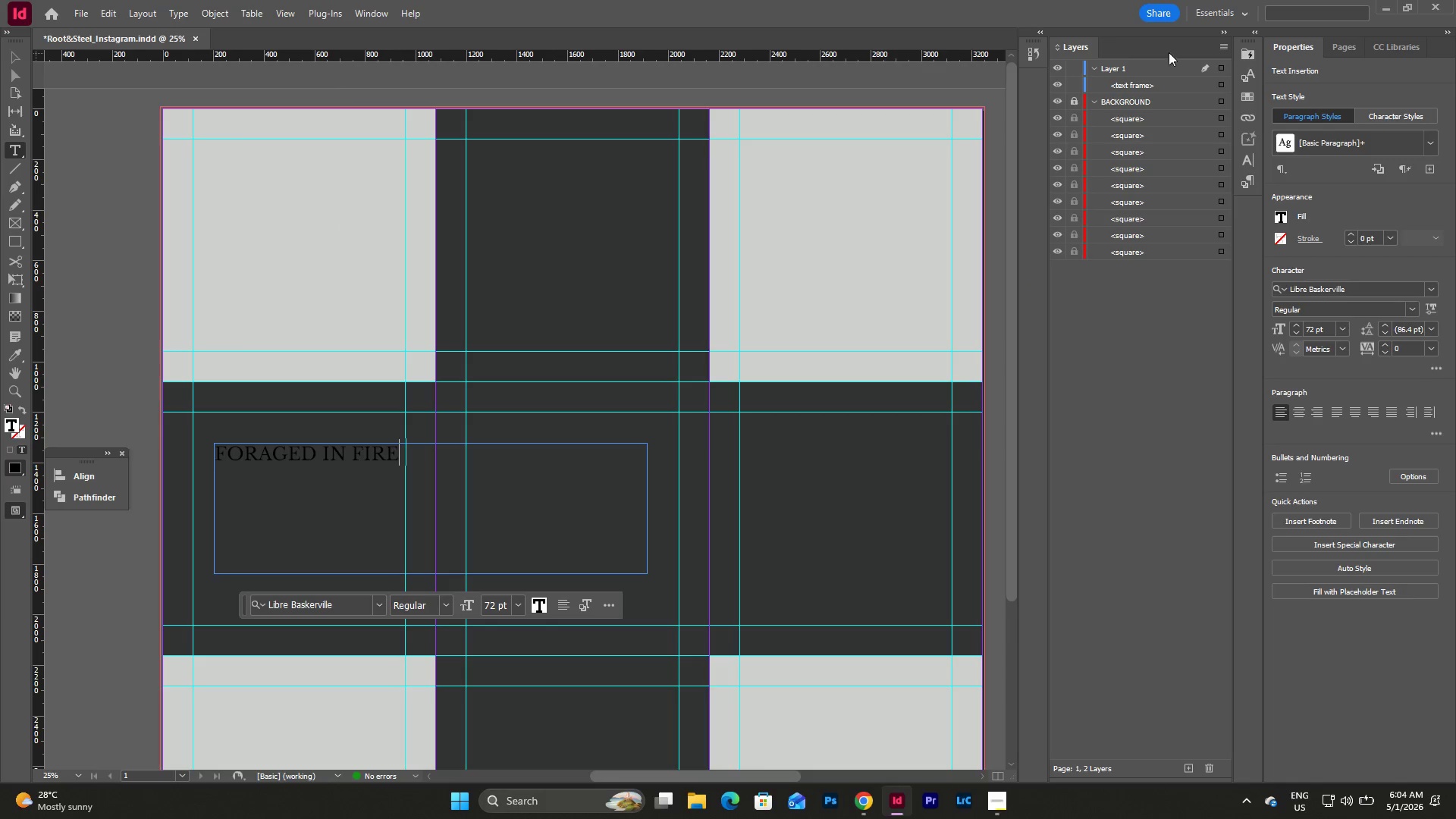 
left_click([1246, 179])
 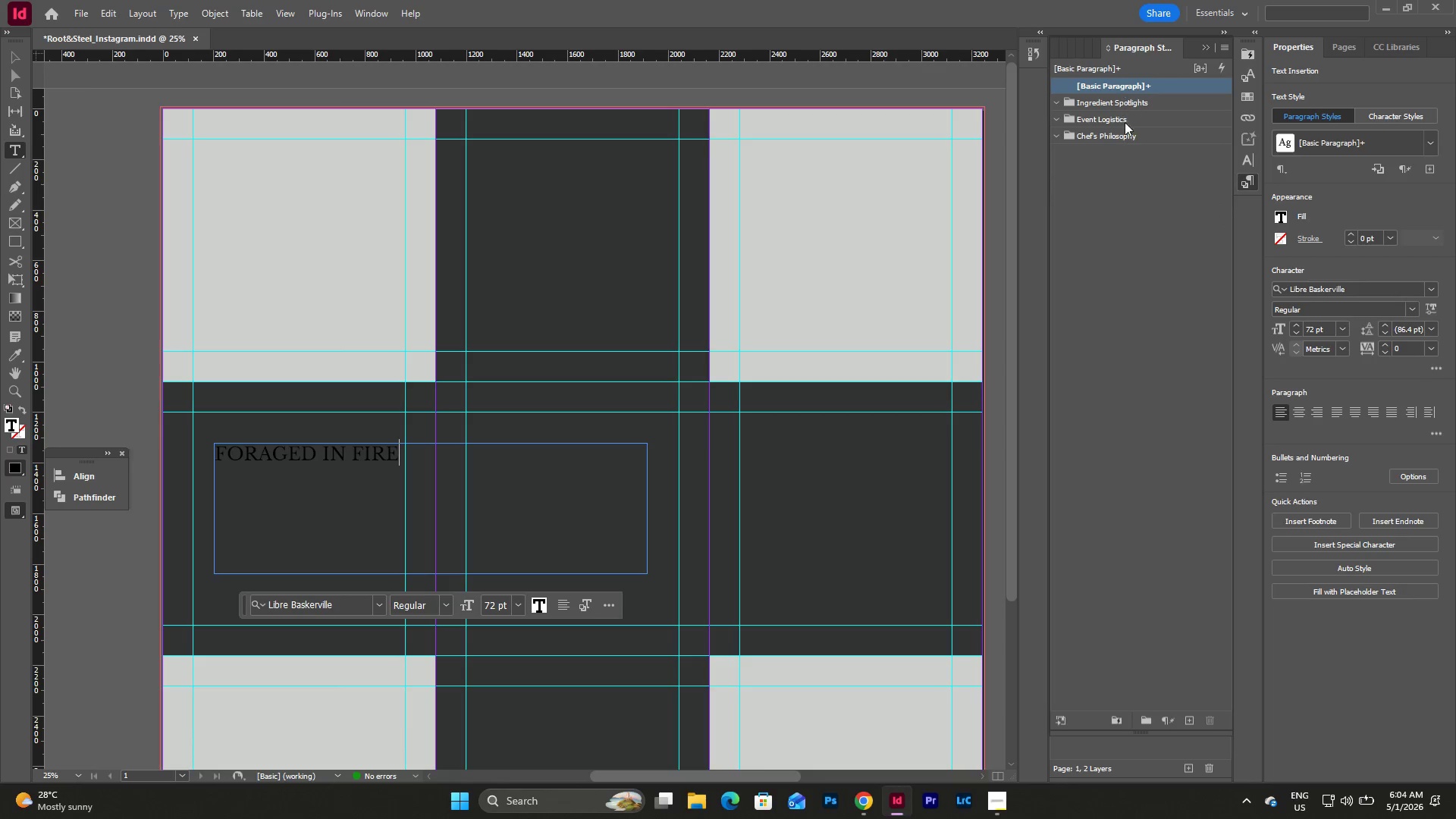 
left_click([1108, 180])
 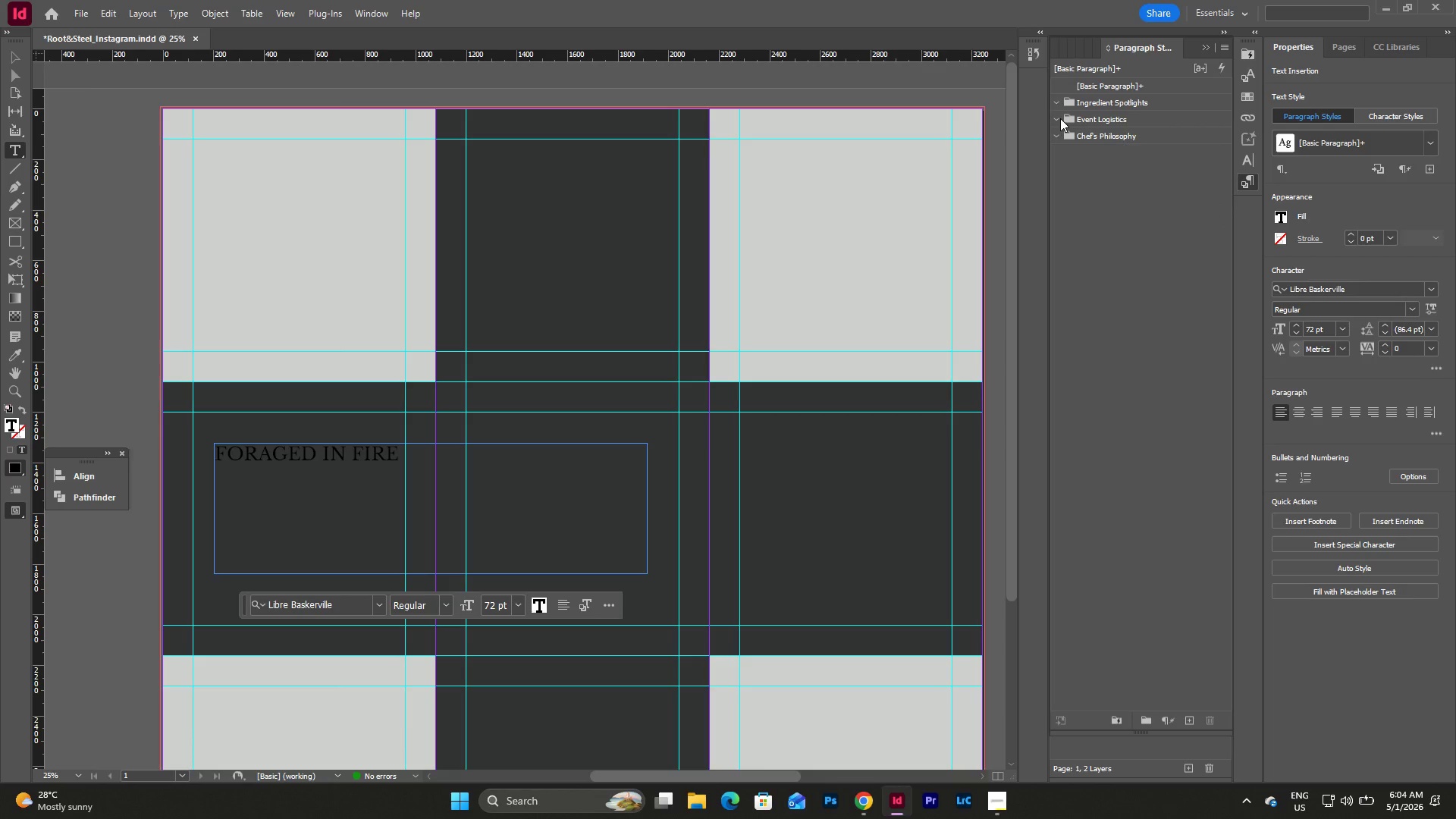 
double_click([1060, 118])
 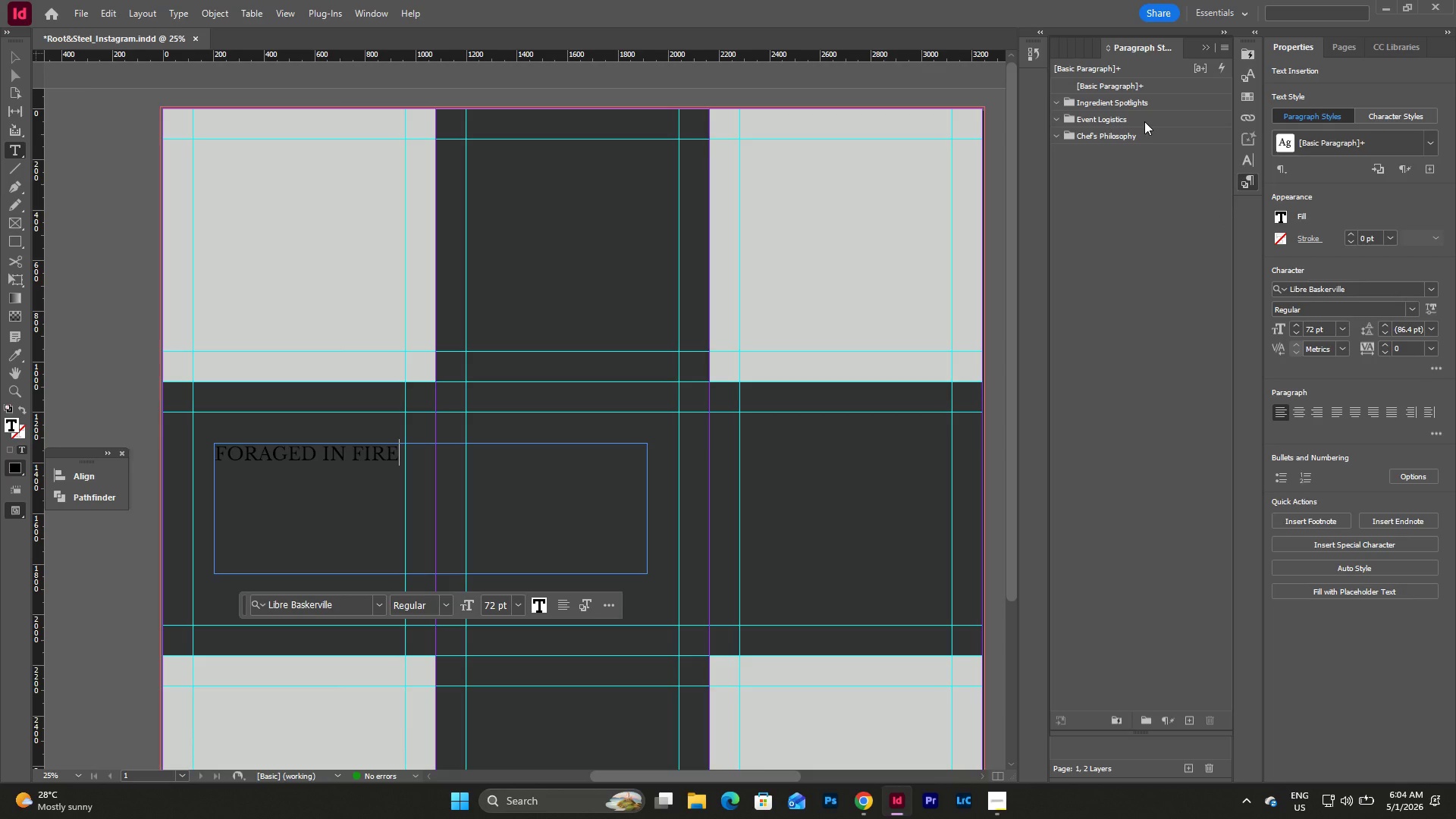 
right_click([1144, 121])
 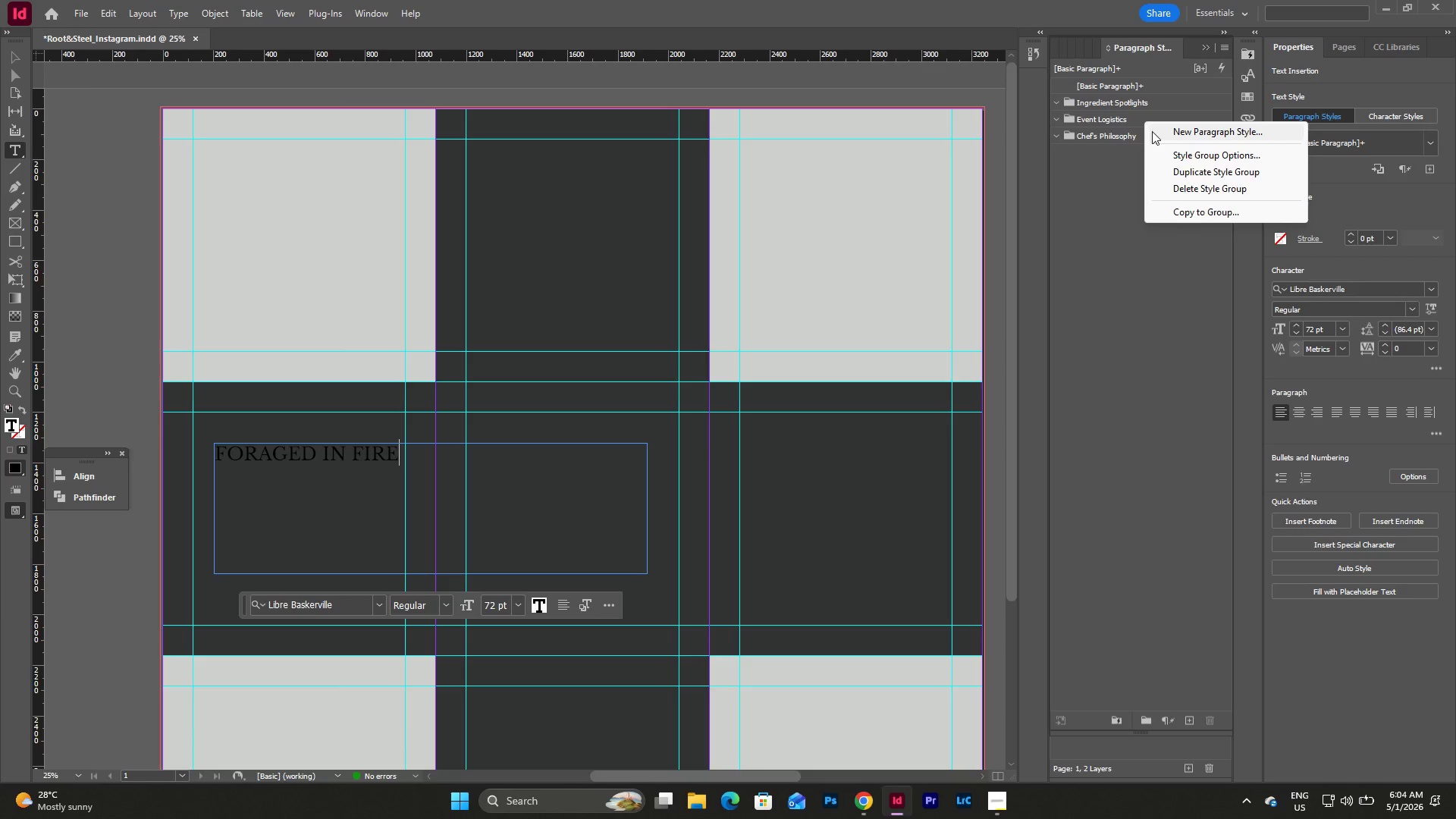 
left_click([1152, 131])
 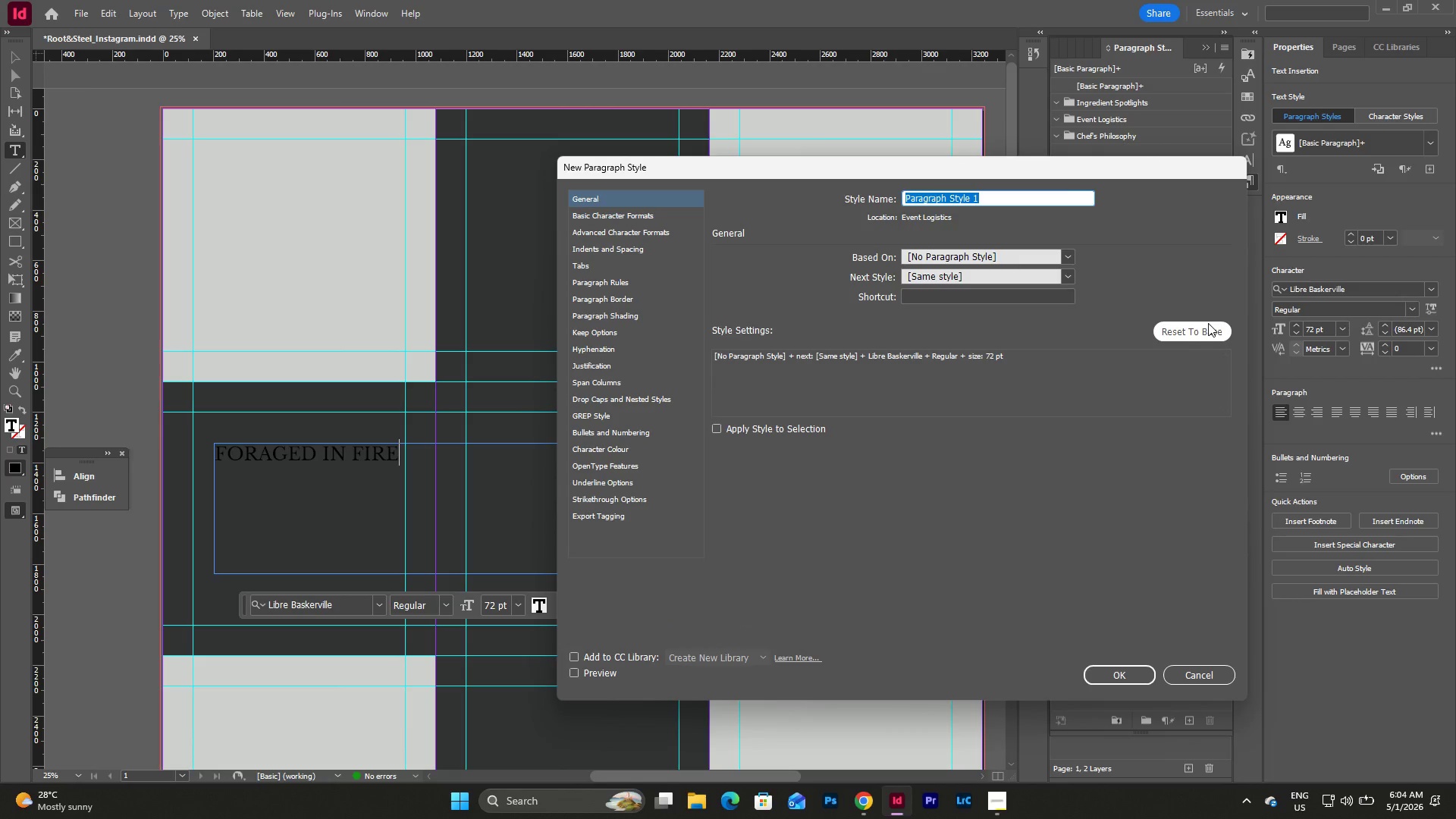 
left_click([1148, 679])
 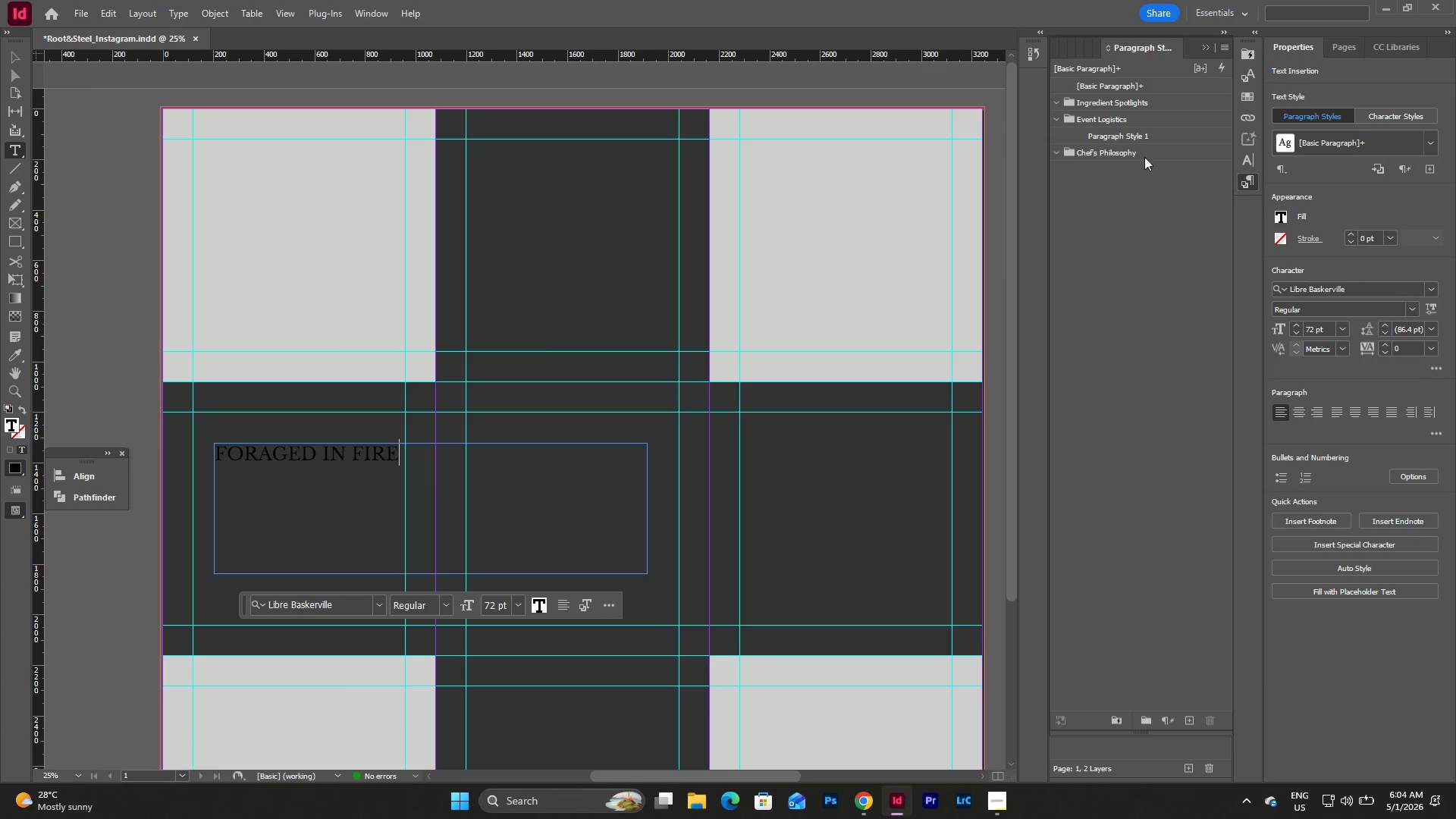 
left_click([1154, 139])
 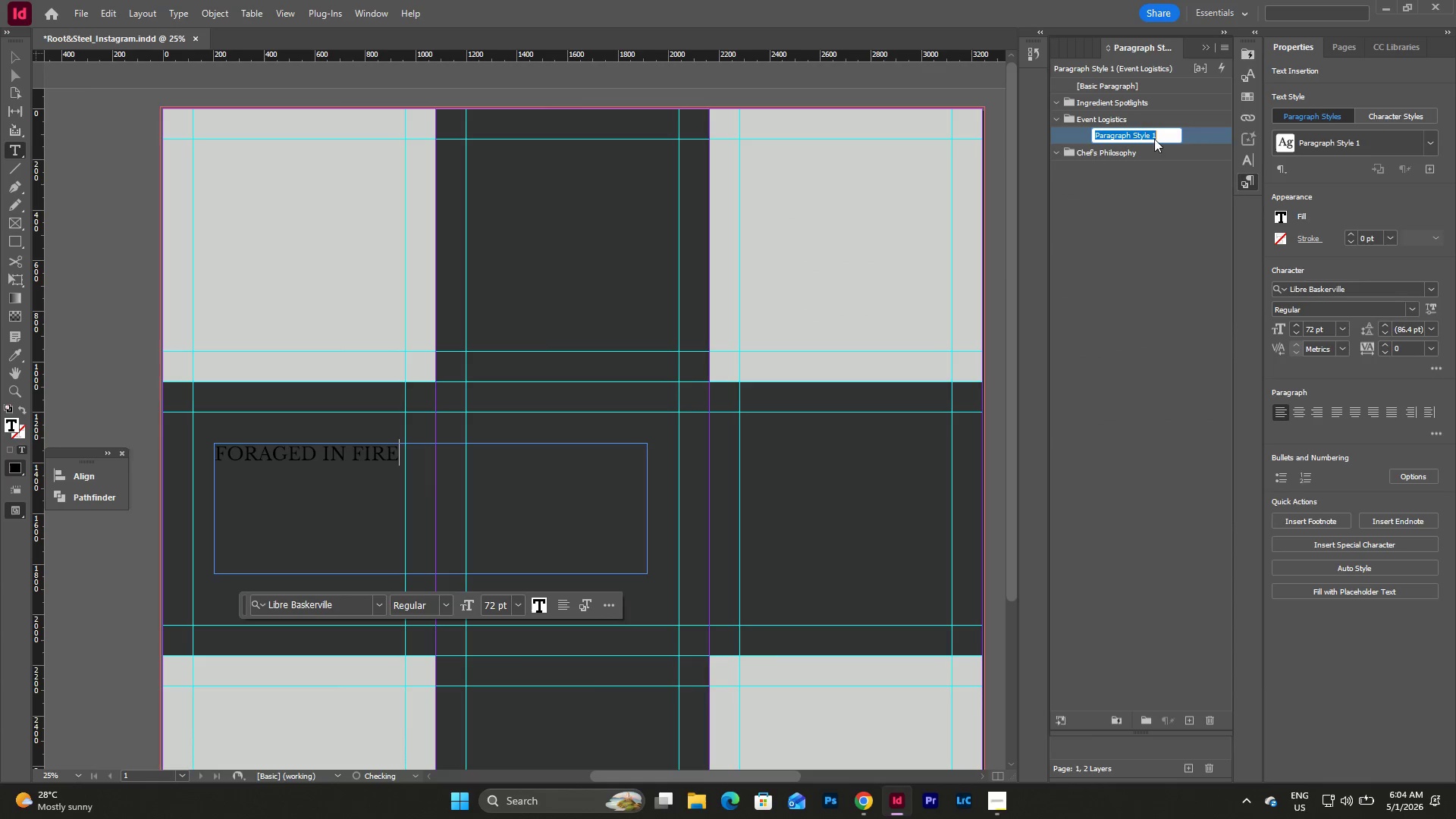 
double_click([1154, 139])
 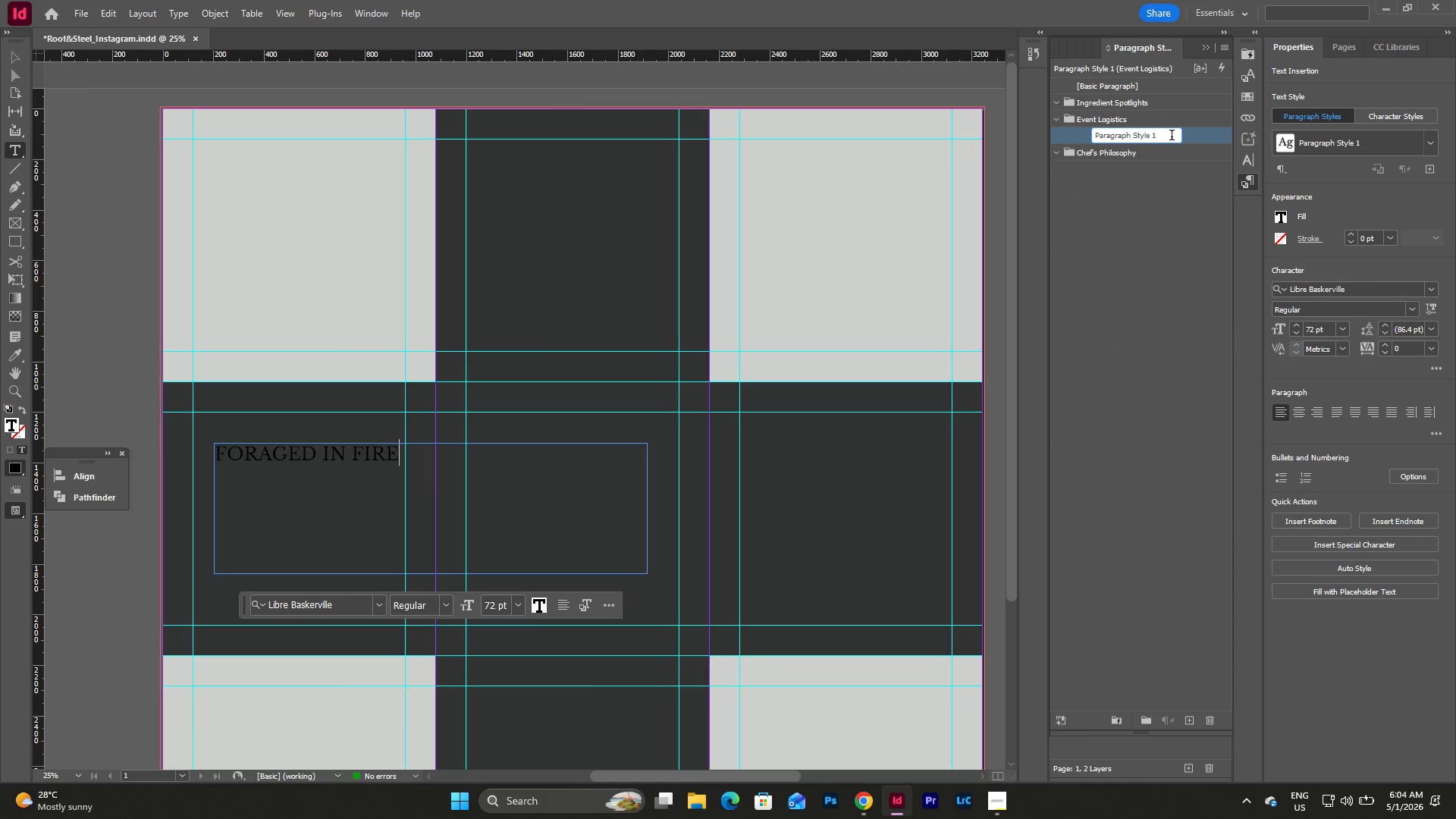 
left_click_drag(start_coordinate=[1172, 136], to_coordinate=[1079, 133])
 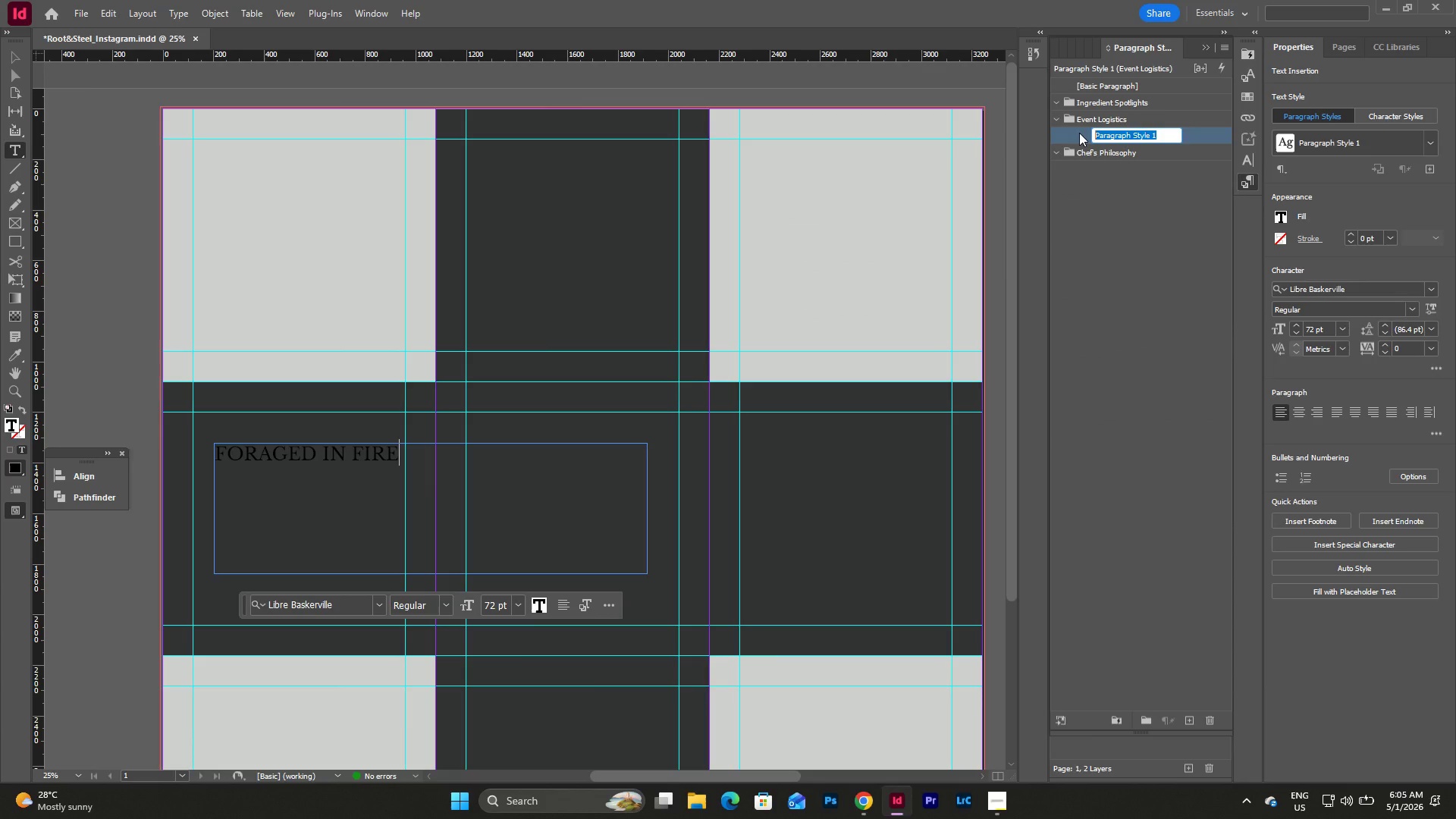 
type(HE)
key(Backspace)
type(eadline)
 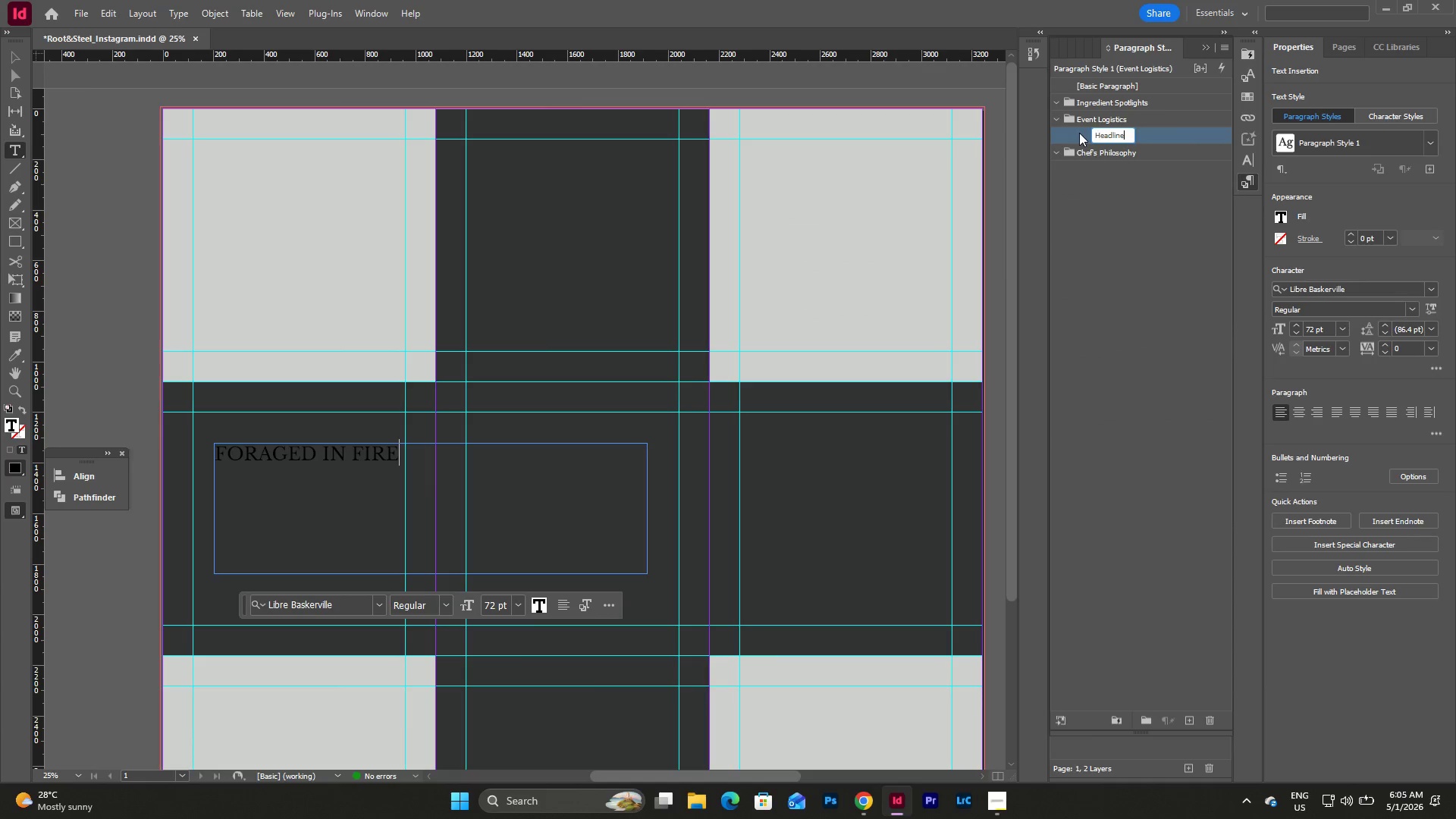 
key(Enter)
 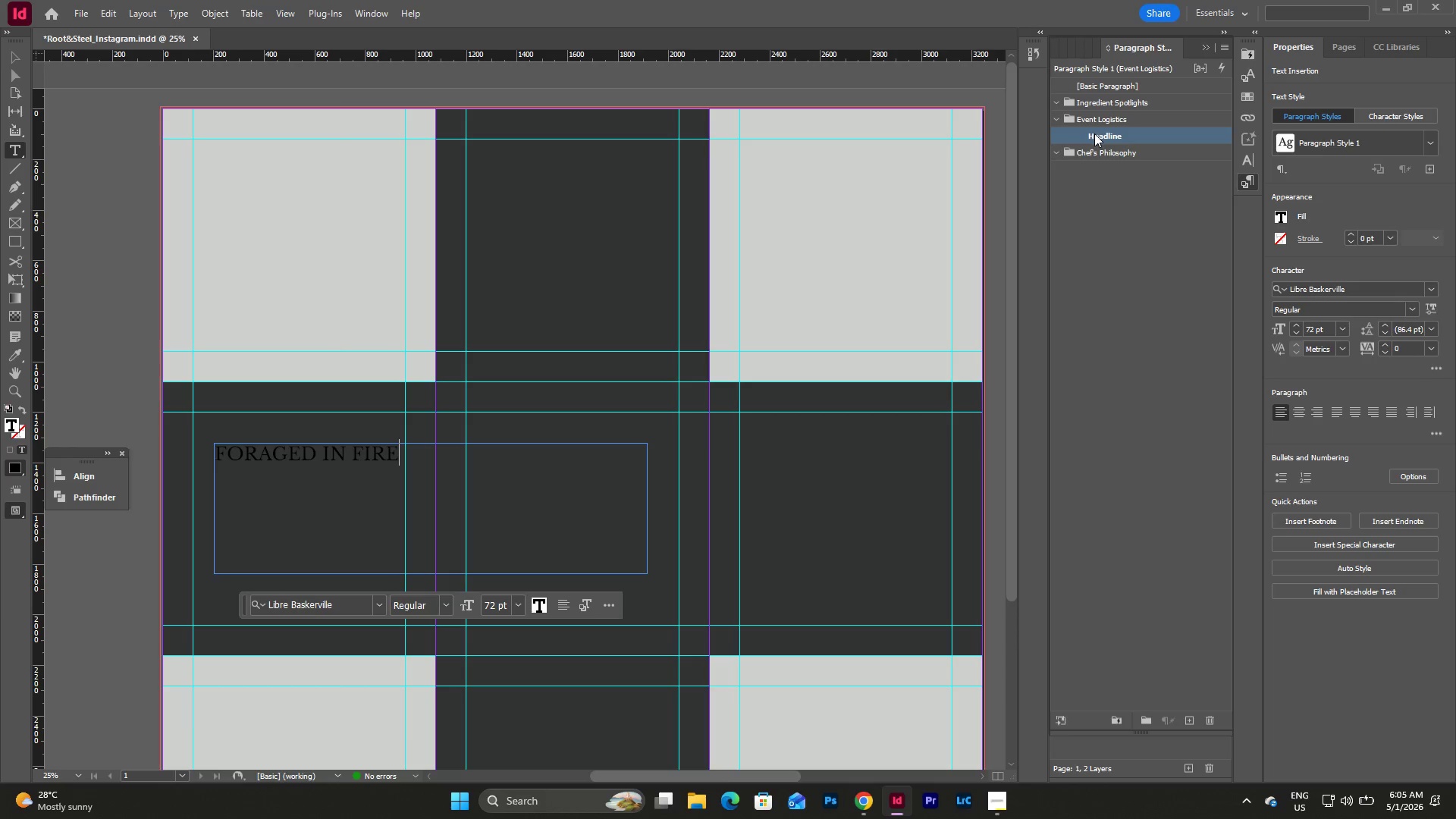 
double_click([1097, 133])
 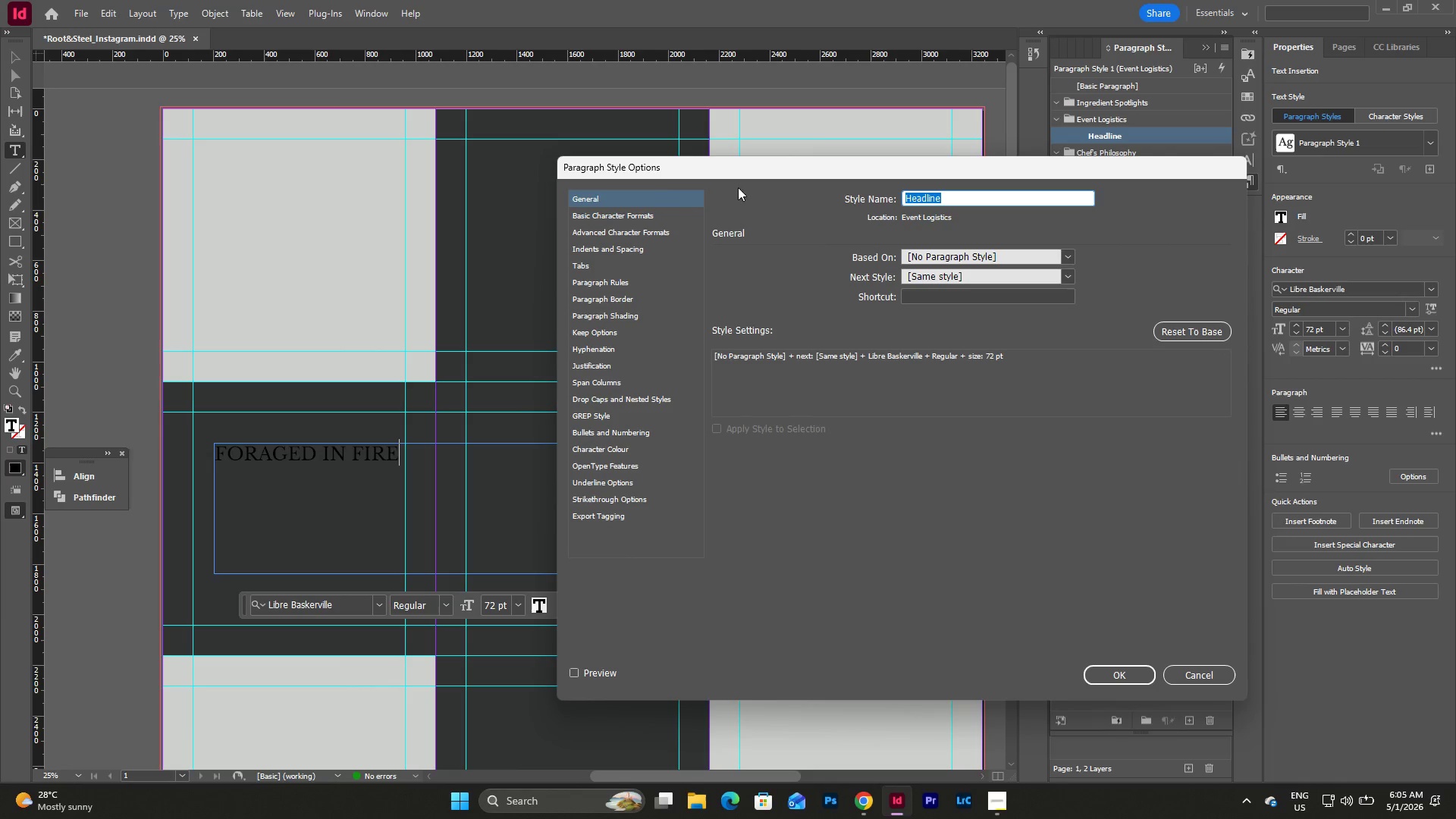 
left_click([648, 212])
 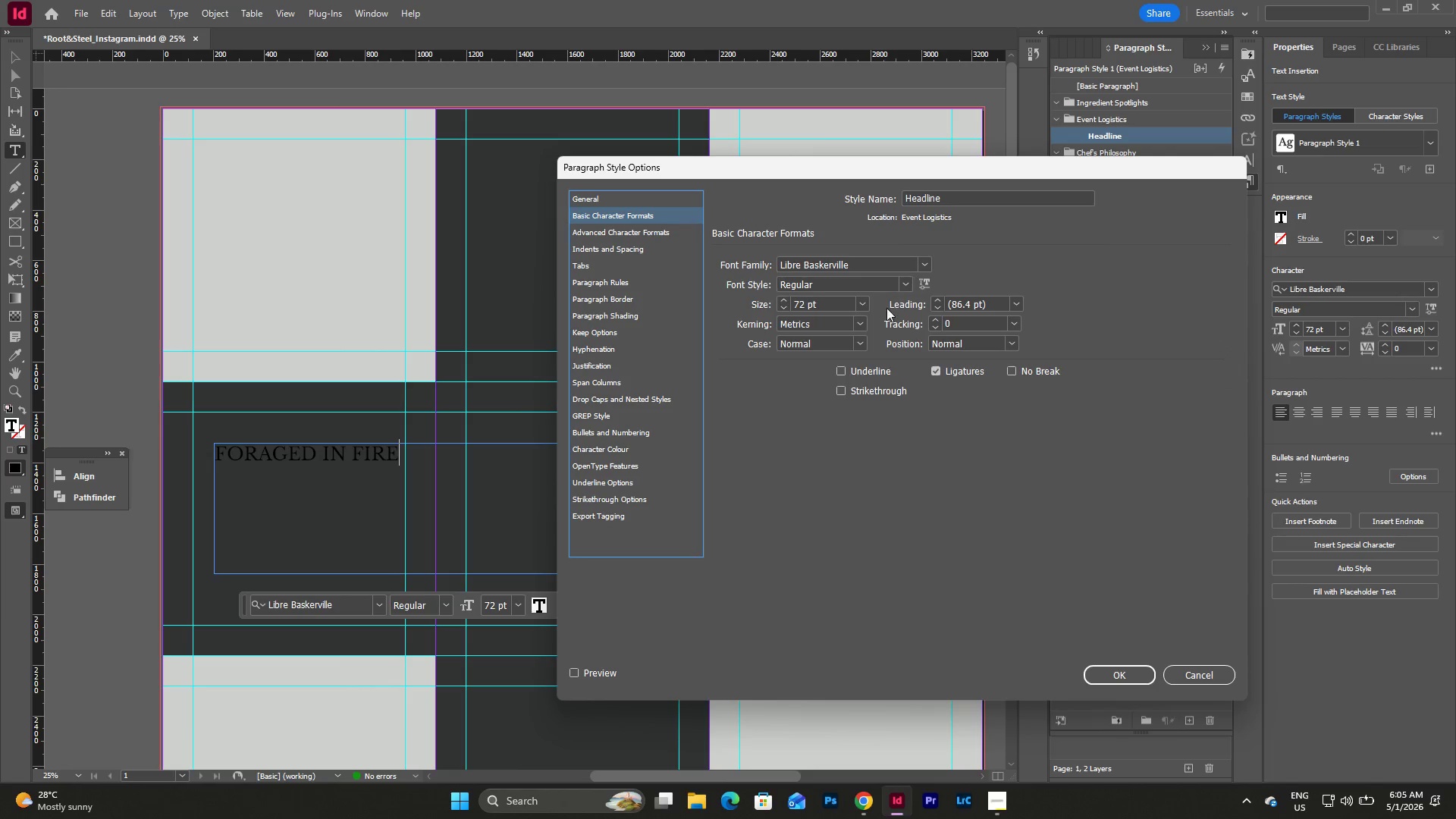 
left_click([865, 300])
 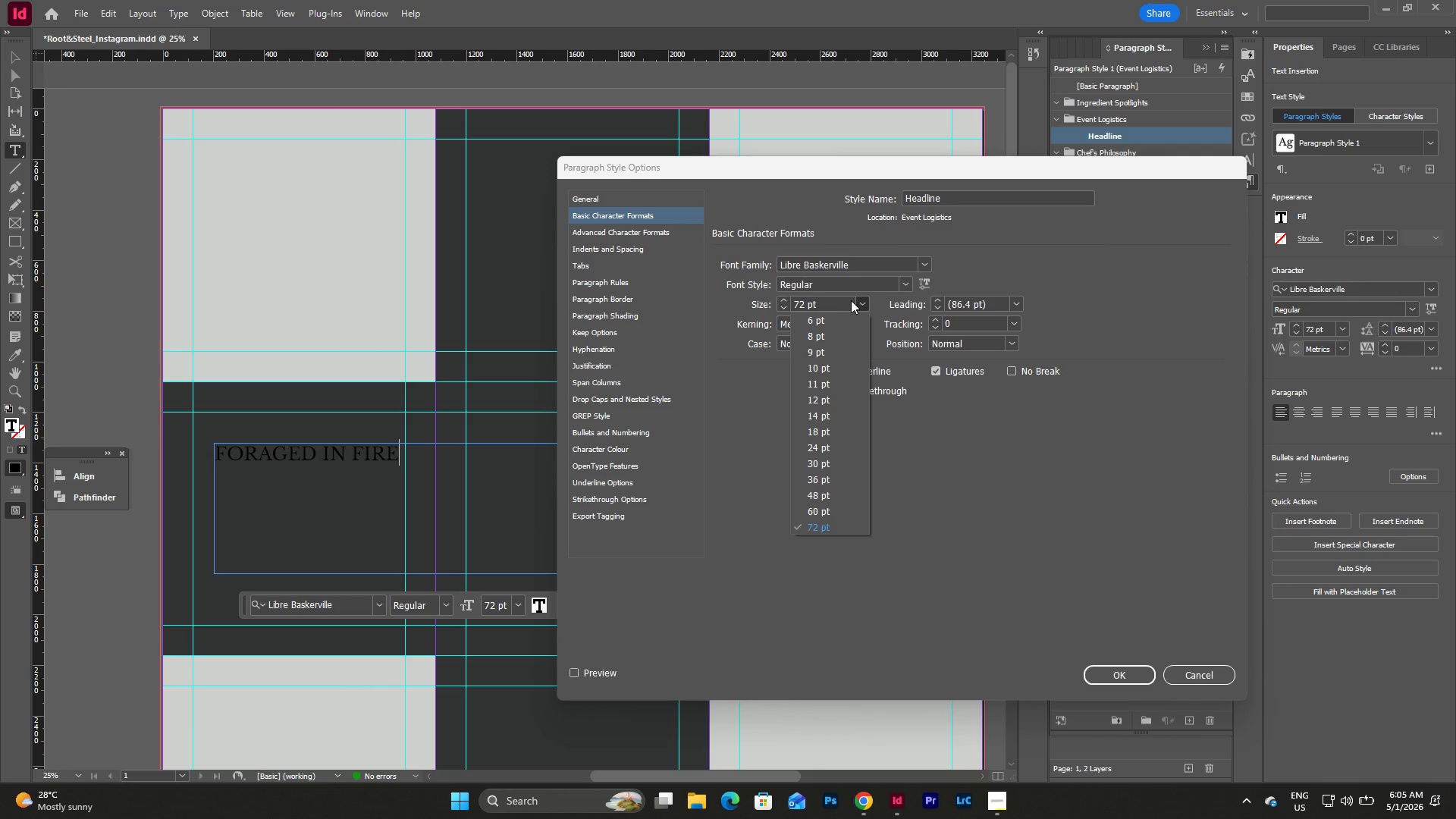 
left_click([824, 300])
 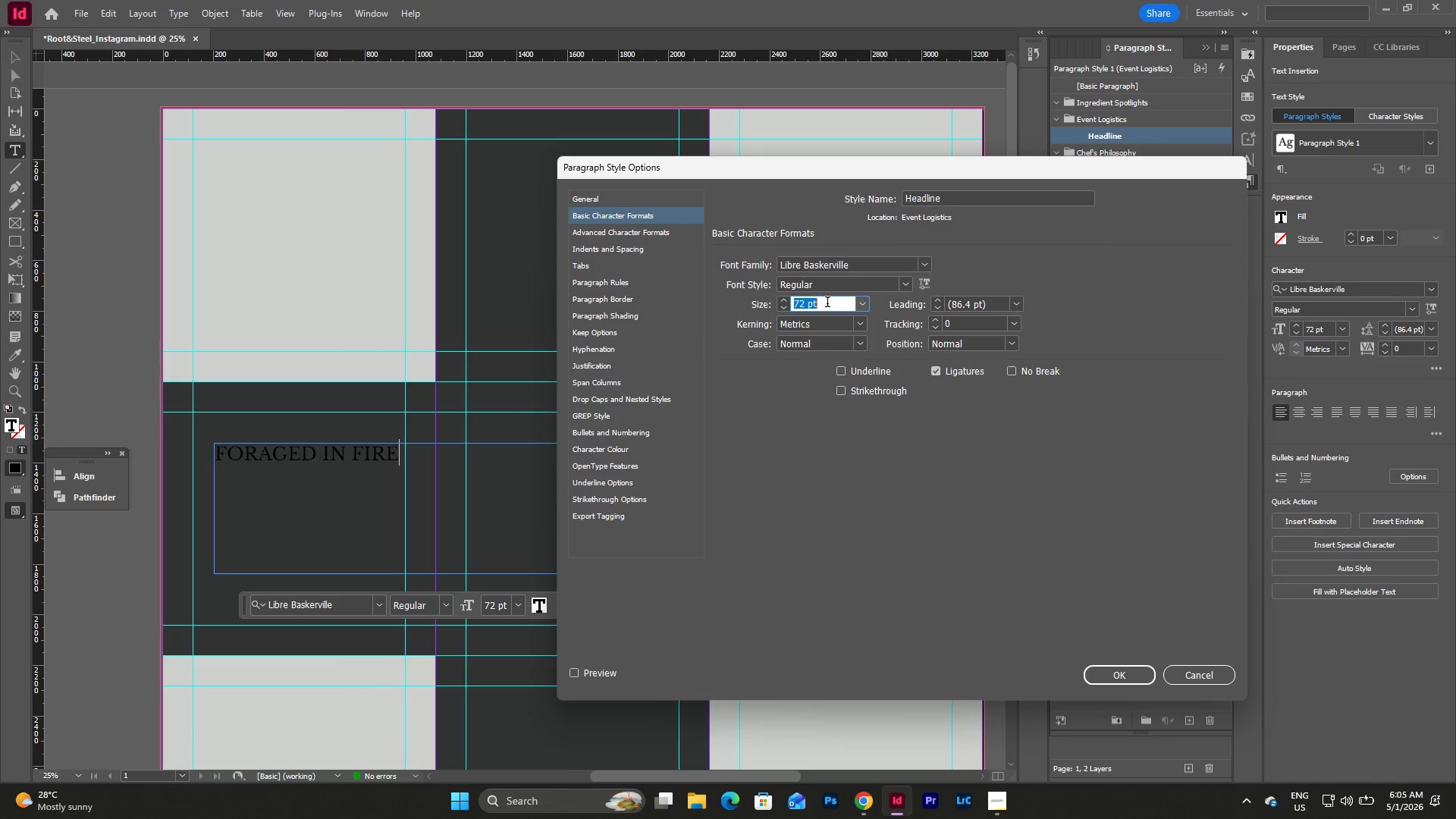 
left_click_drag(start_coordinate=[827, 303], to_coordinate=[783, 299])
 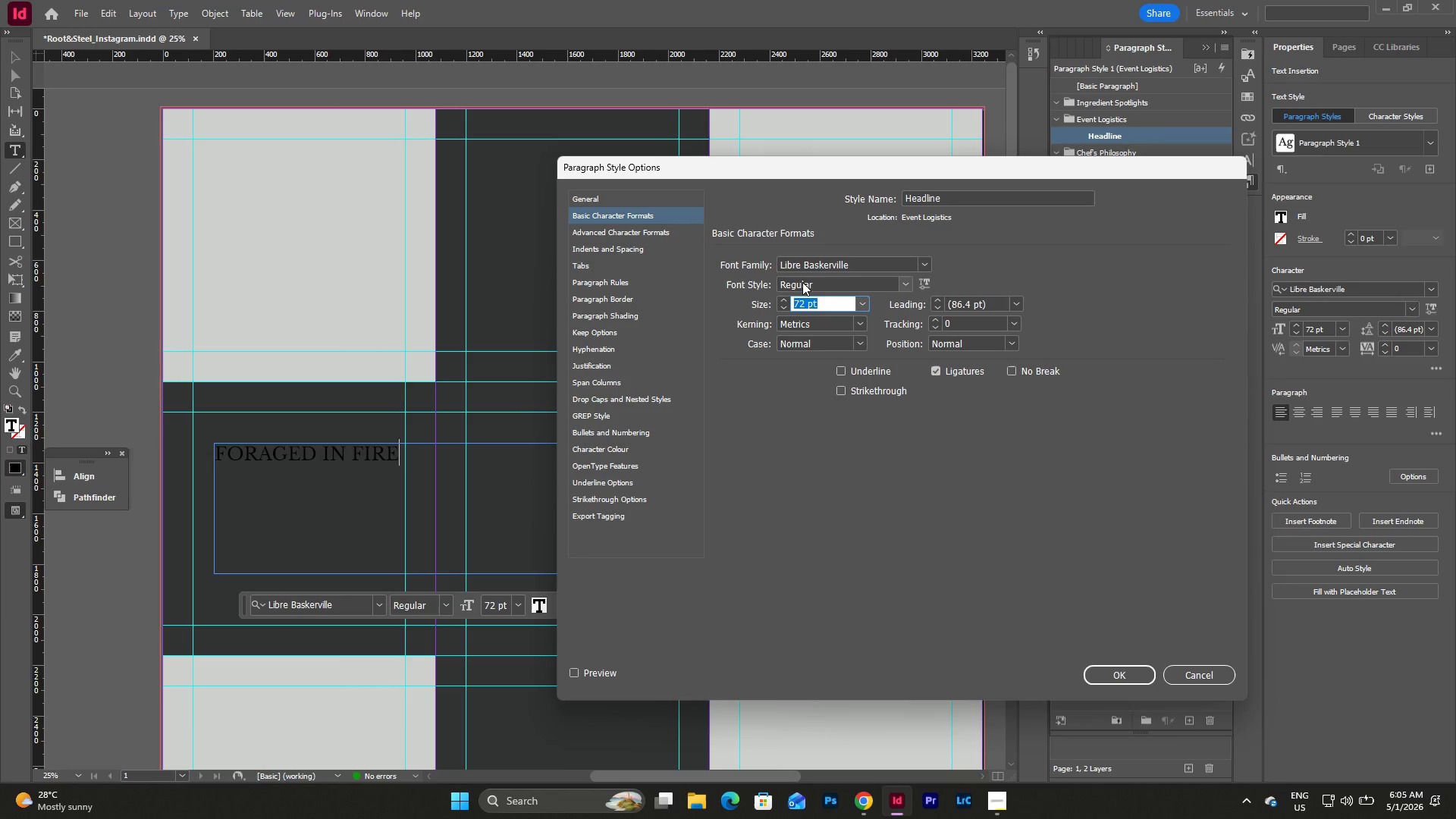 
key(Numpad1)
 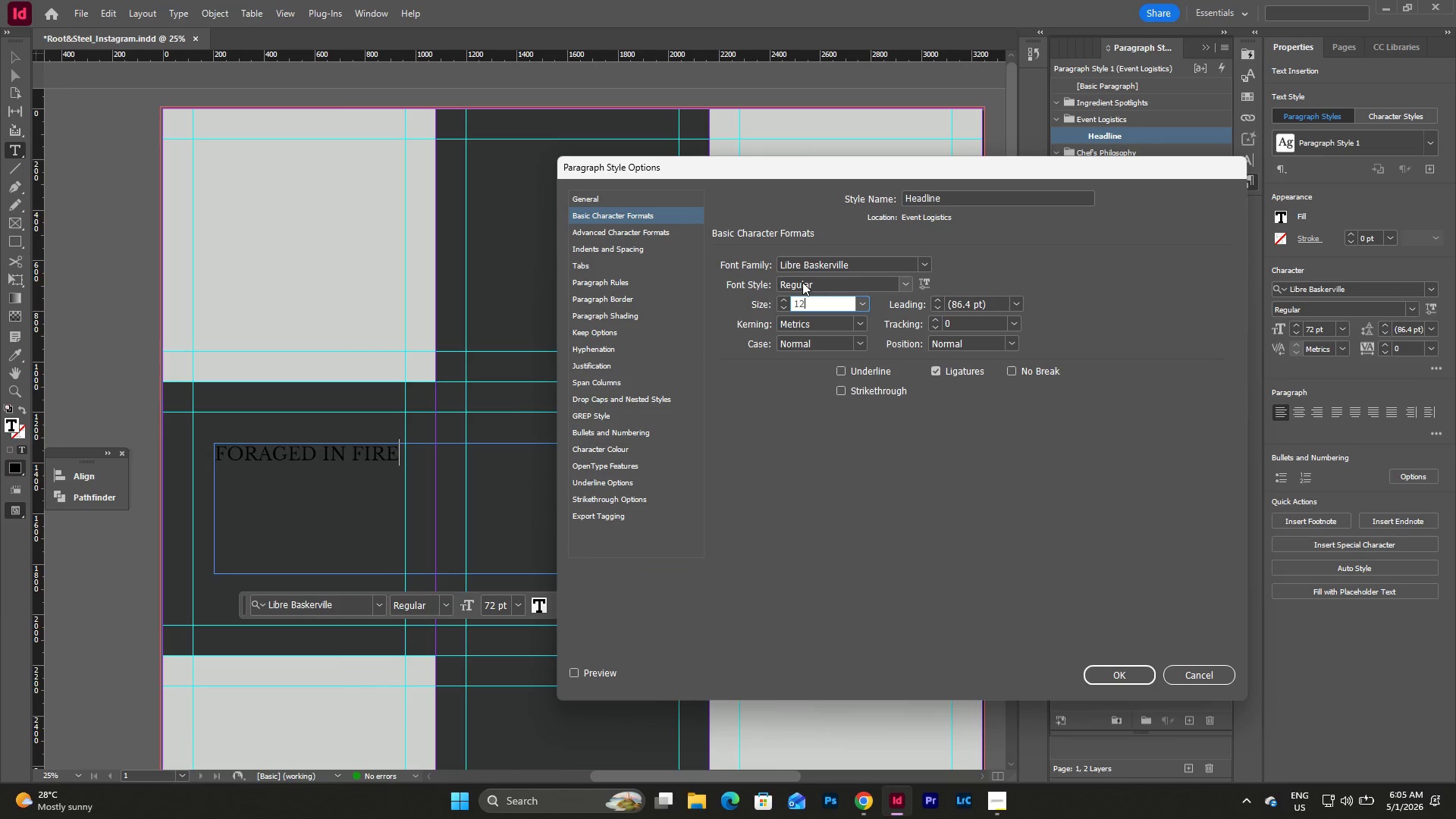 
key(Numpad2)
 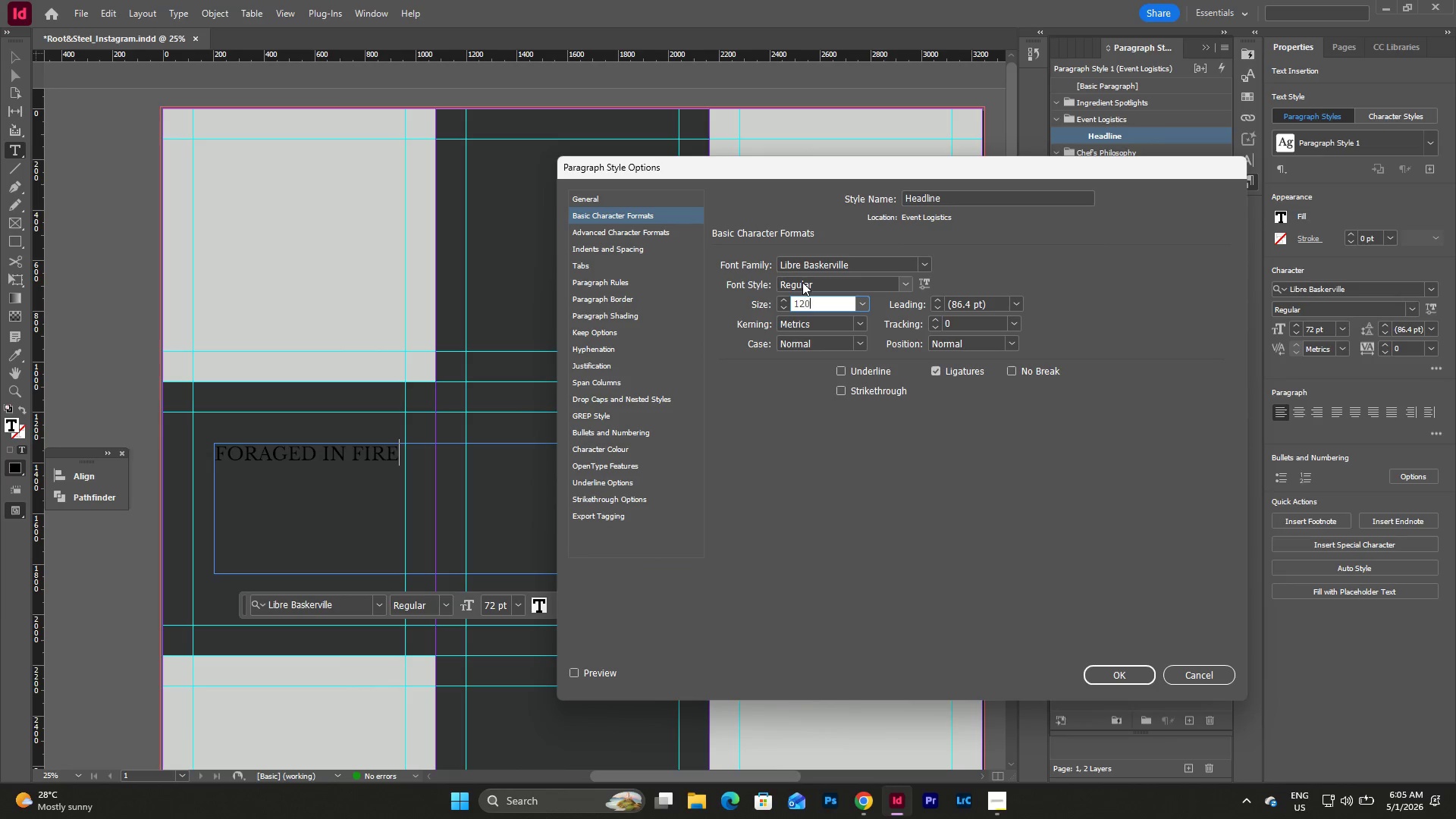 
key(Numpad0)
 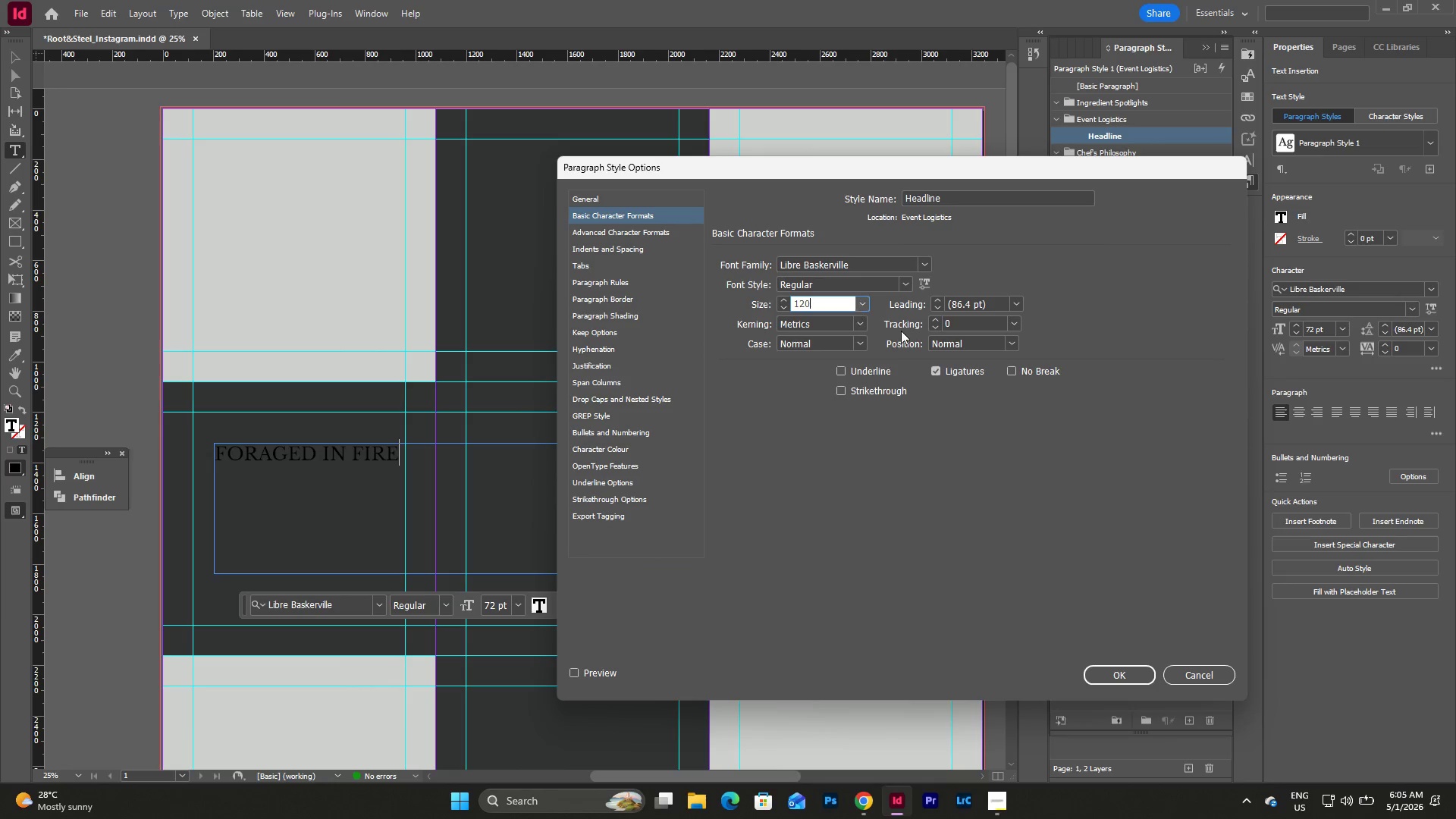 
left_click([905, 283])
 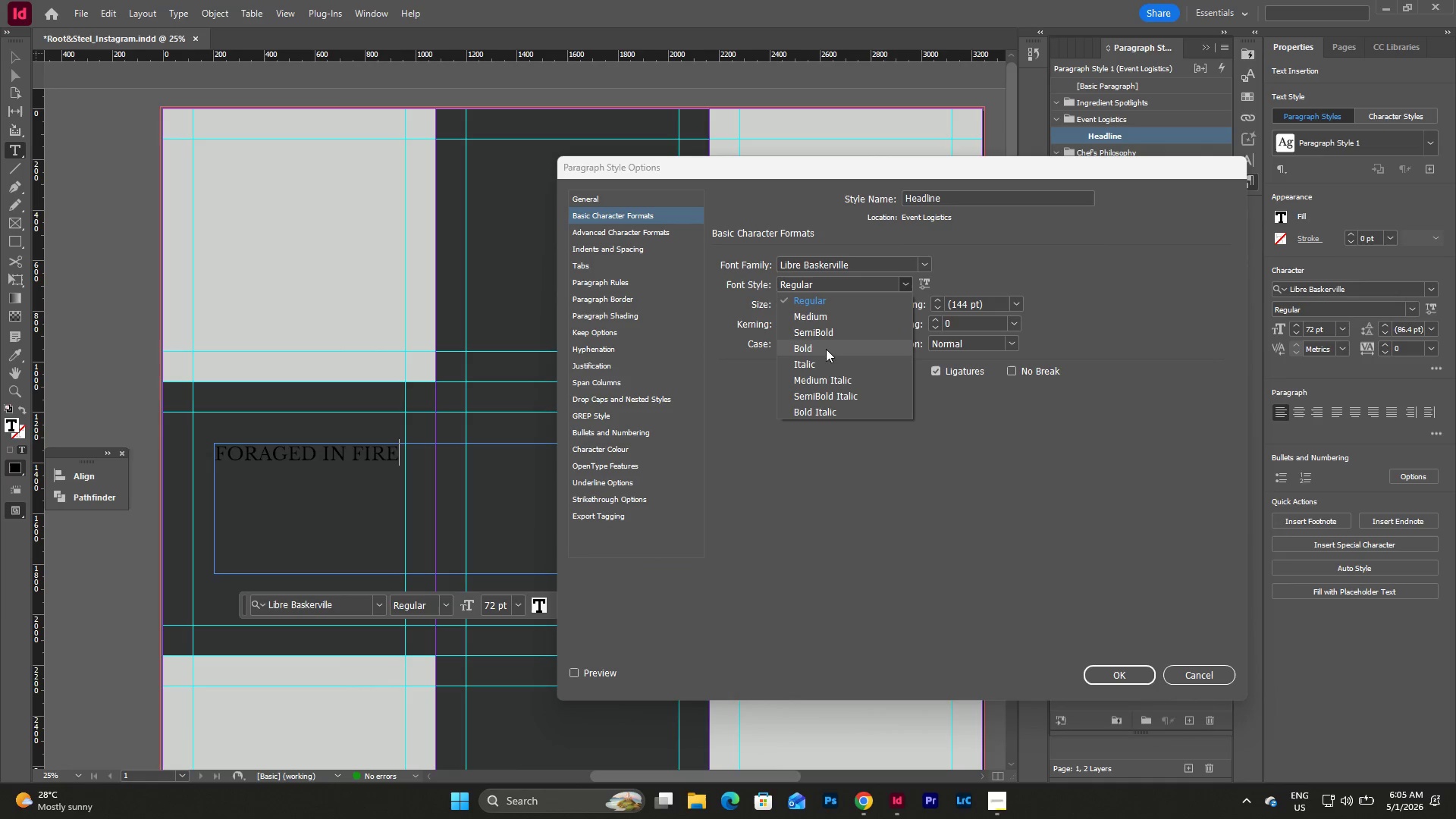 
left_click([824, 352])
 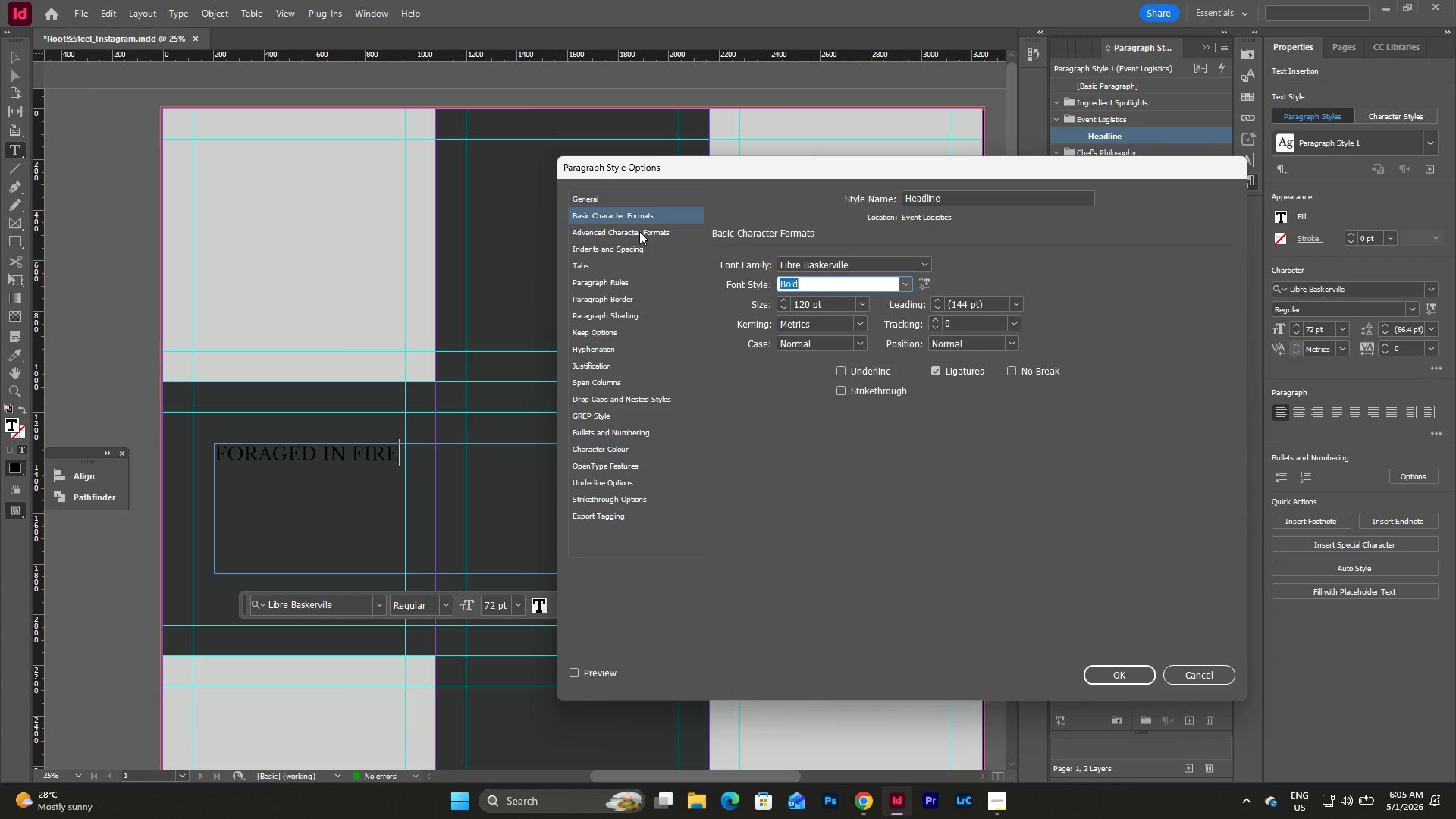 
wait(6.8)
 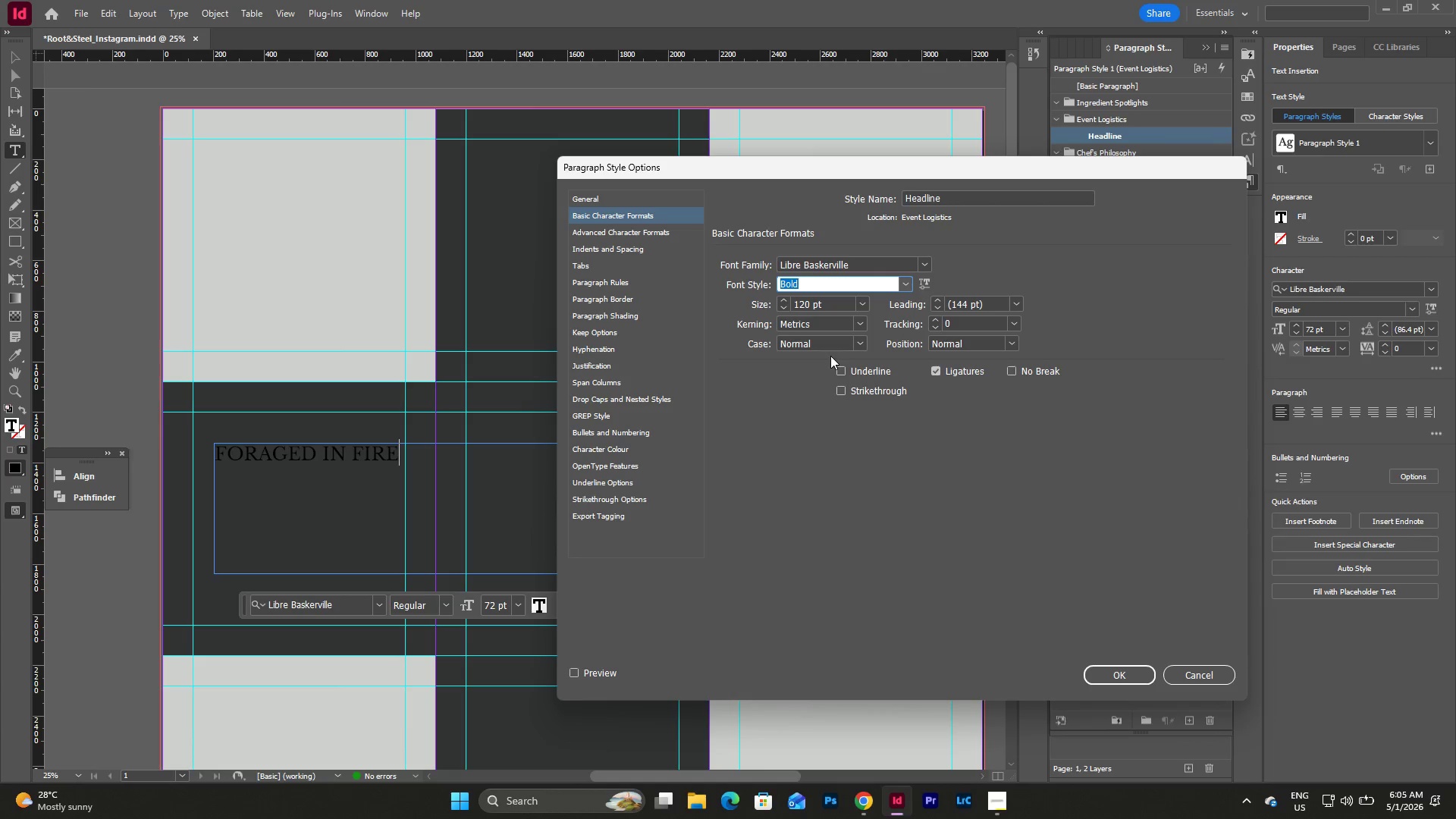 
left_click([613, 450])
 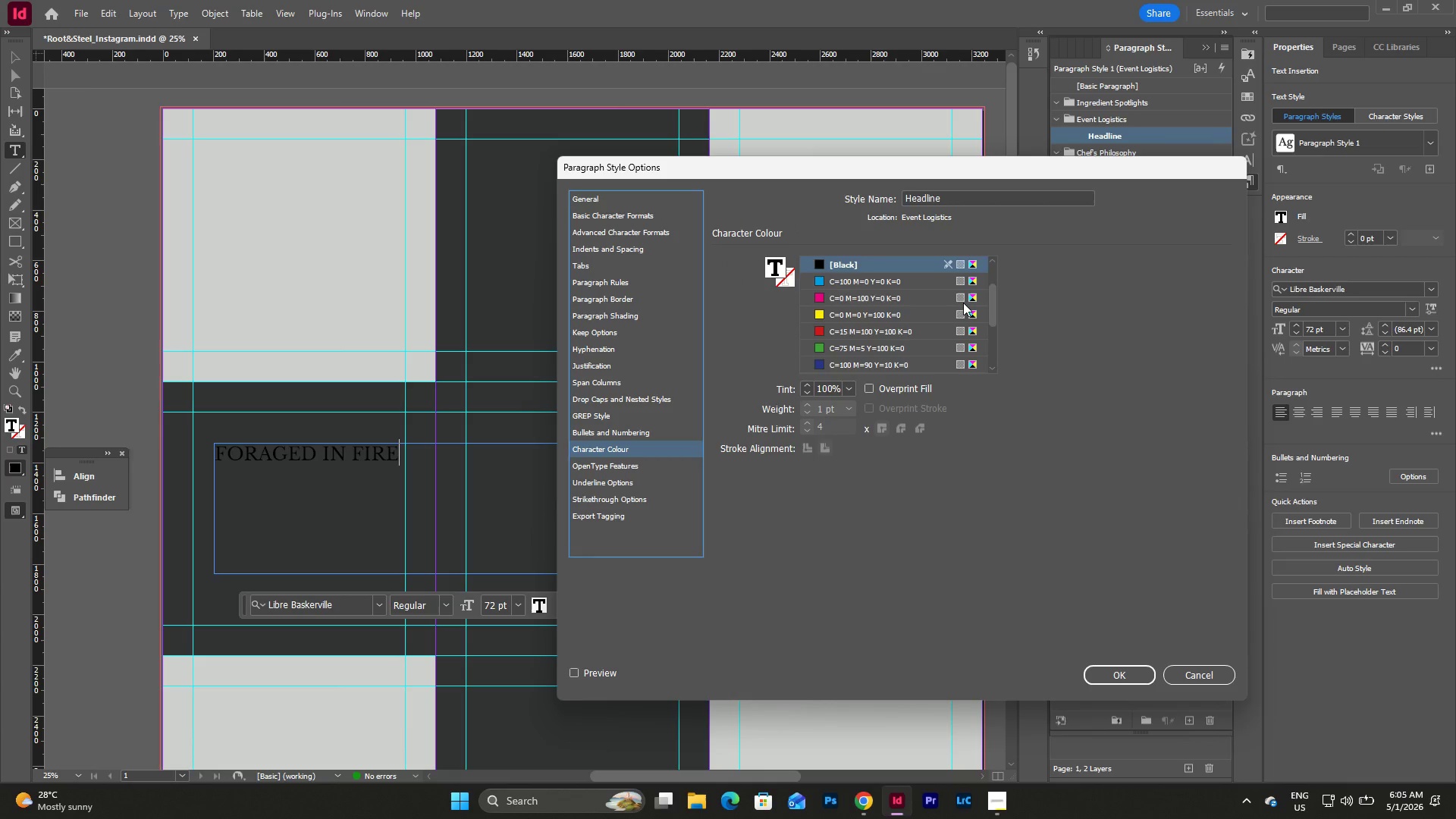 
scroll: coordinate [899, 345], scroll_direction: down, amount: 9.0
 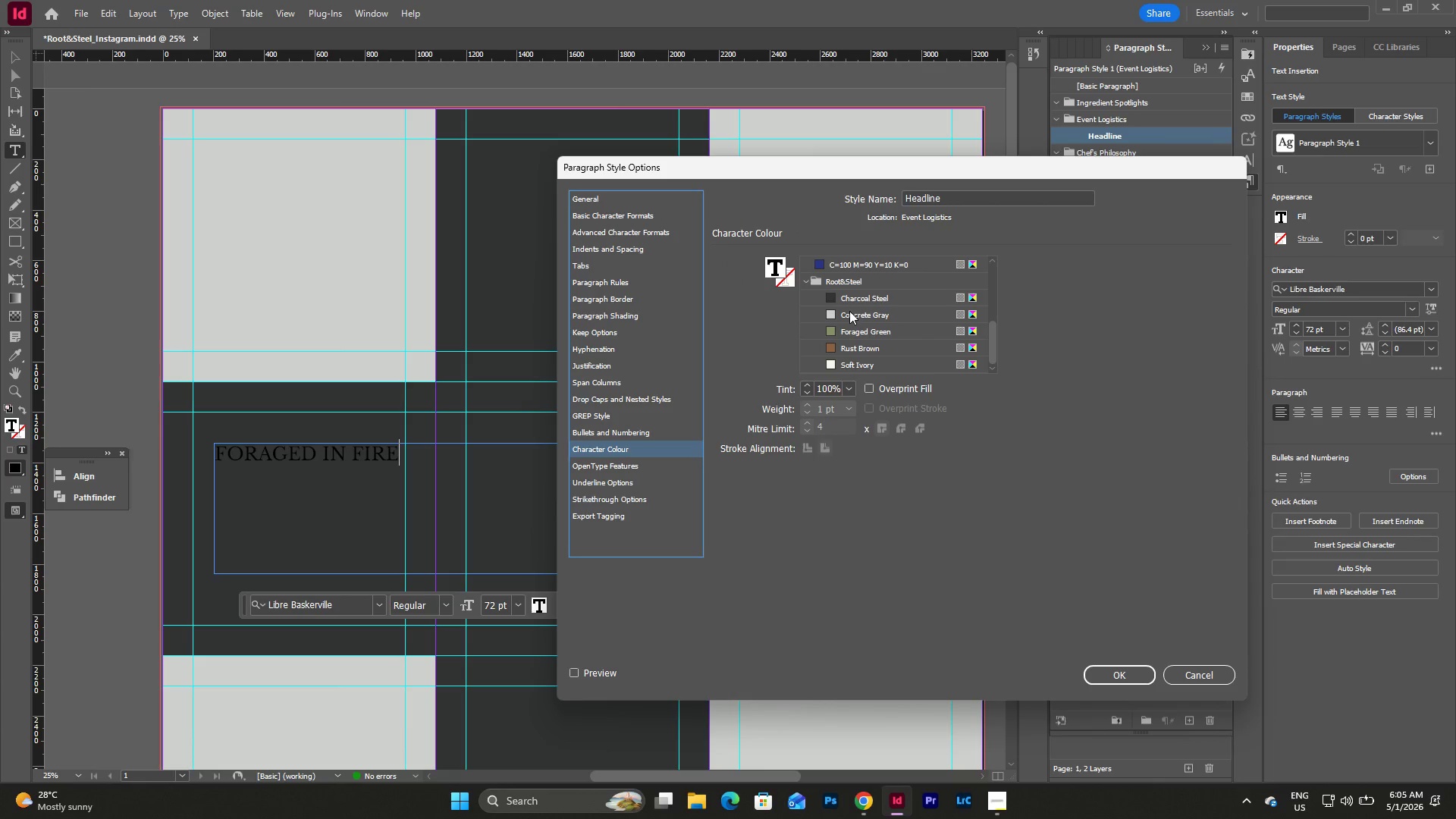 
left_click([852, 311])
 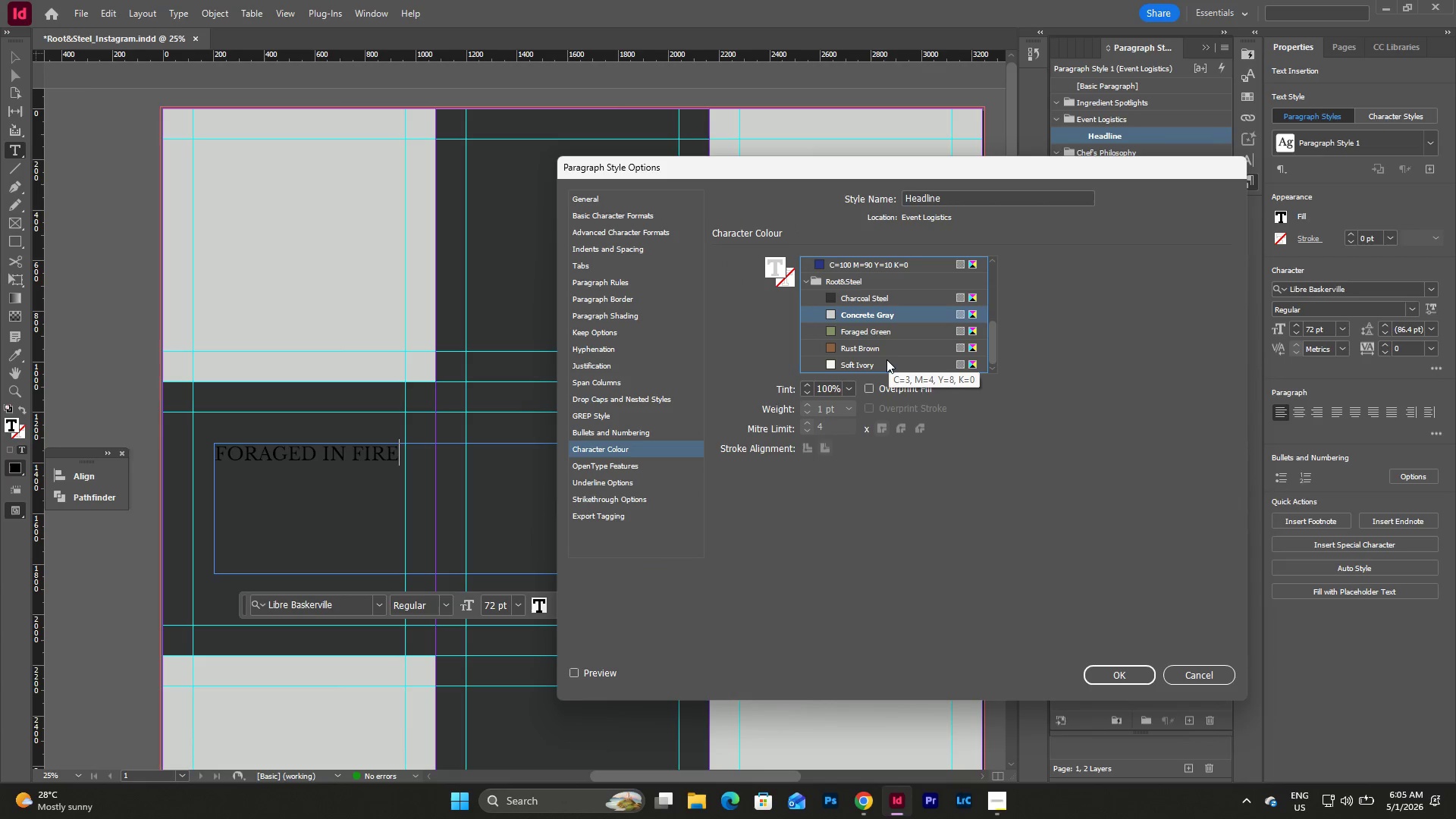 
left_click([886, 360])
 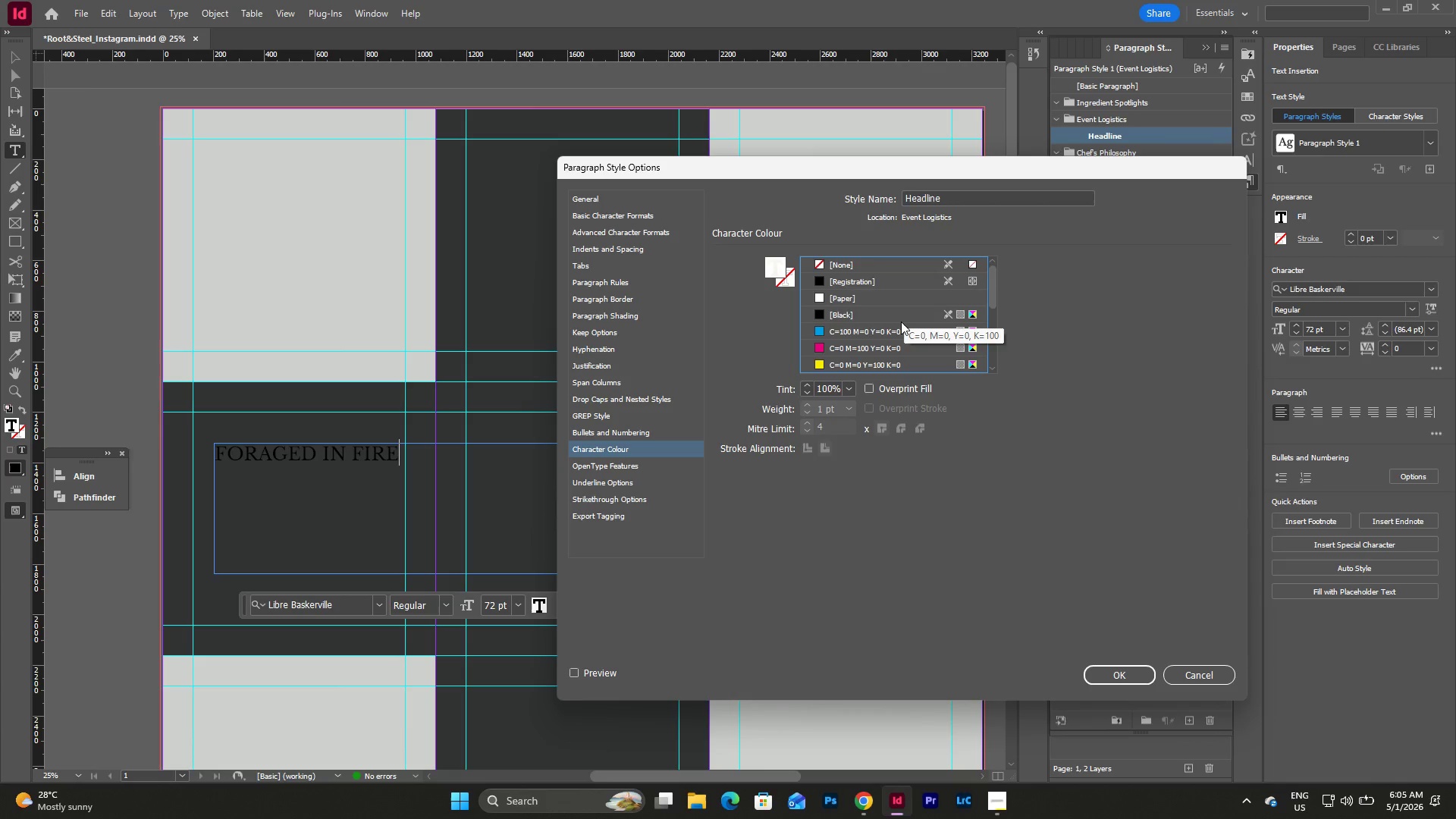 
scroll: coordinate [901, 322], scroll_direction: down, amount: 15.0
 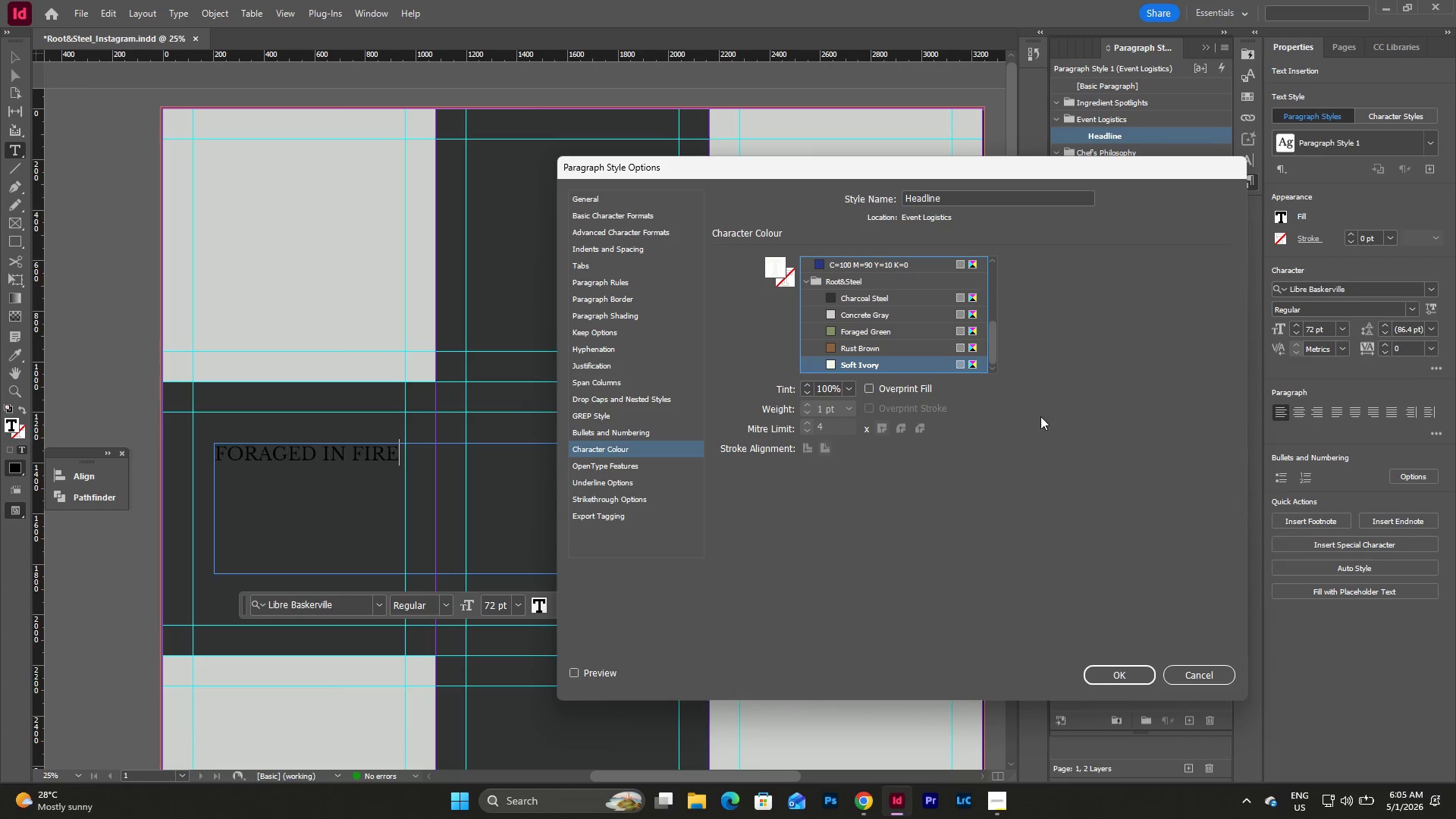 
left_click([855, 312])
 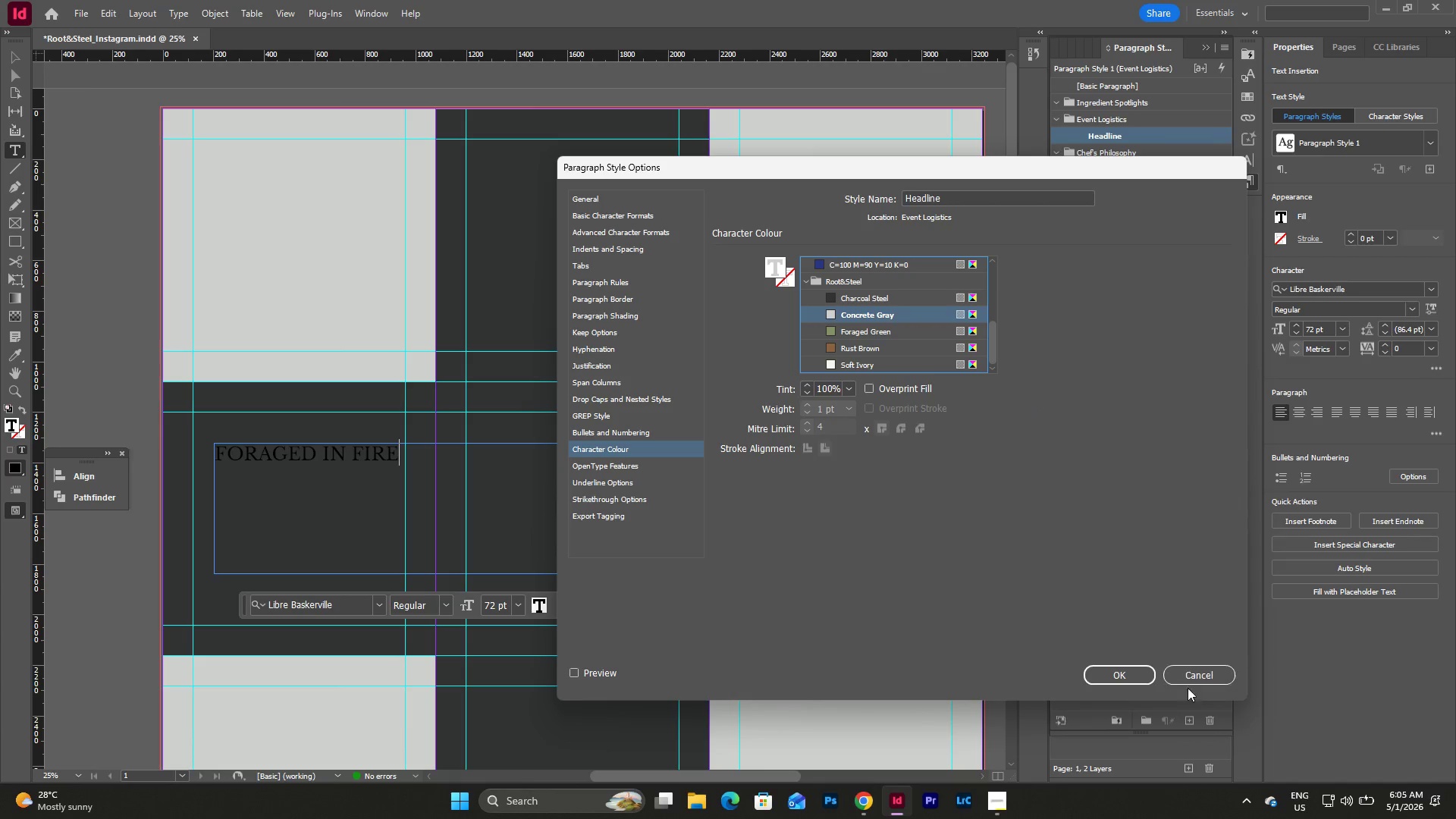 
left_click([1131, 677])
 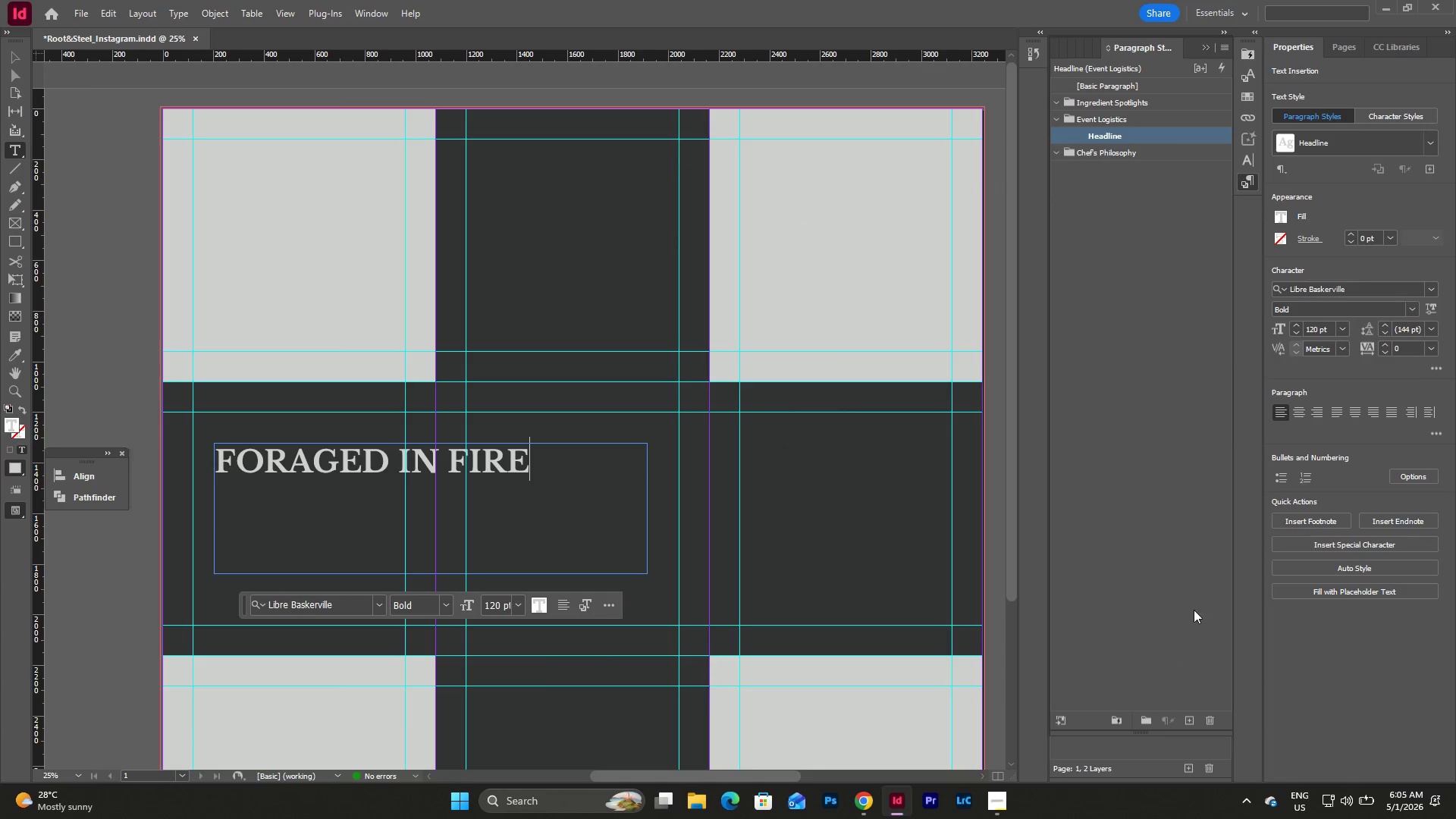 
left_click([1142, 750])
 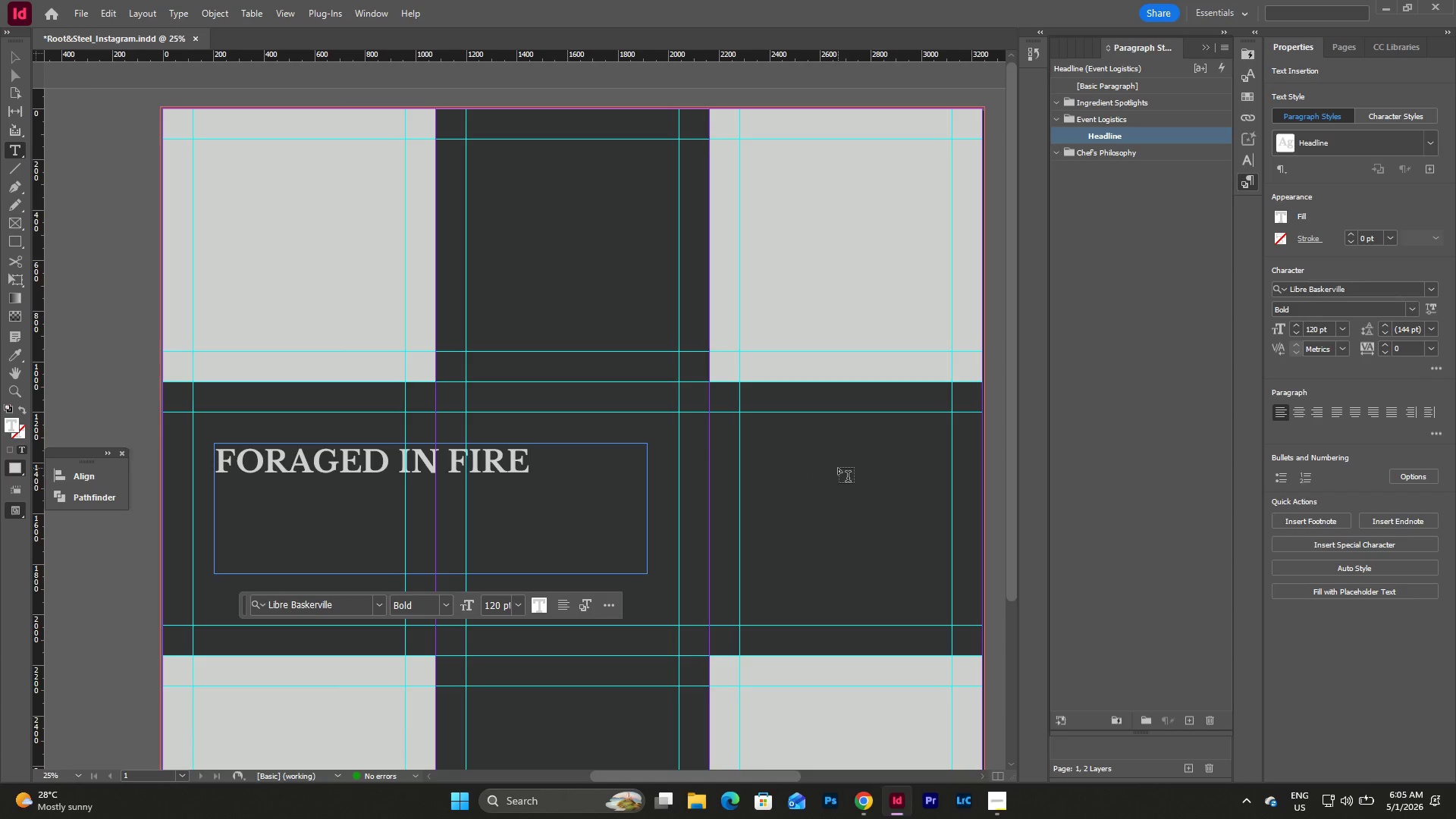 
wait(8.36)
 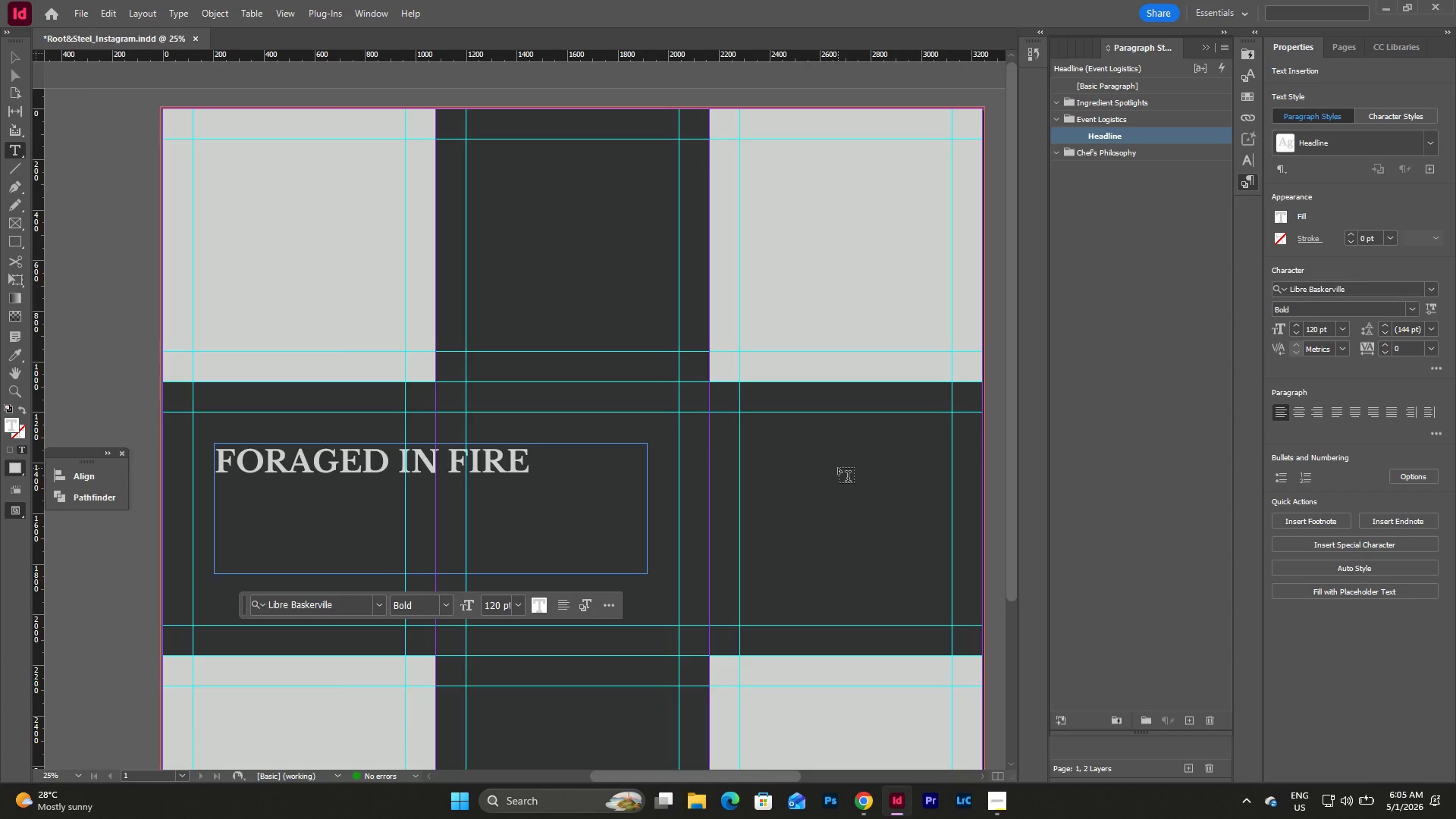 
left_click([379, 607])
 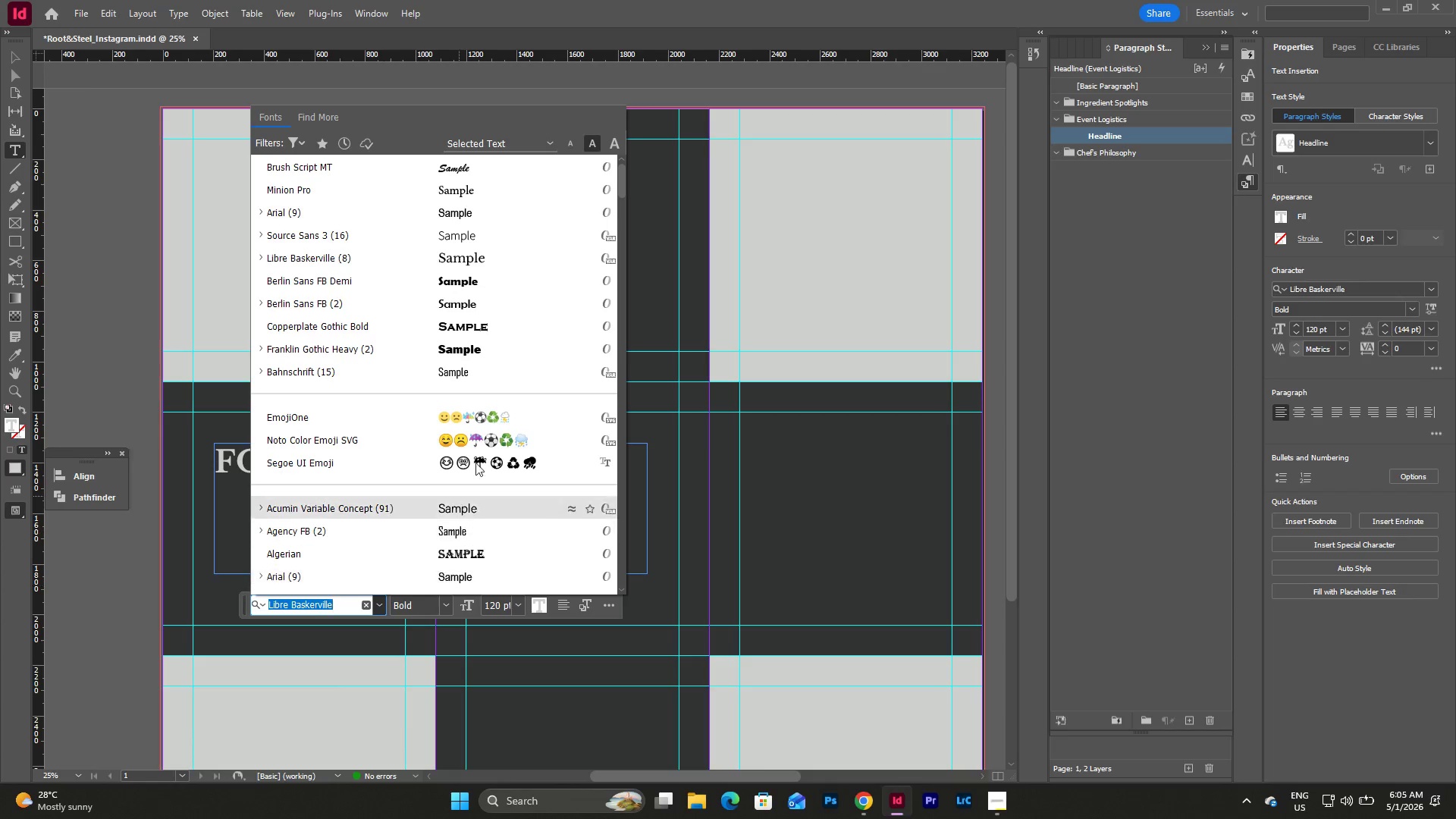 
scroll: coordinate [491, 427], scroll_direction: down, amount: 20.0
 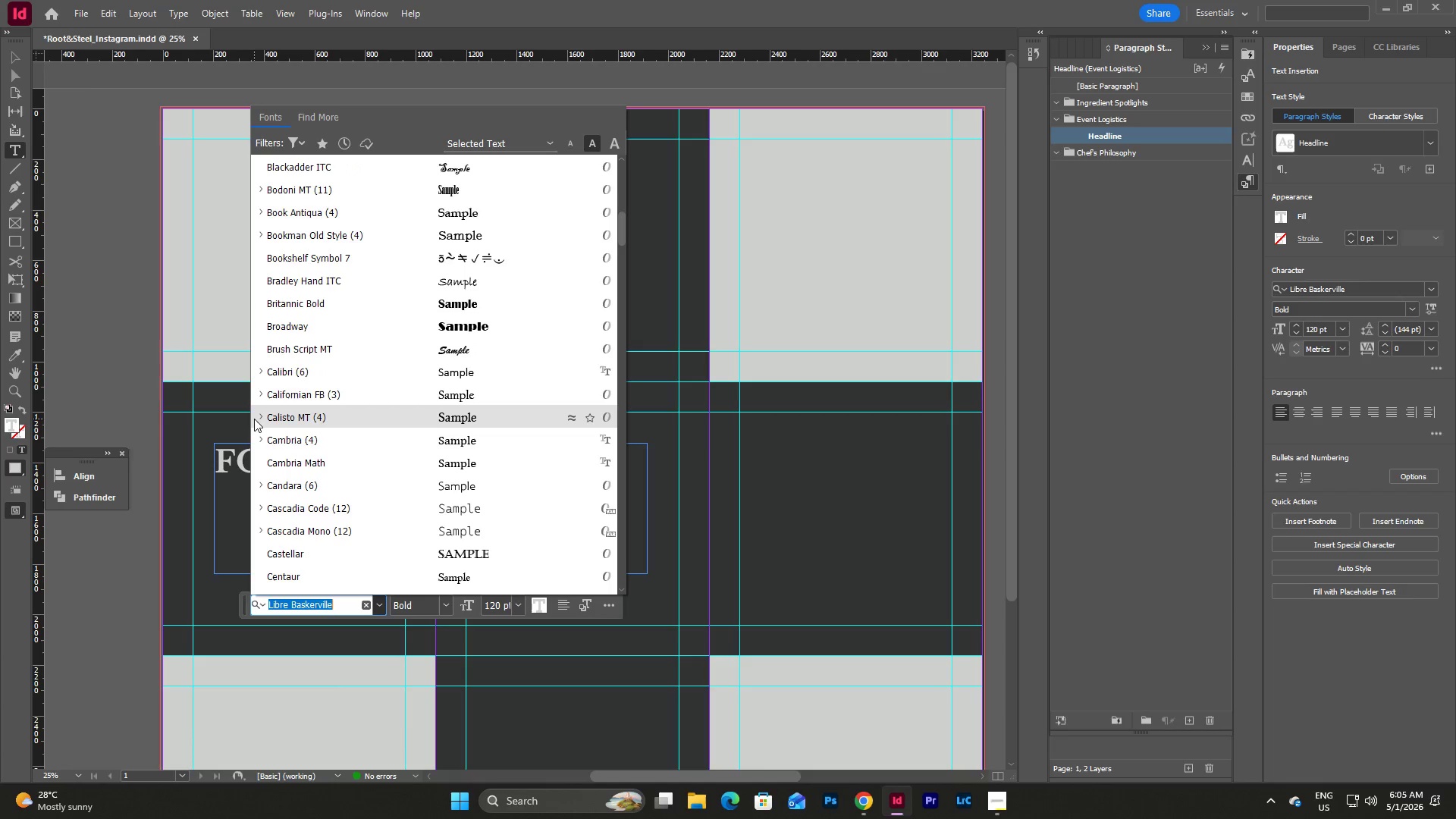 
left_click([260, 416])
 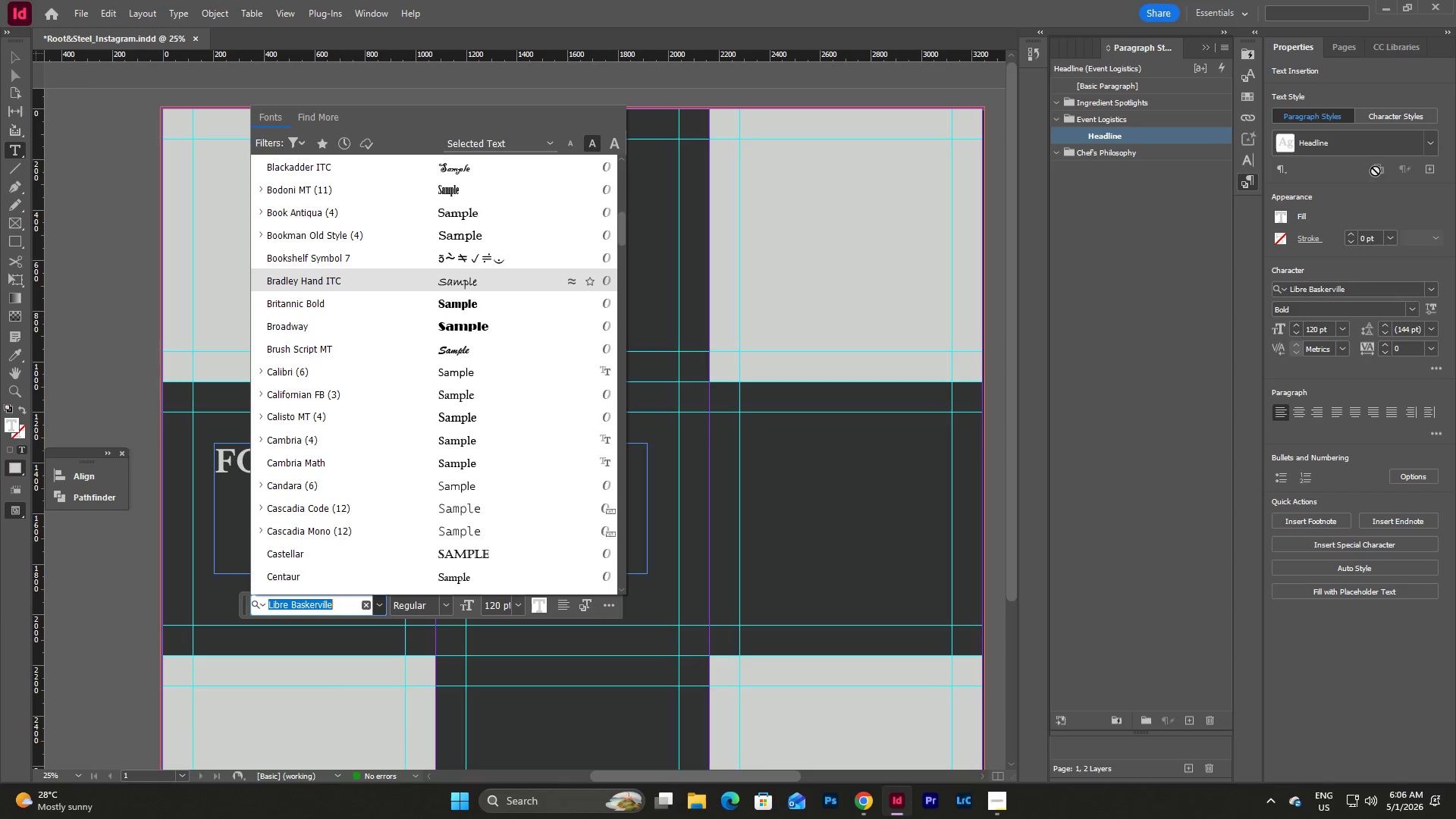 
double_click([1185, 138])
 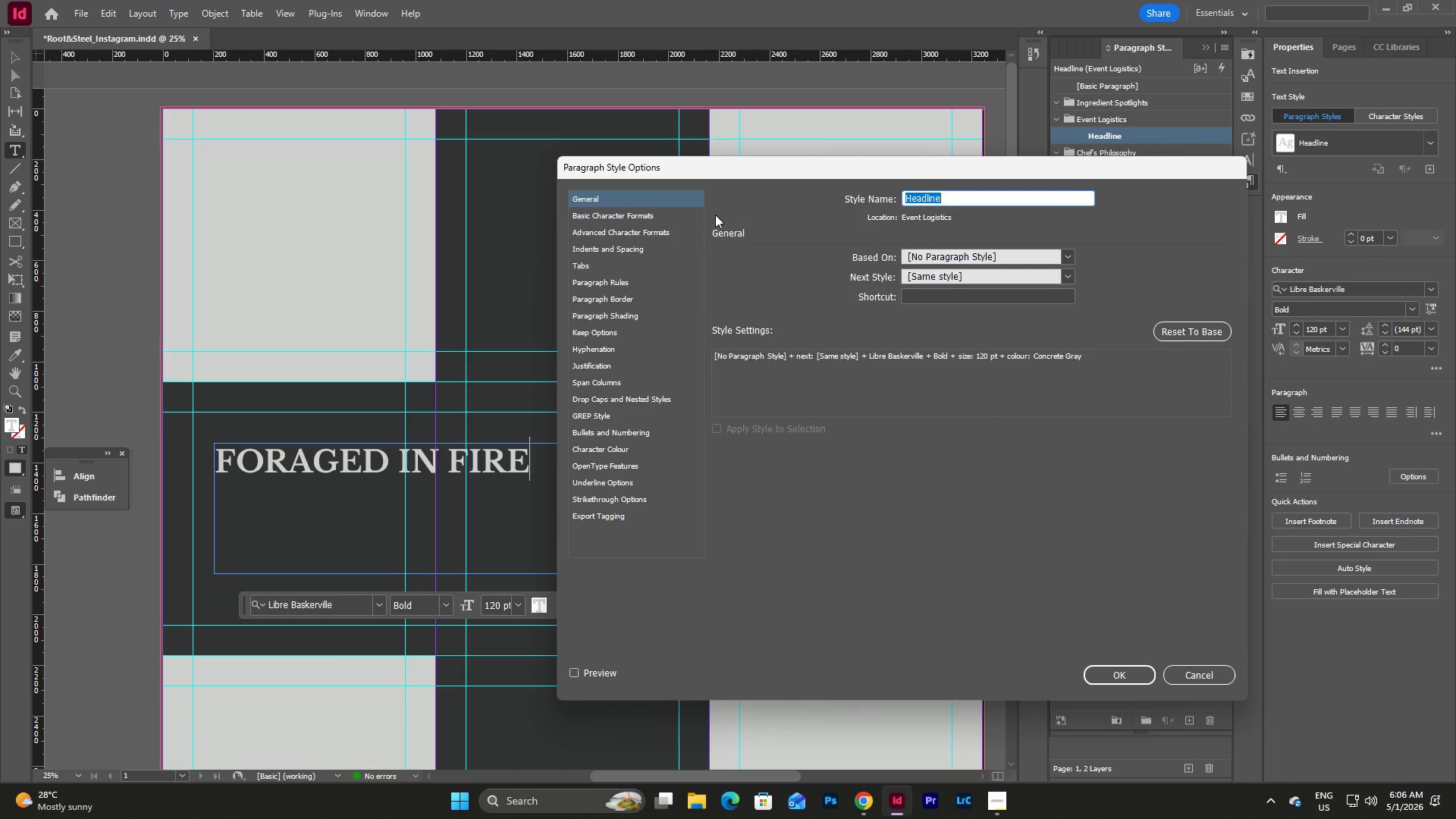 
left_click([650, 213])
 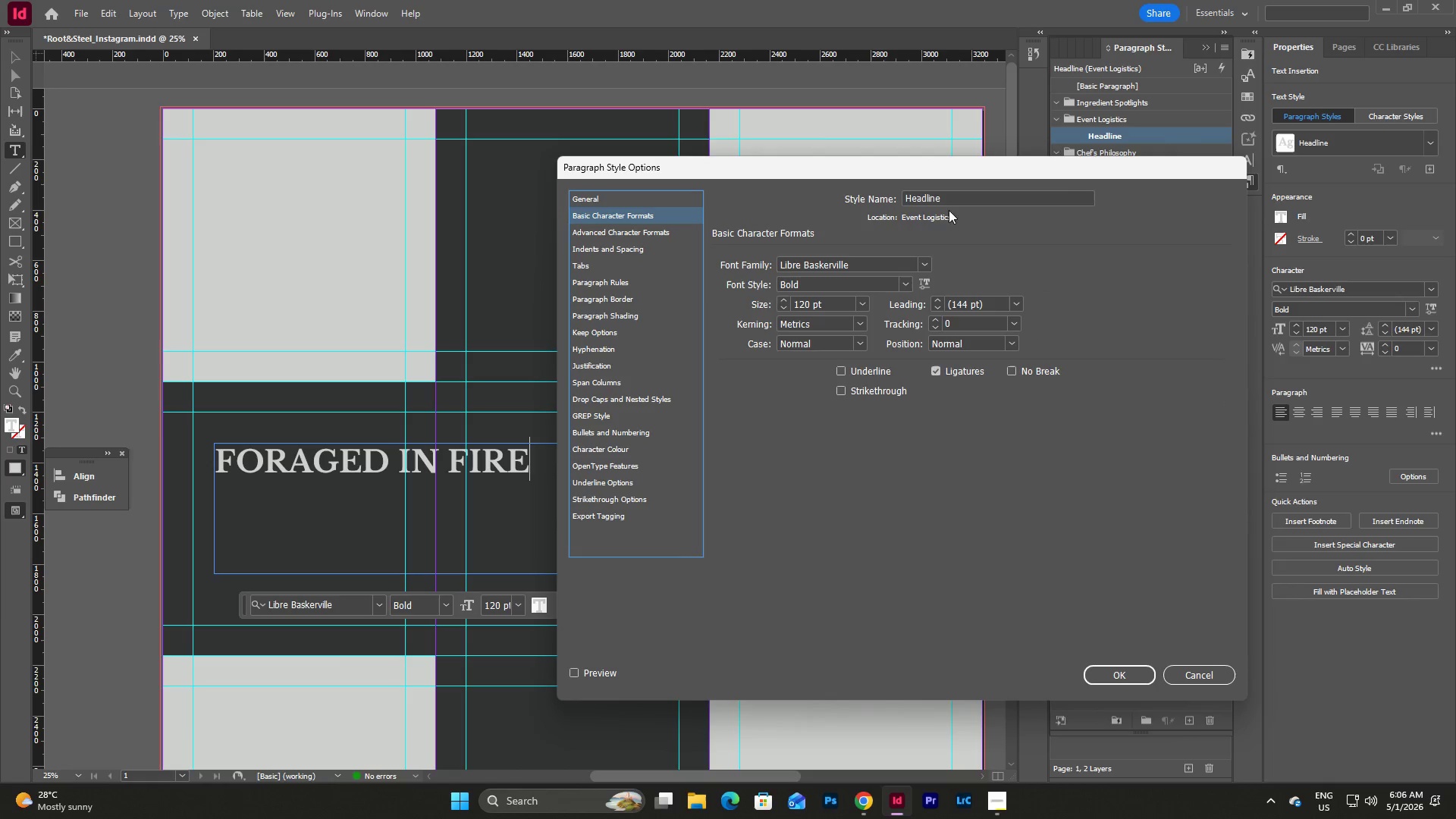 
double_click([864, 263])
 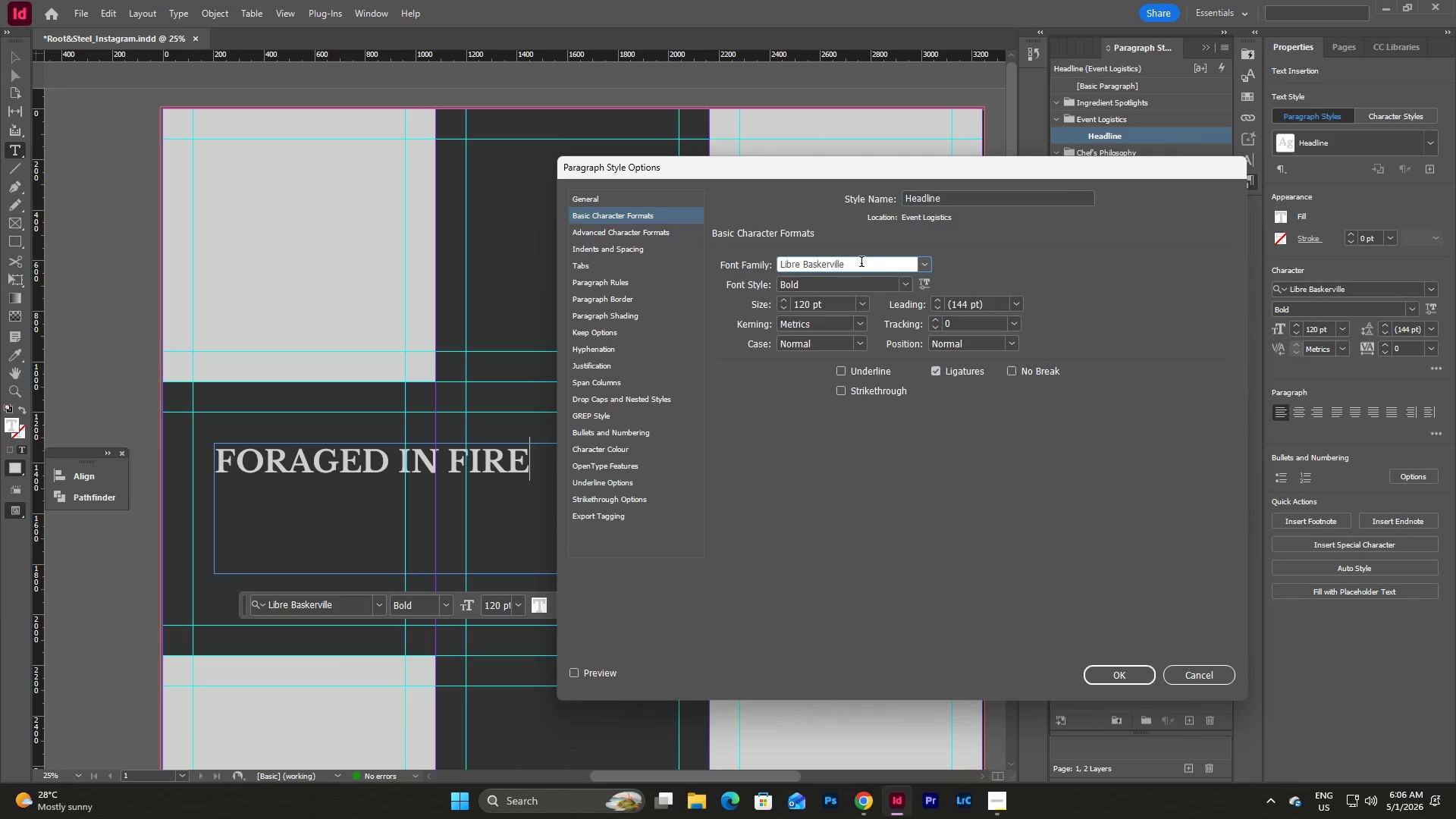 
left_click_drag(start_coordinate=[861, 263], to_coordinate=[711, 245])
 